 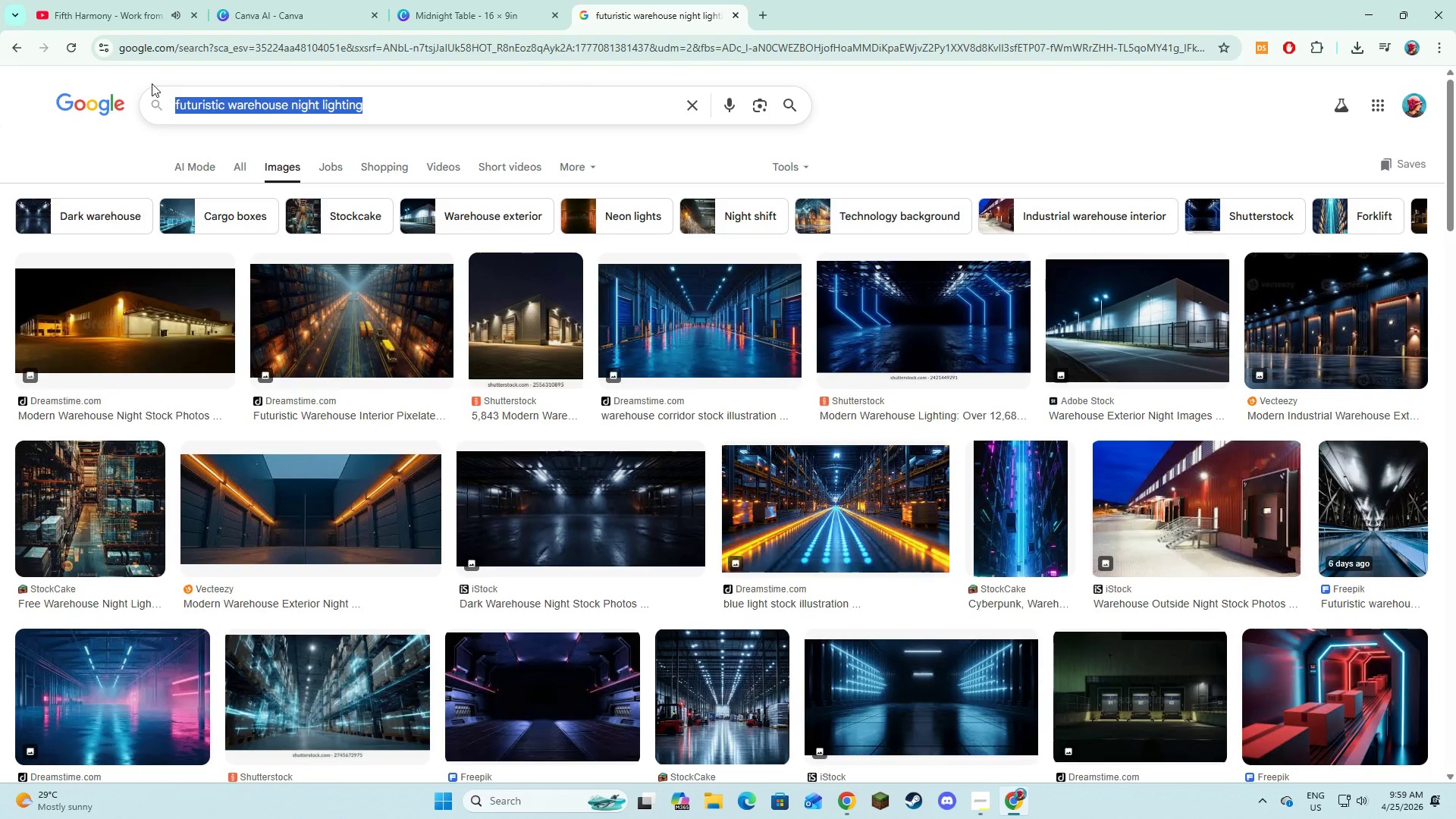 
type(architectura; )
key(Backspace)
key(Backspace)
type(l diagram)
 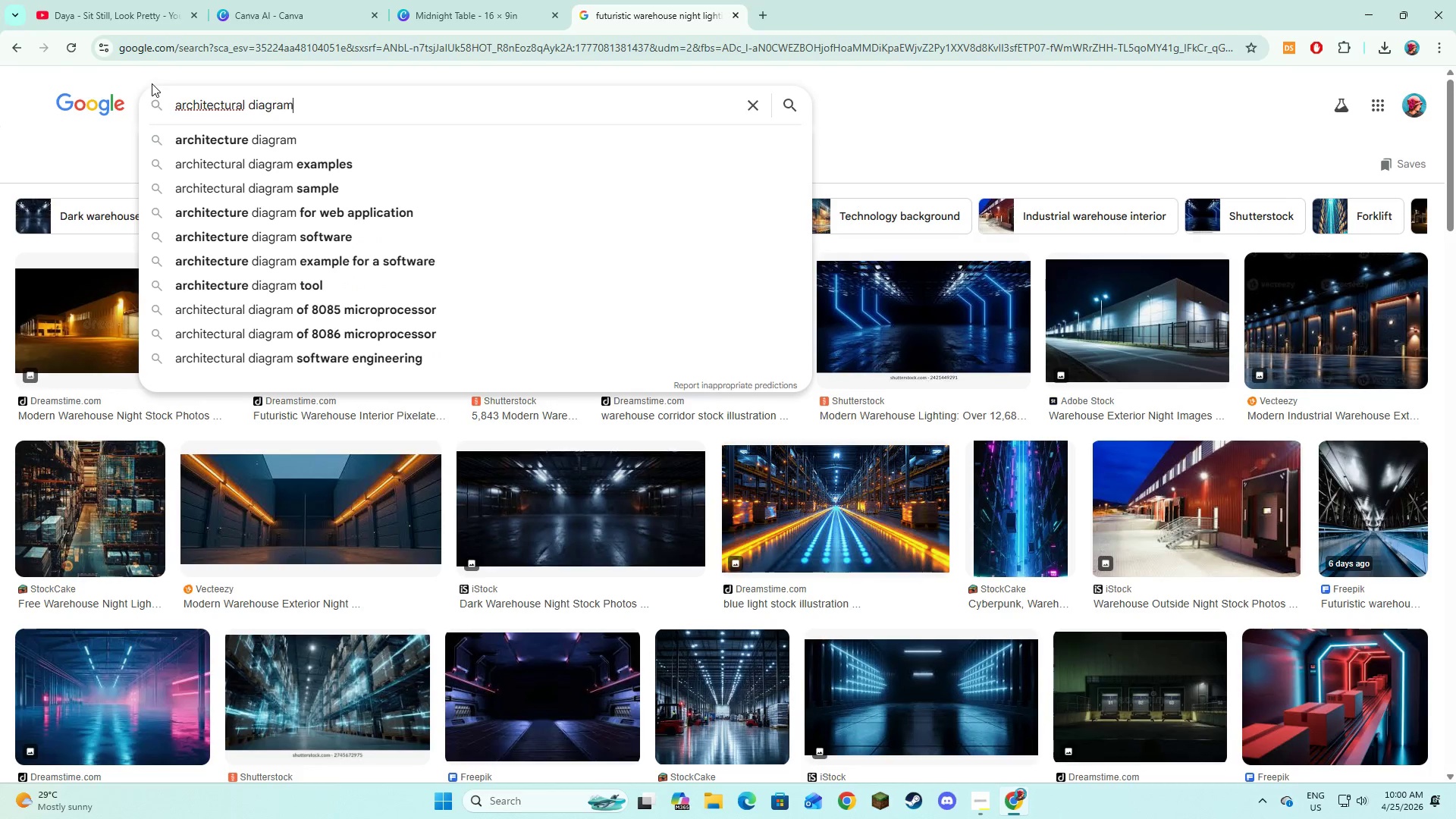 
key(Enter)
 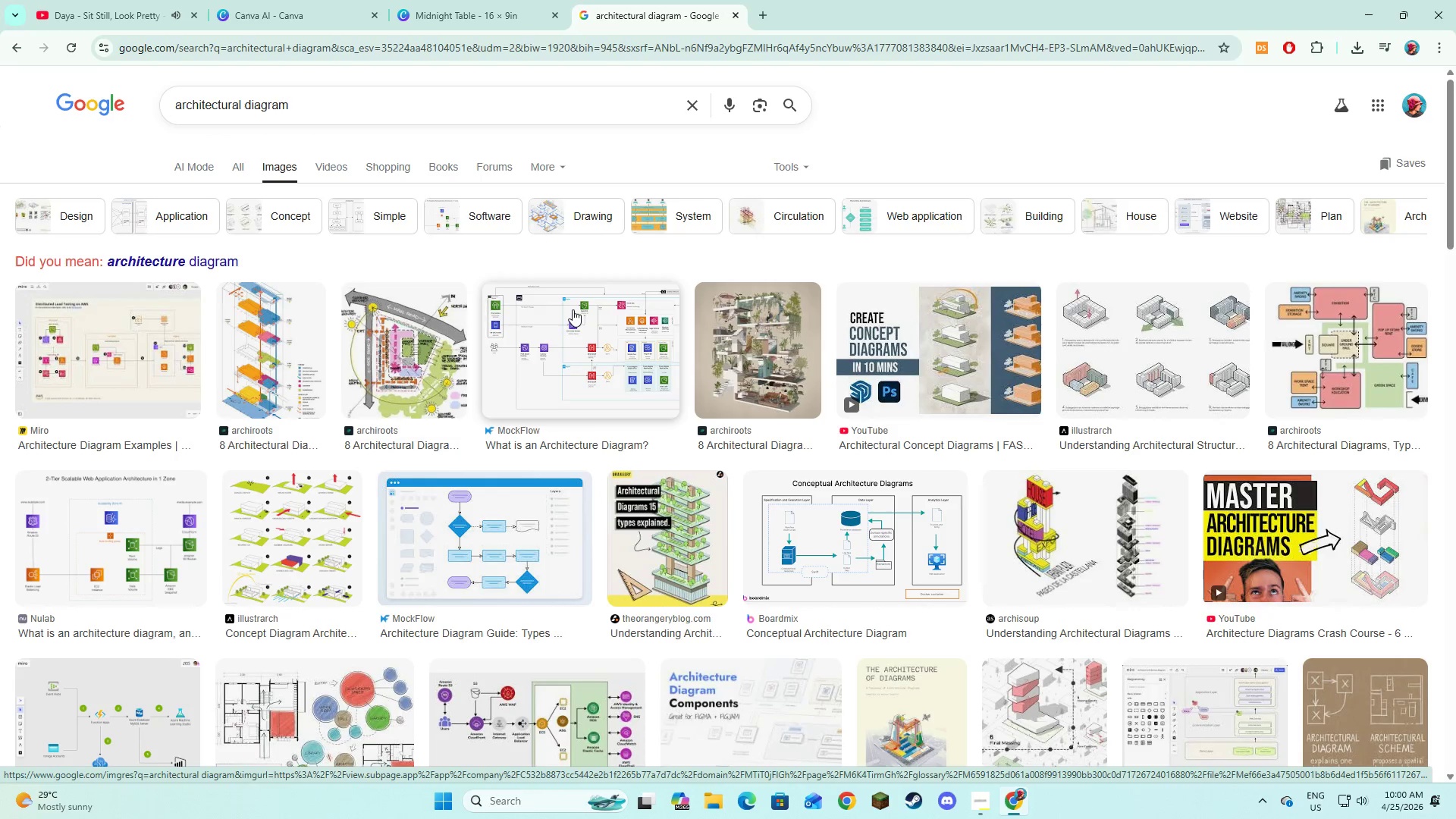 
wait(6.56)
 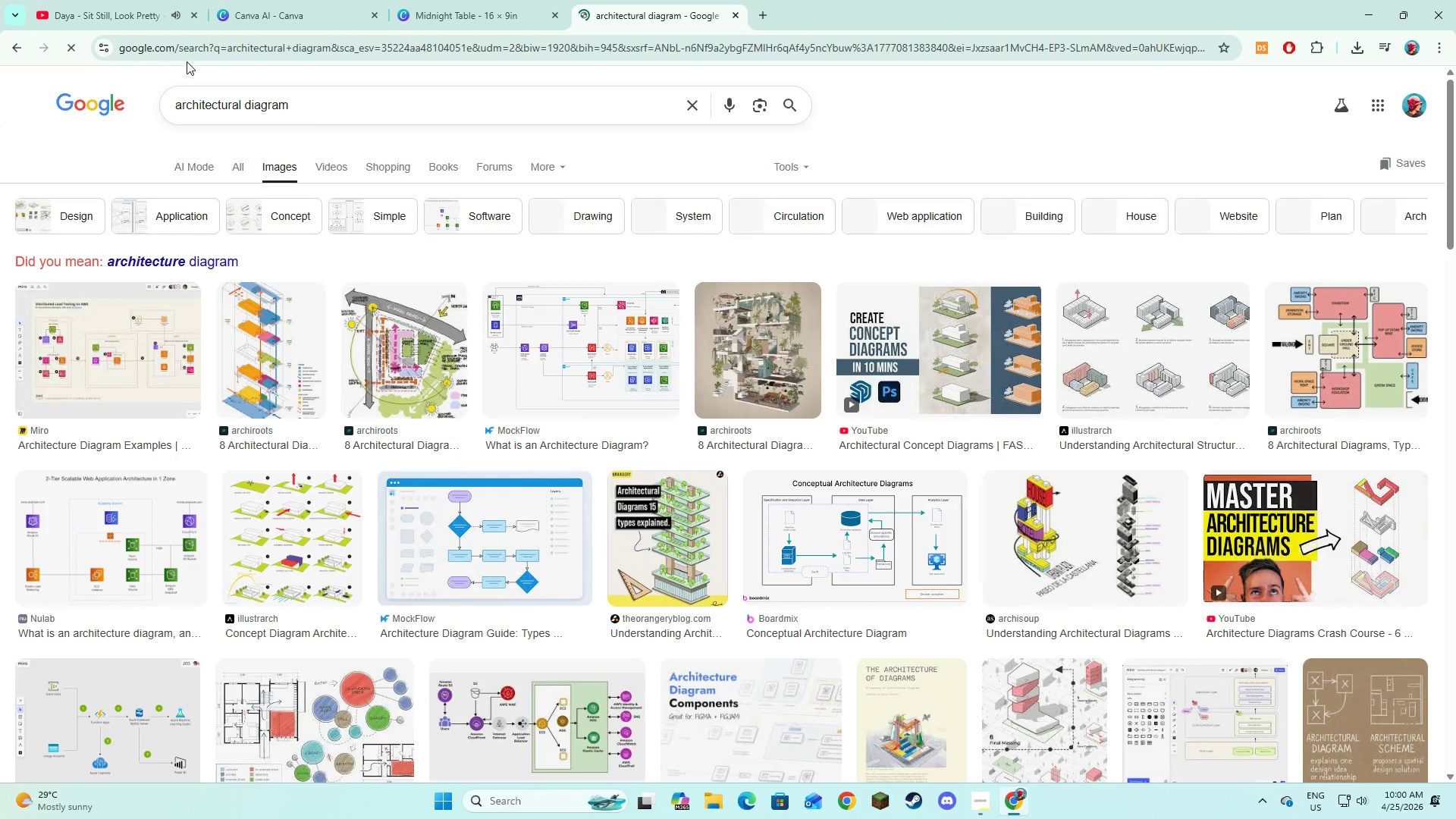 
left_click([573, 310])
 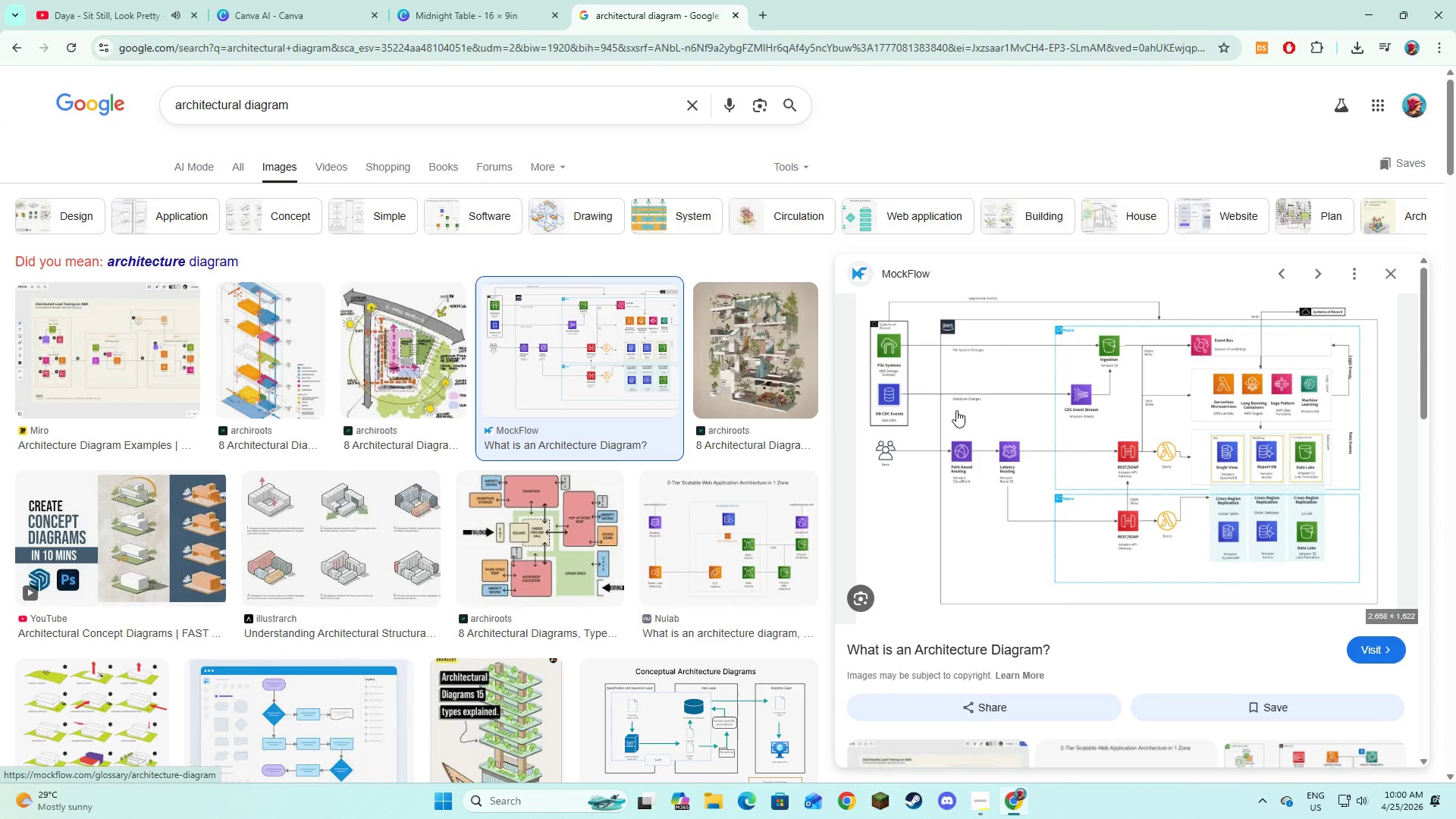 
left_click([468, 0])
 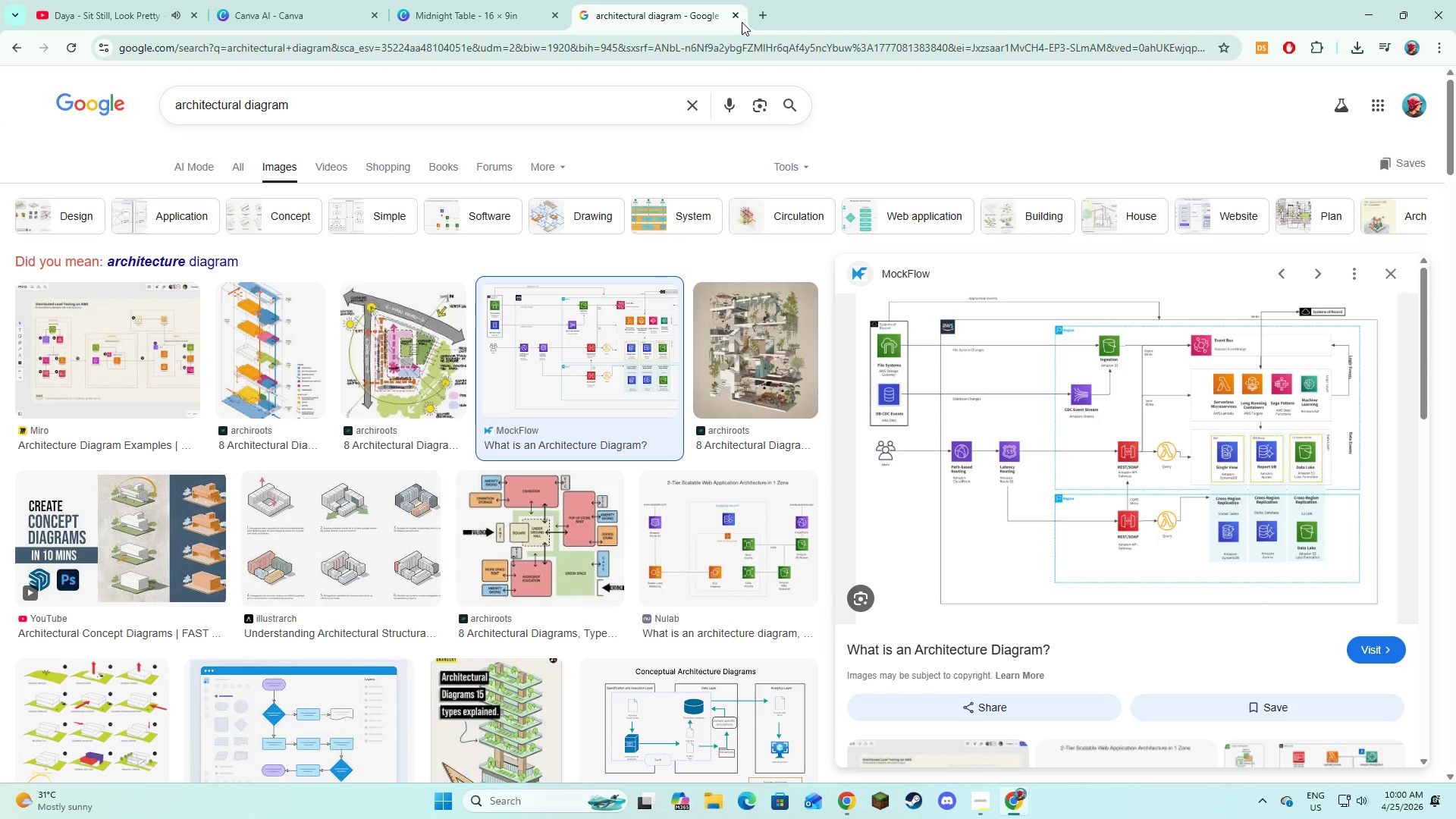 
left_click([734, 18])
 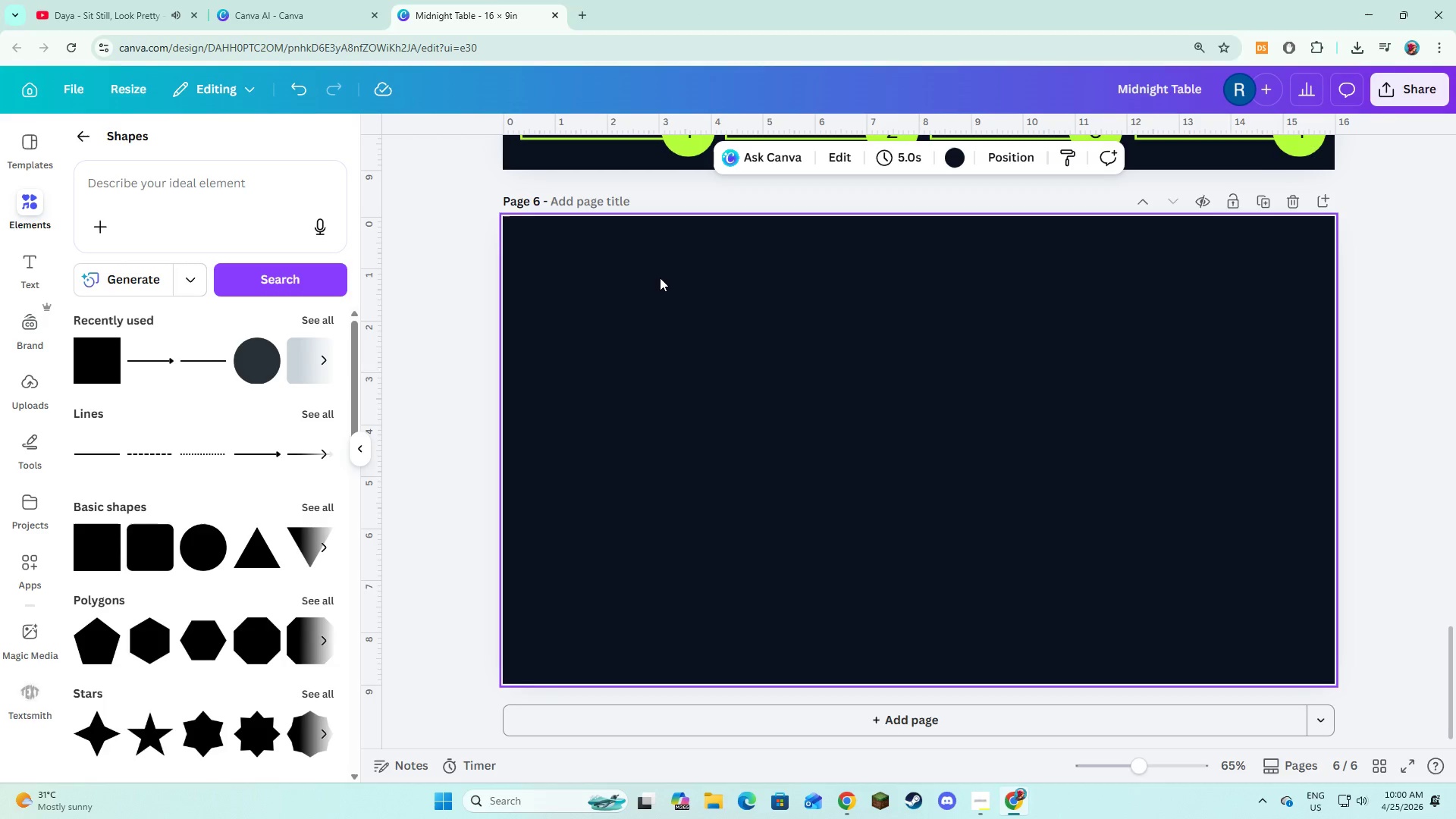 
left_click([660, 280])
 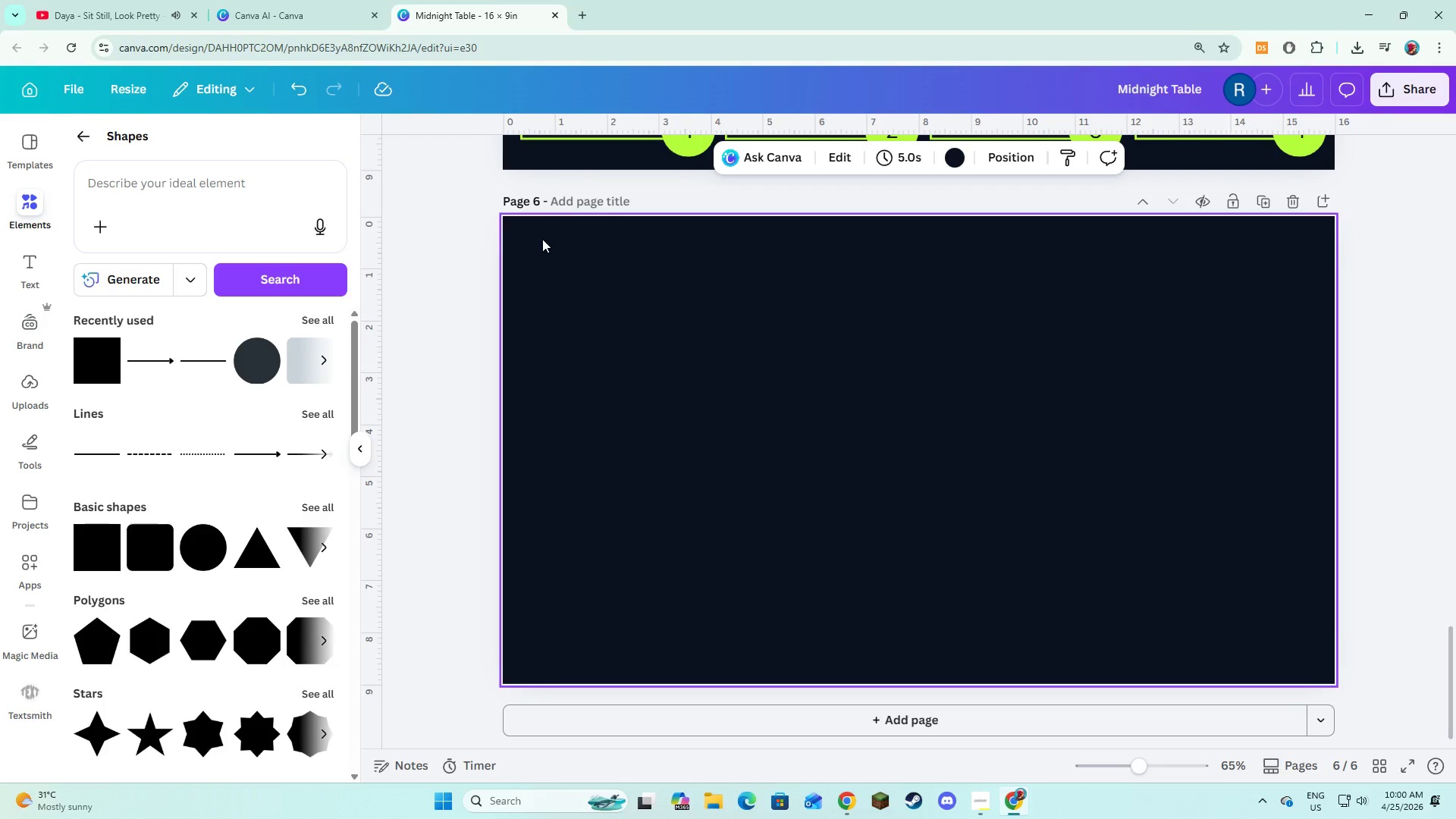 
wait(13.84)
 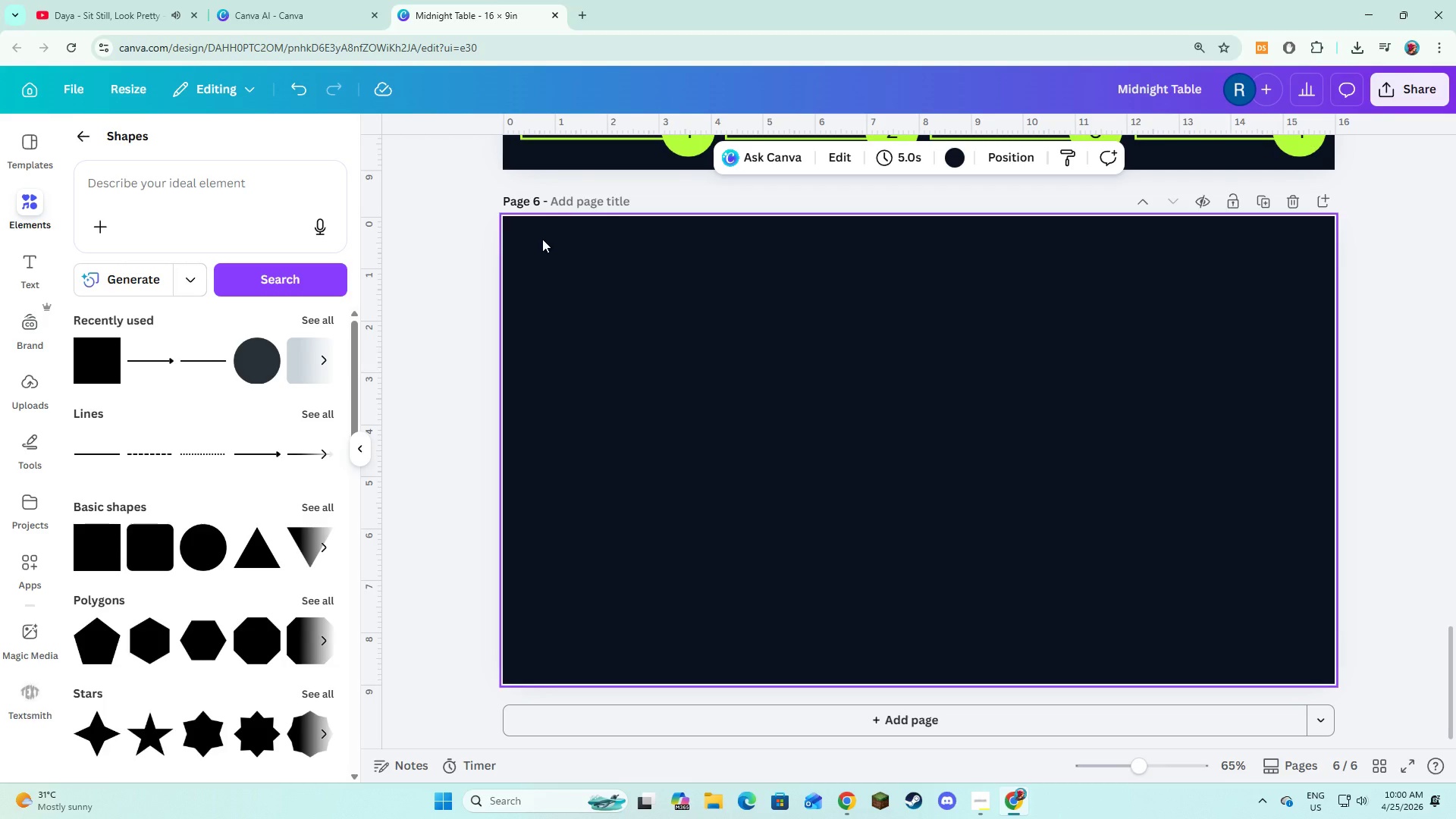 
left_click([492, 287])
 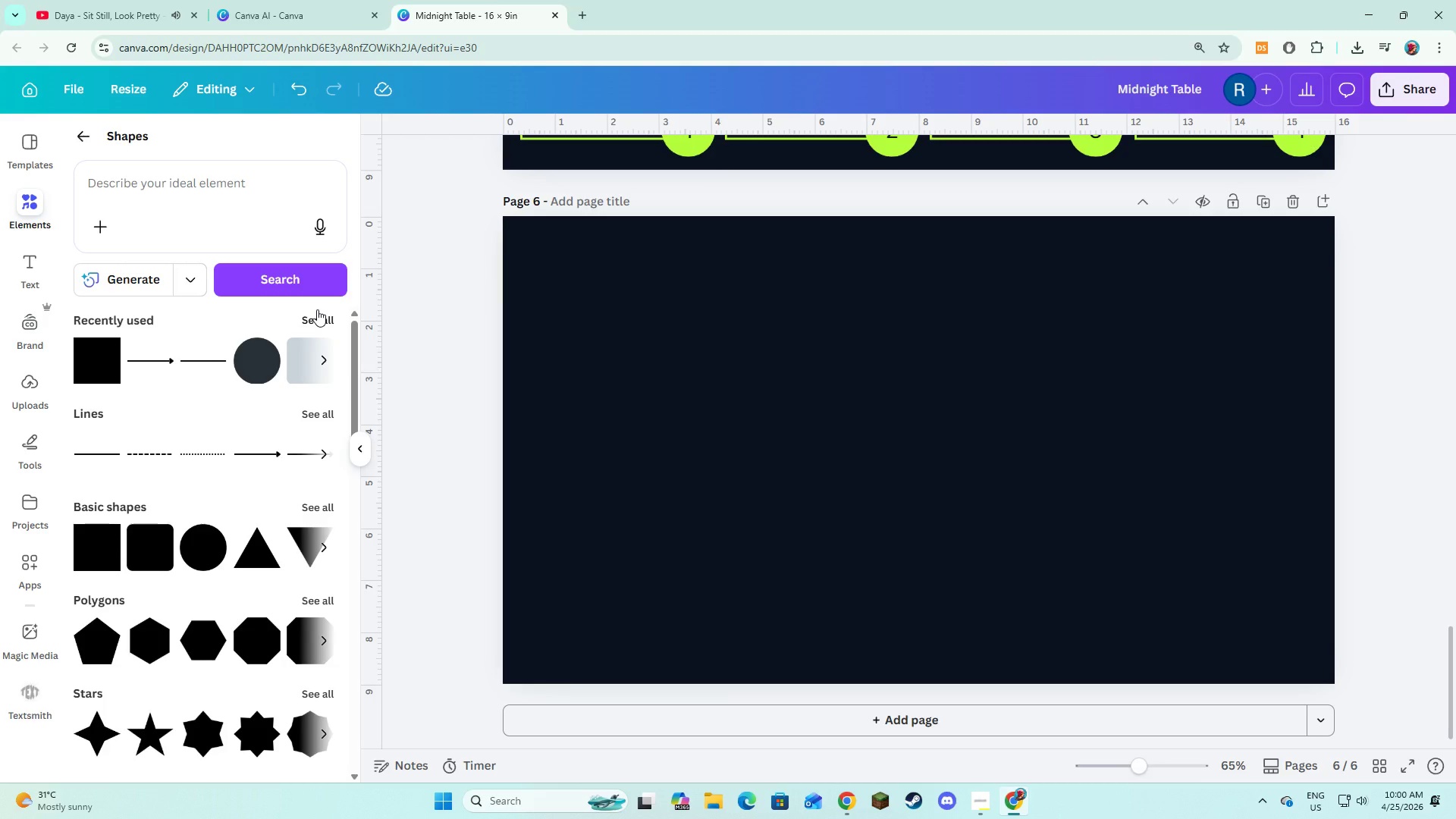 
left_click([35, 249])
 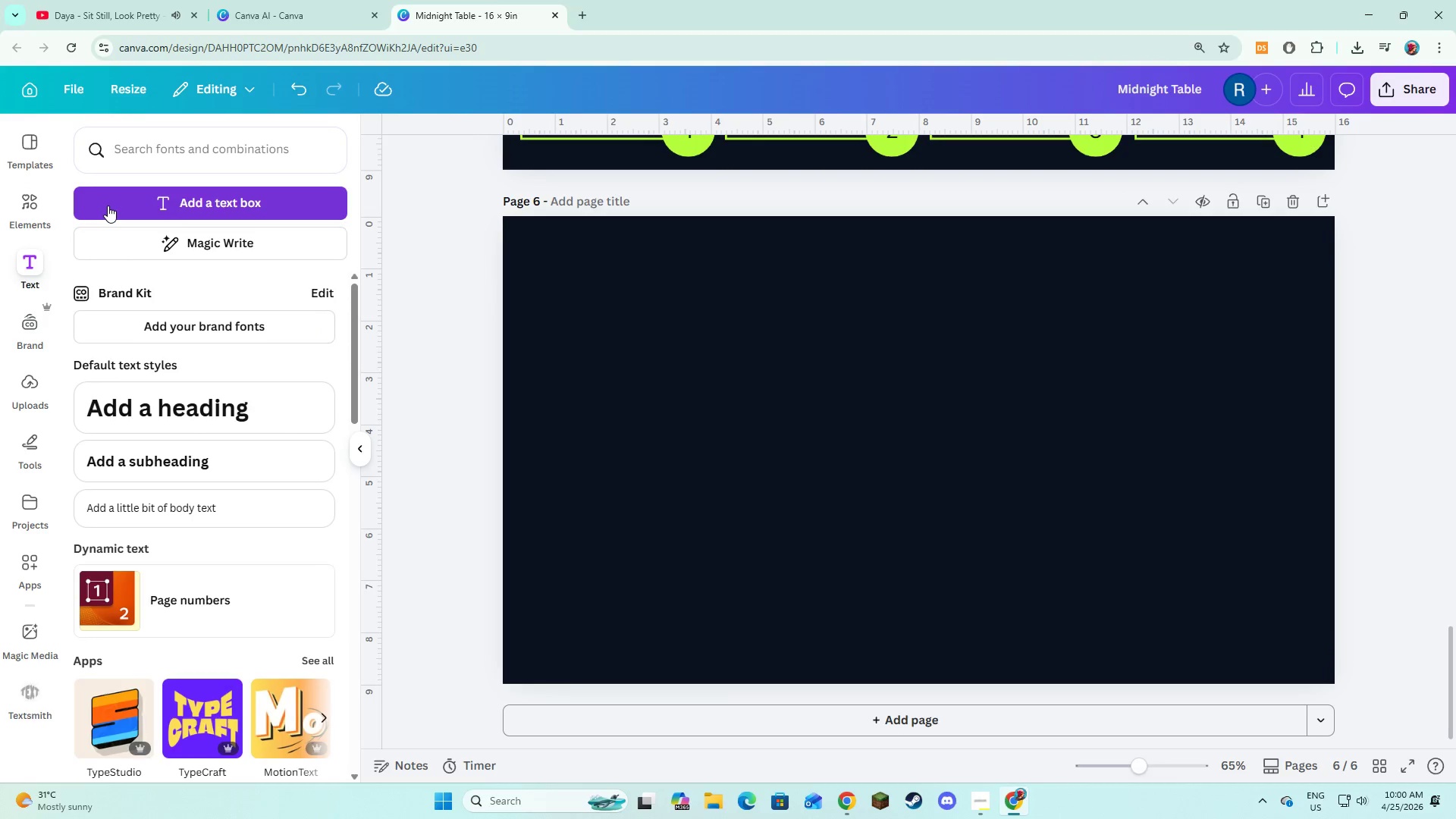 
left_click([108, 206])
 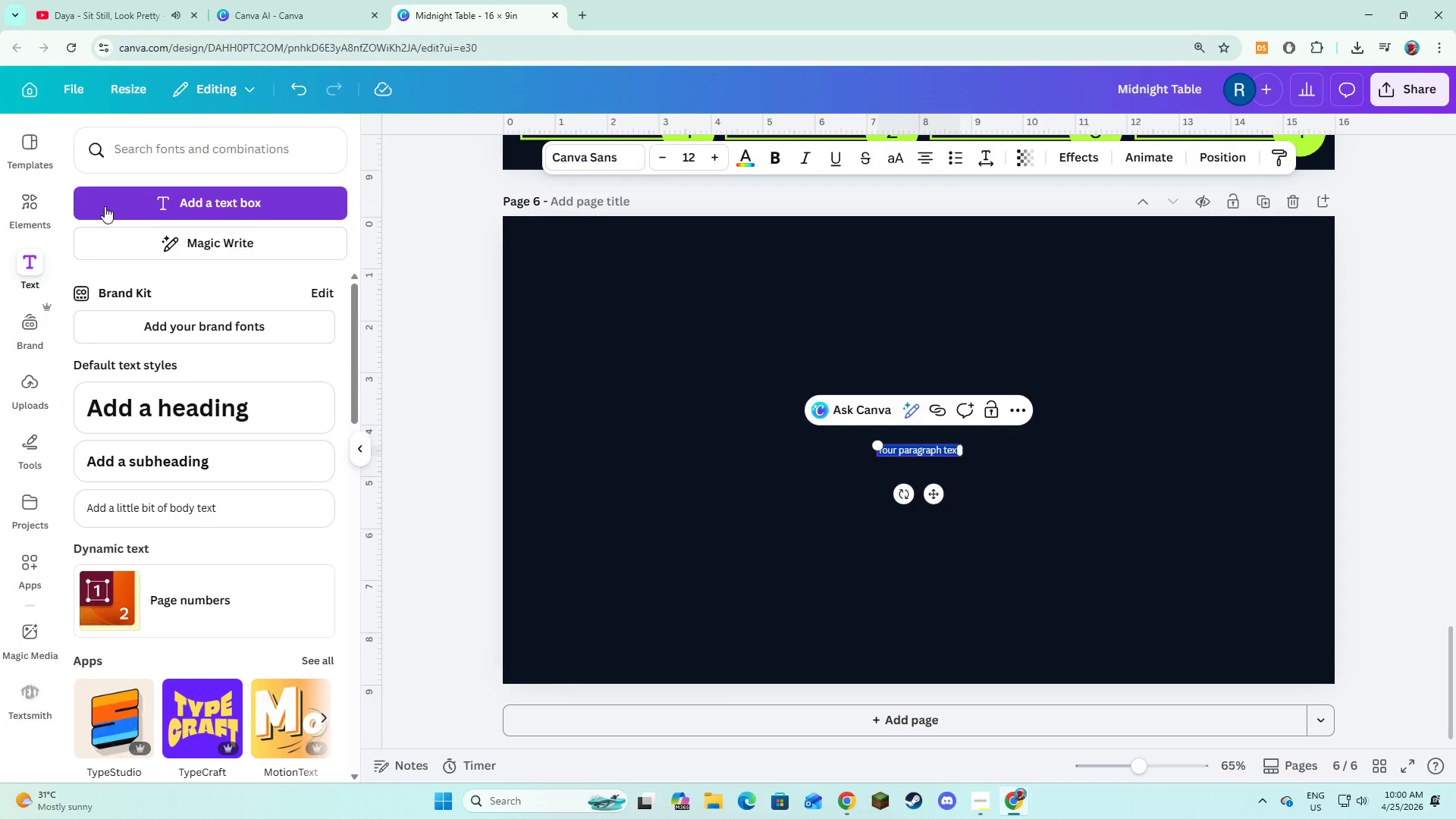 
type(COLD D)
key(Backspace)
type(CHAIN +)
key(Backspace)
key(Backspace)
type( + SMART ACCESS INFRASTRUCTURE)
 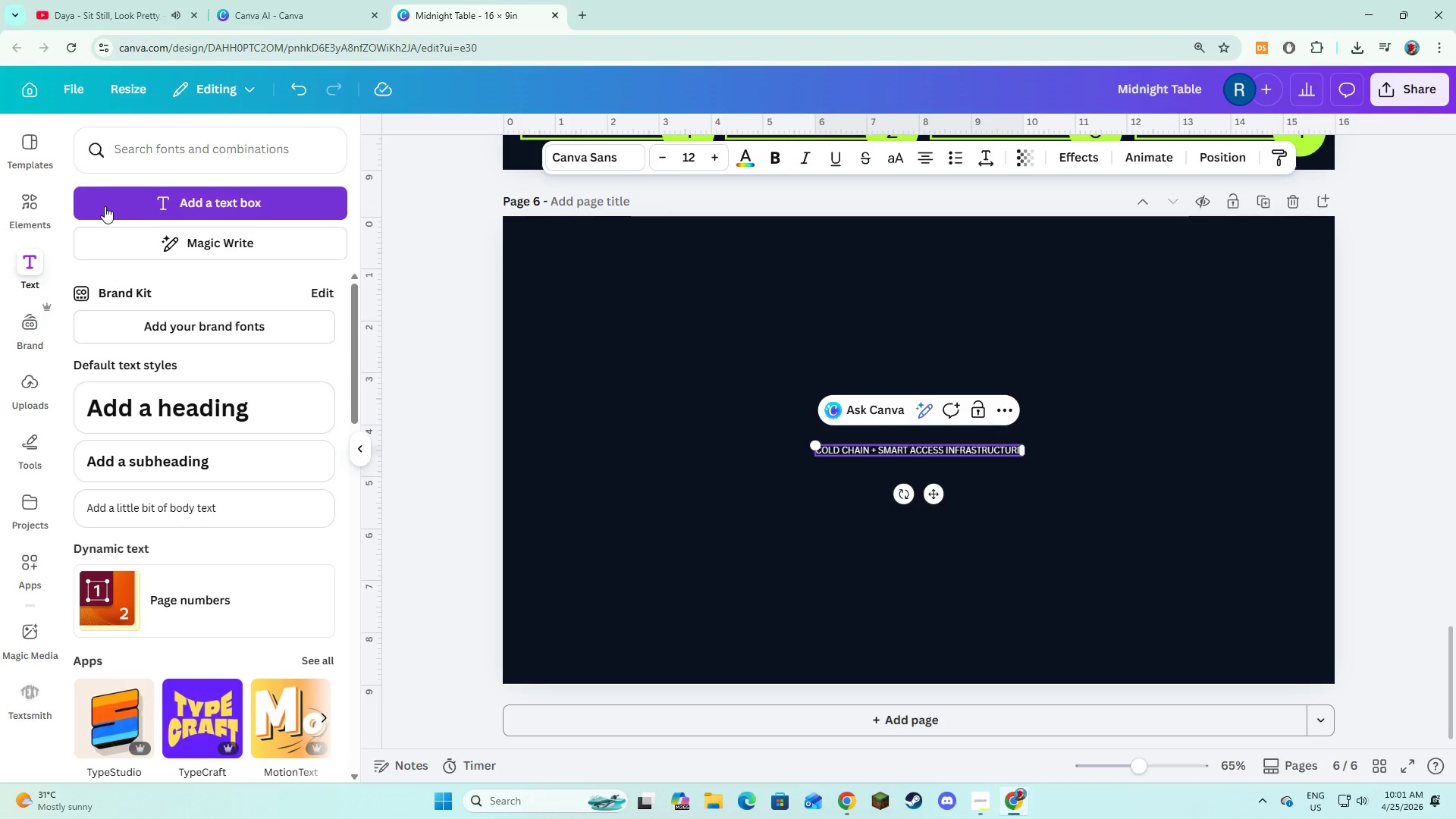 
key(Control+A)
 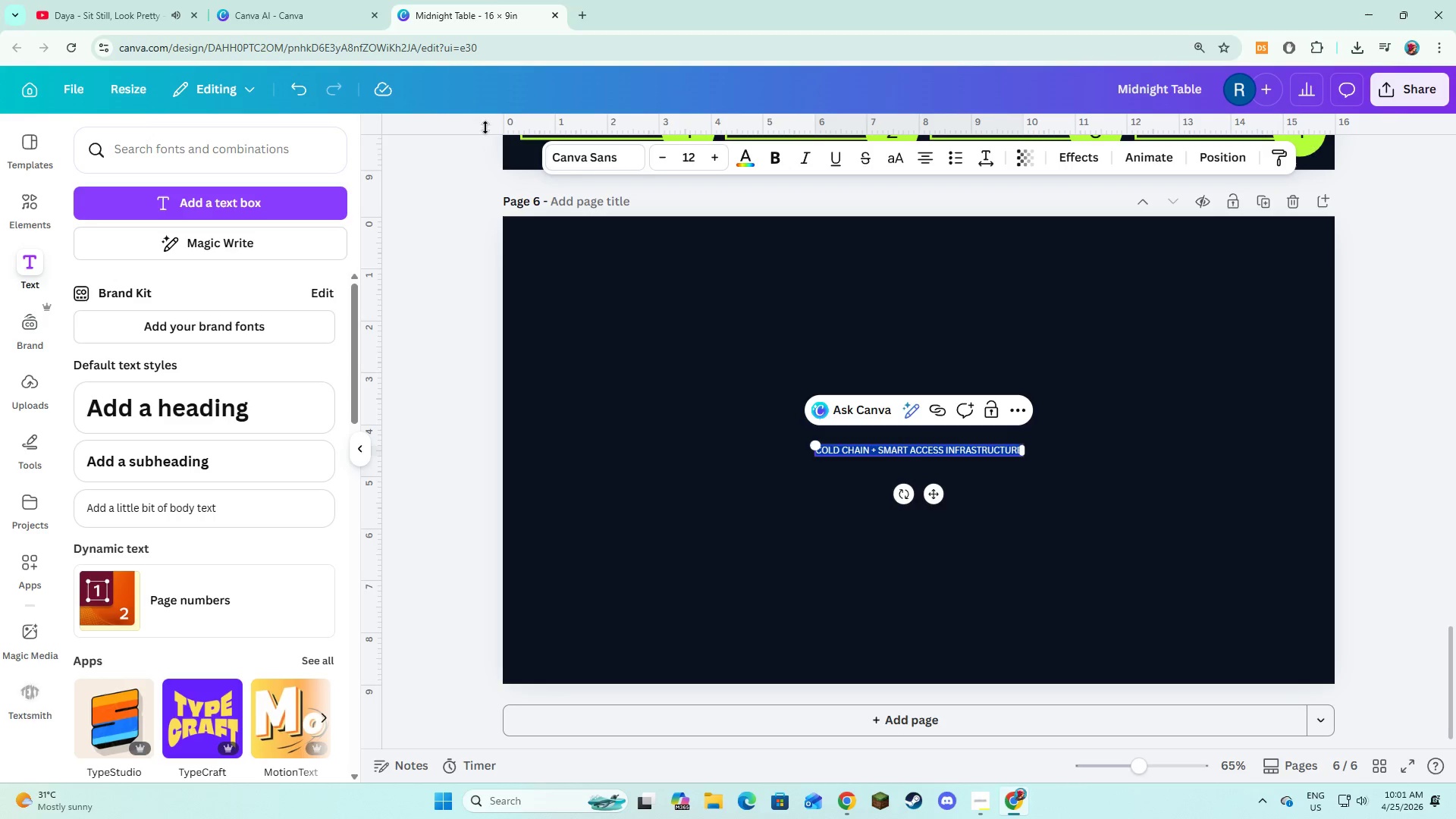 
left_click([602, 150])
 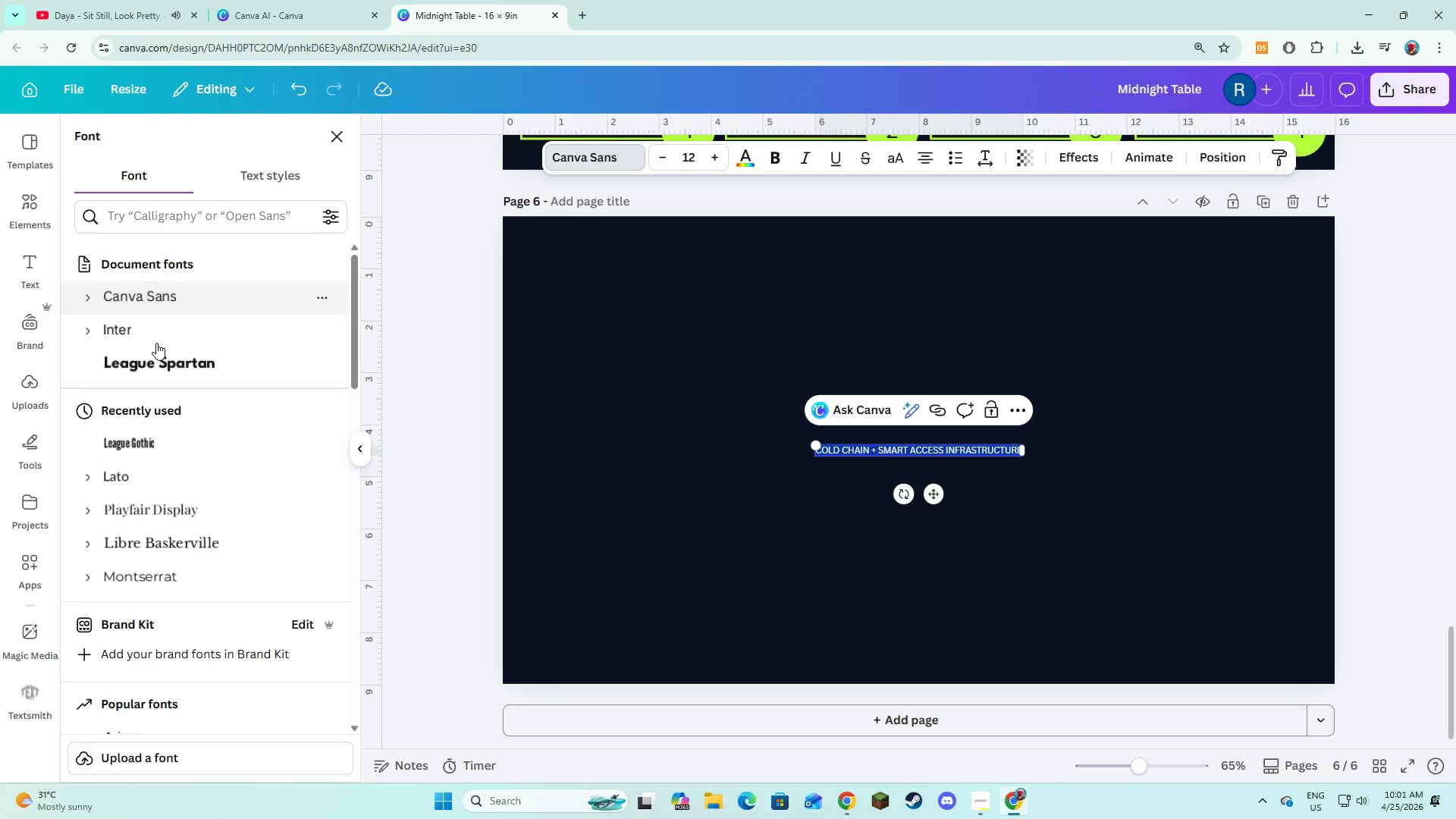 
left_click([156, 358])
 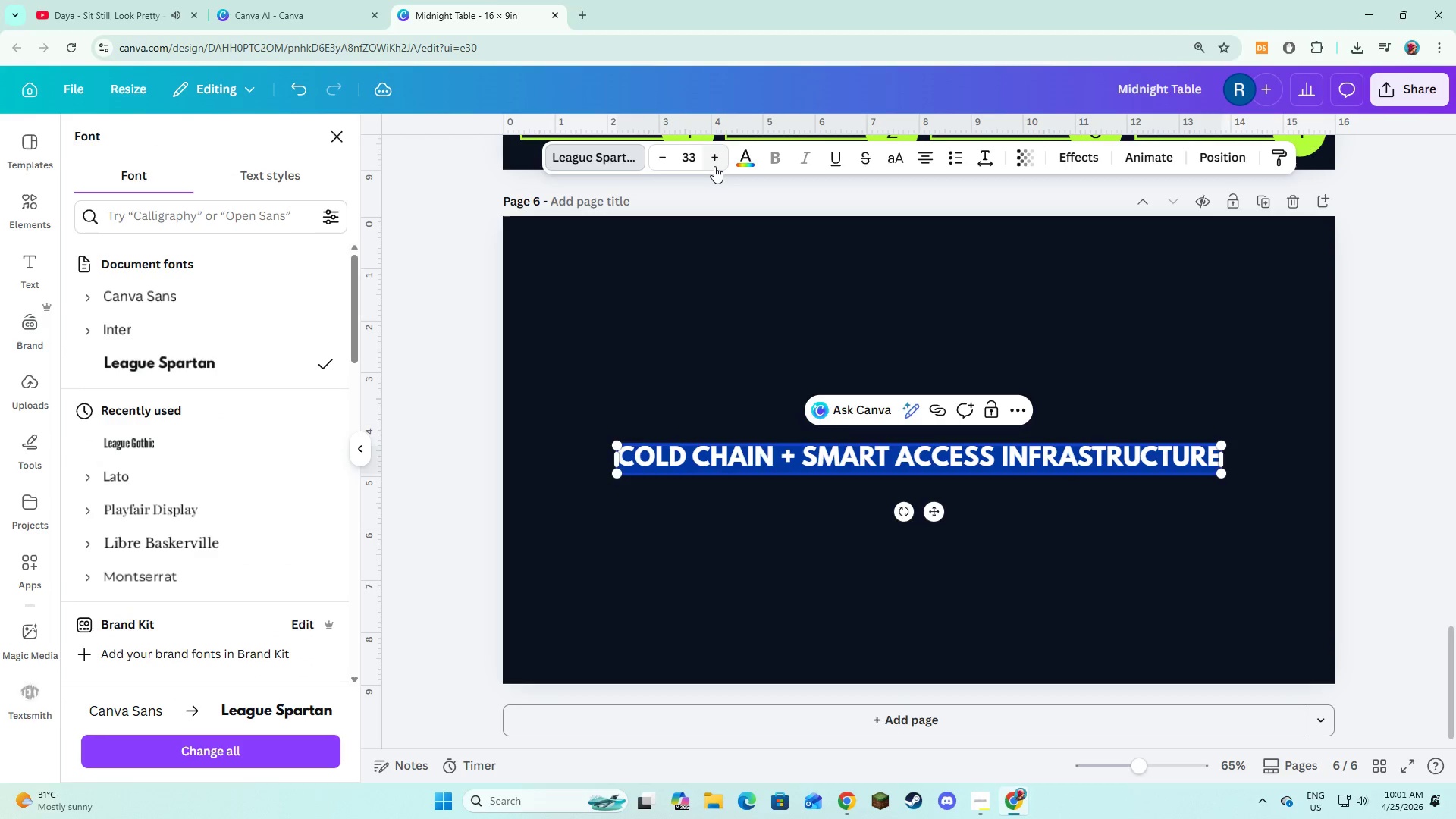 
wait(5.48)
 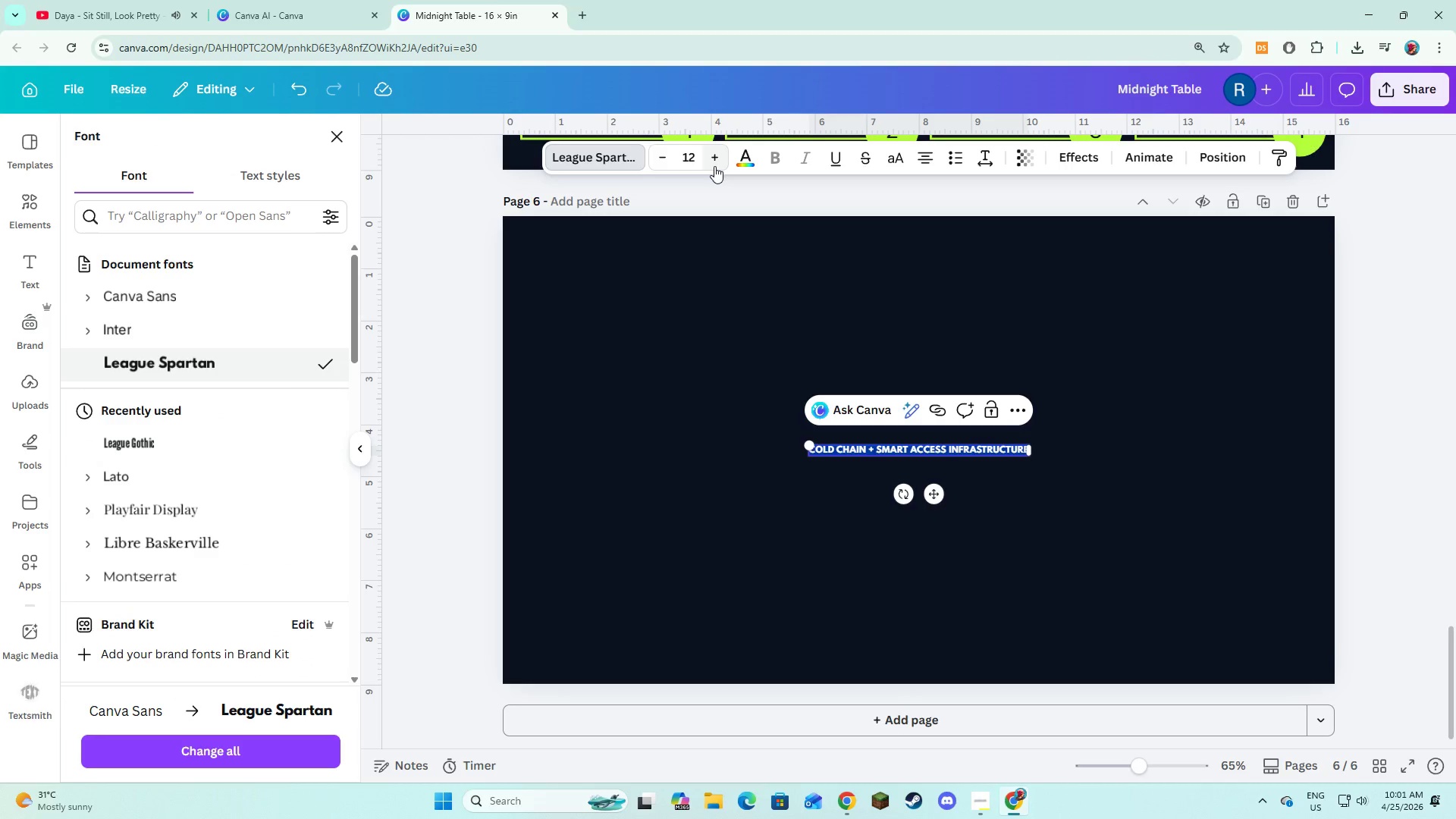 
left_click([714, 166])
 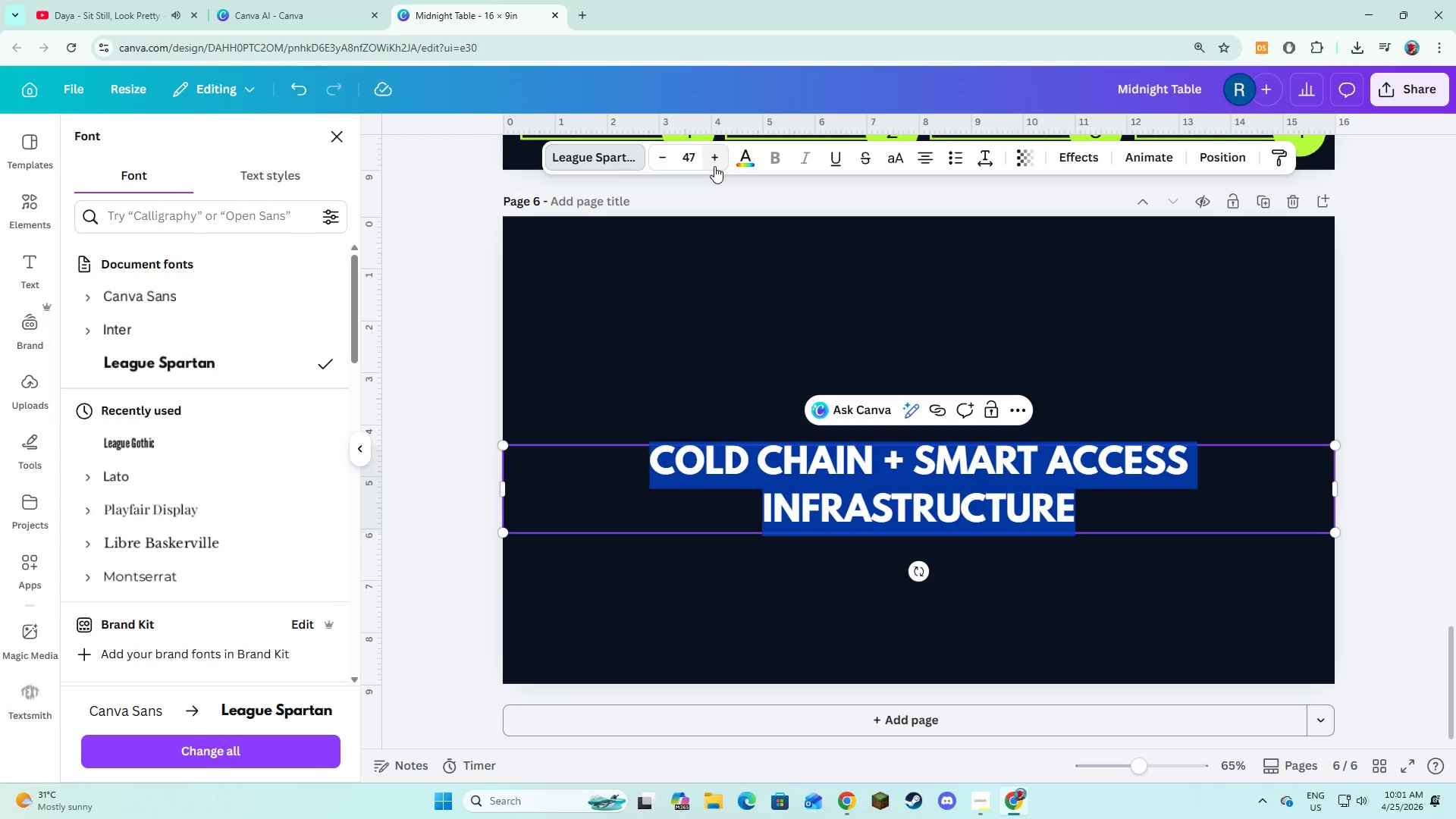 
left_click([714, 166])
 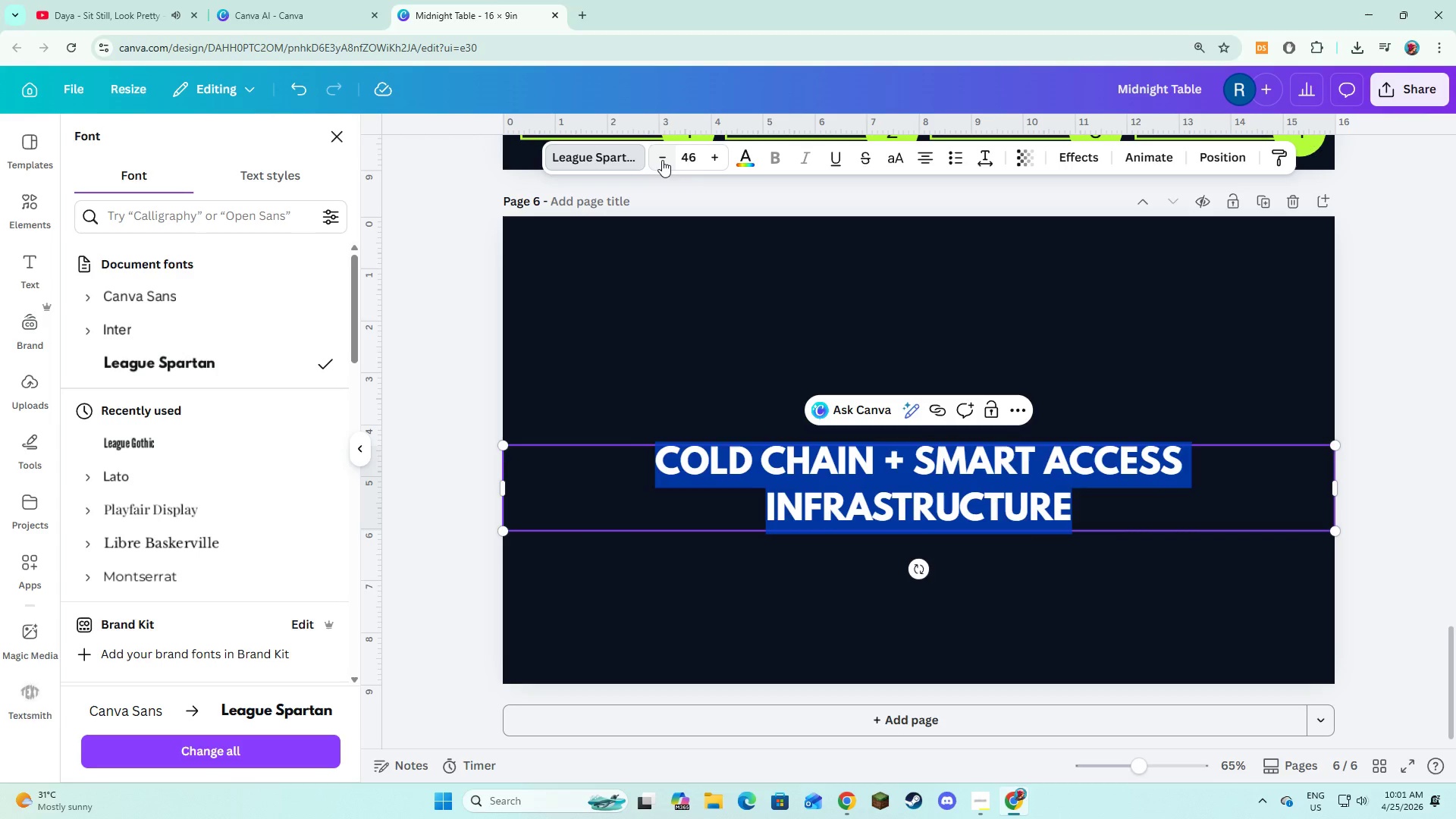 
triple_click([662, 160])
 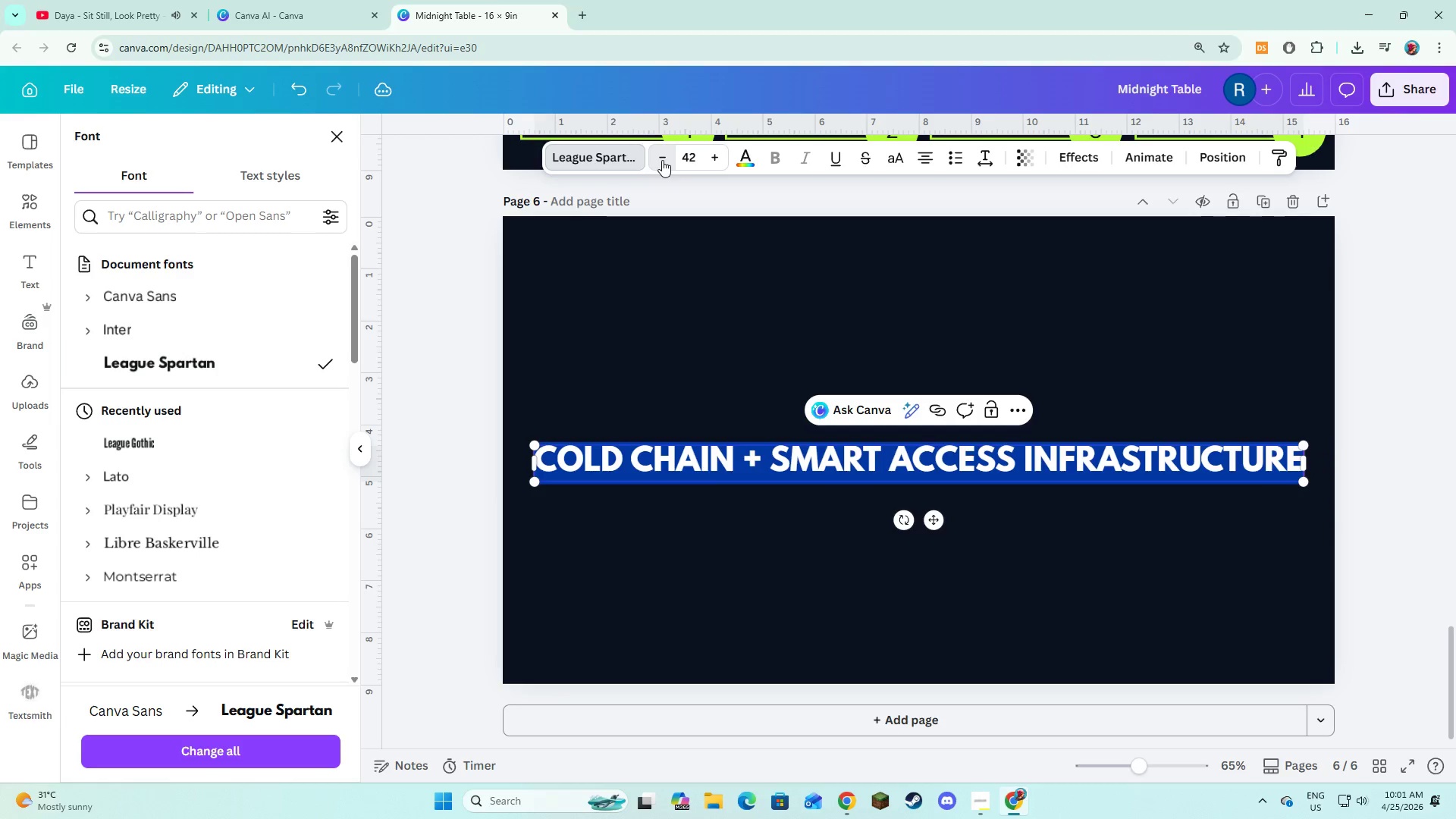 
triple_click([662, 160])
 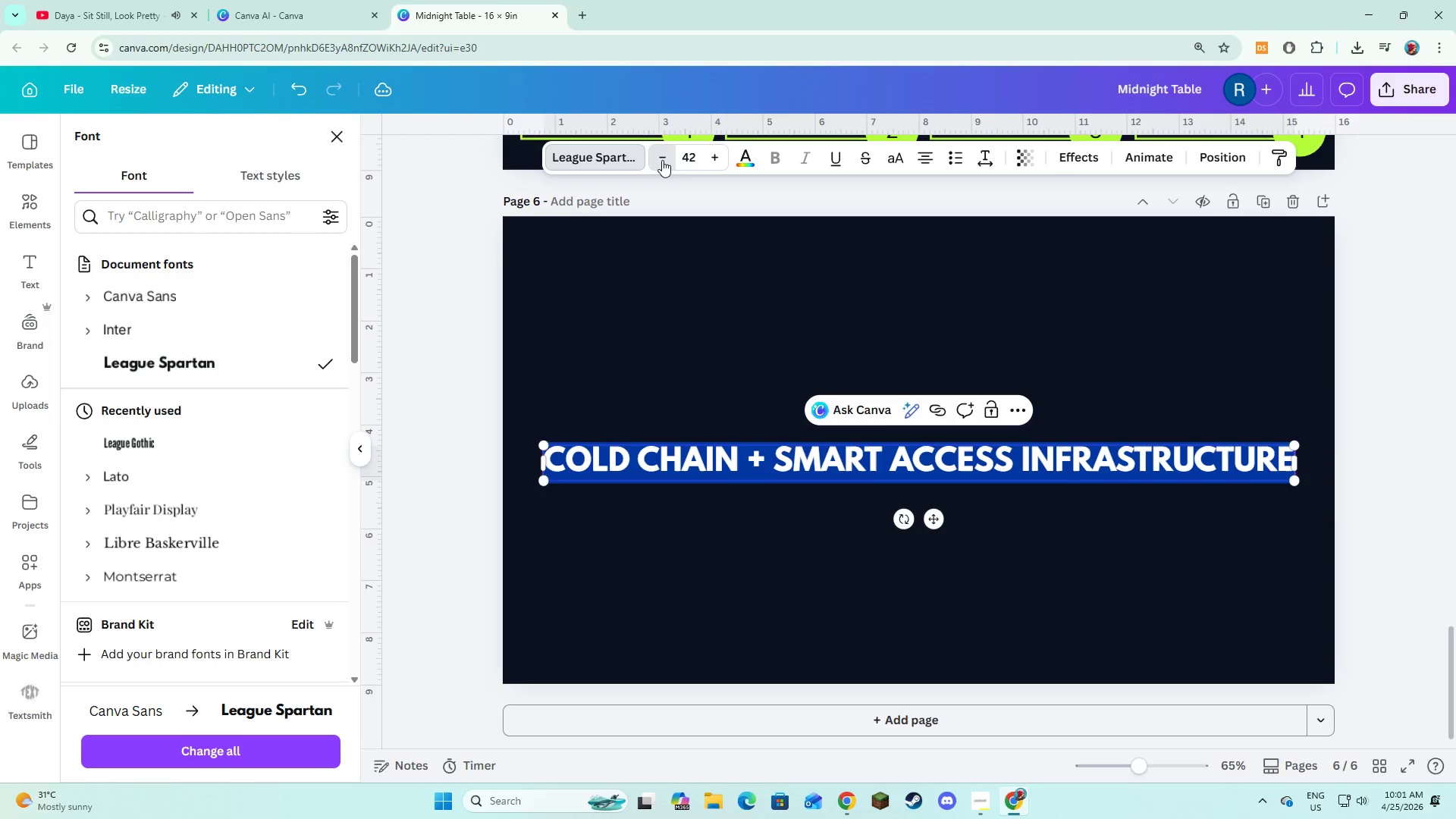 
triple_click([662, 160])
 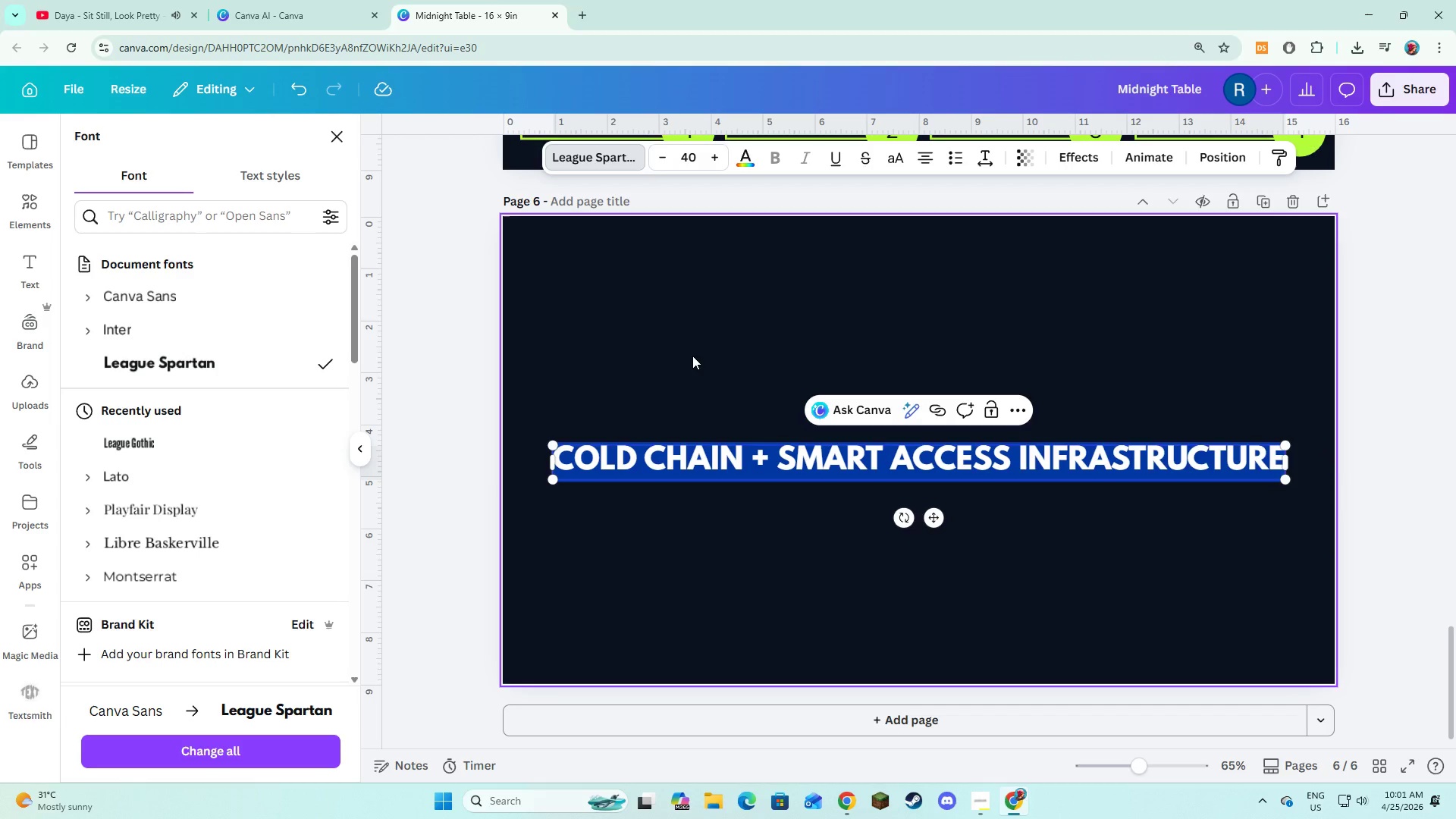 
left_click([692, 356])
 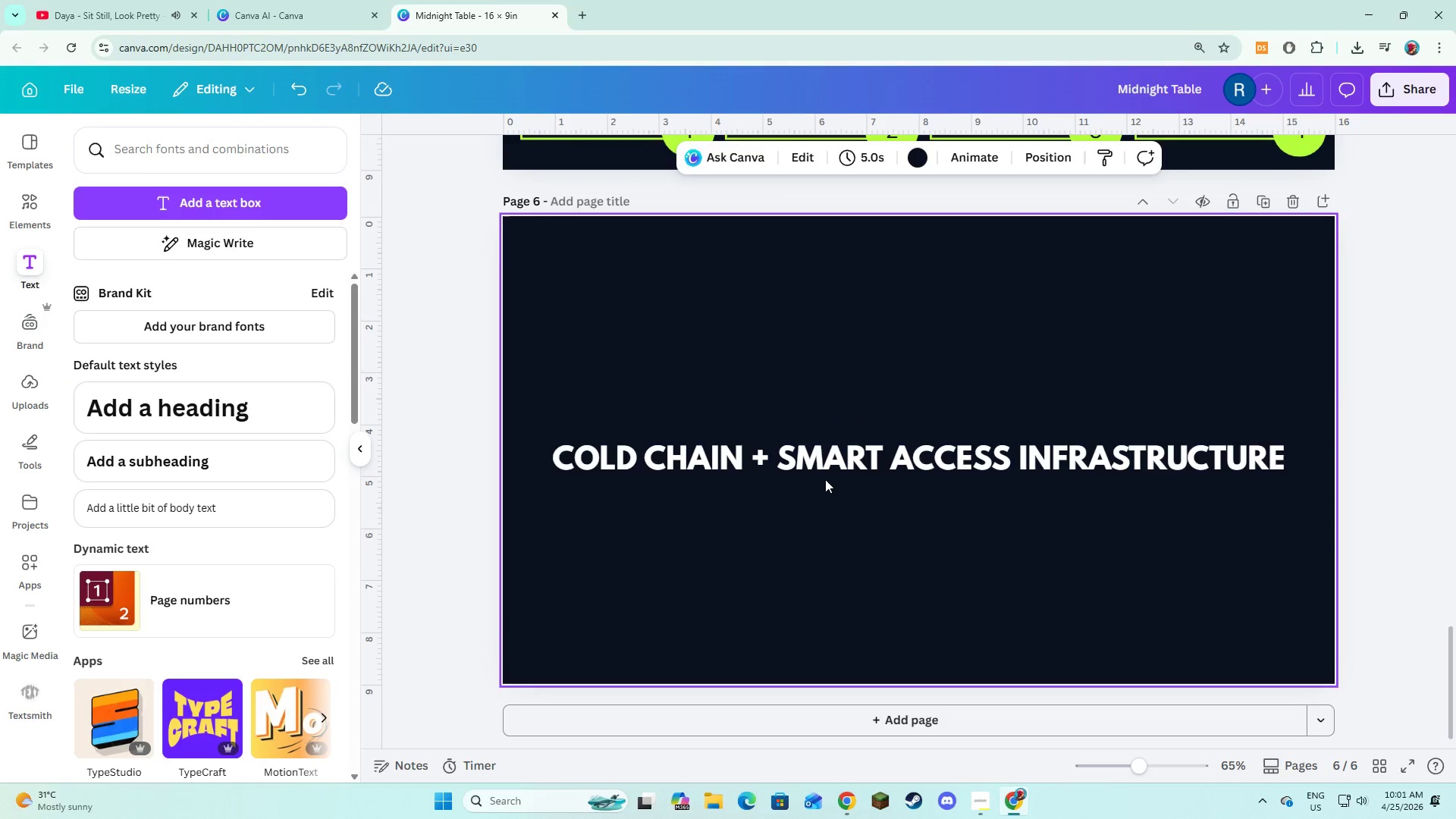 
left_click([825, 477])
 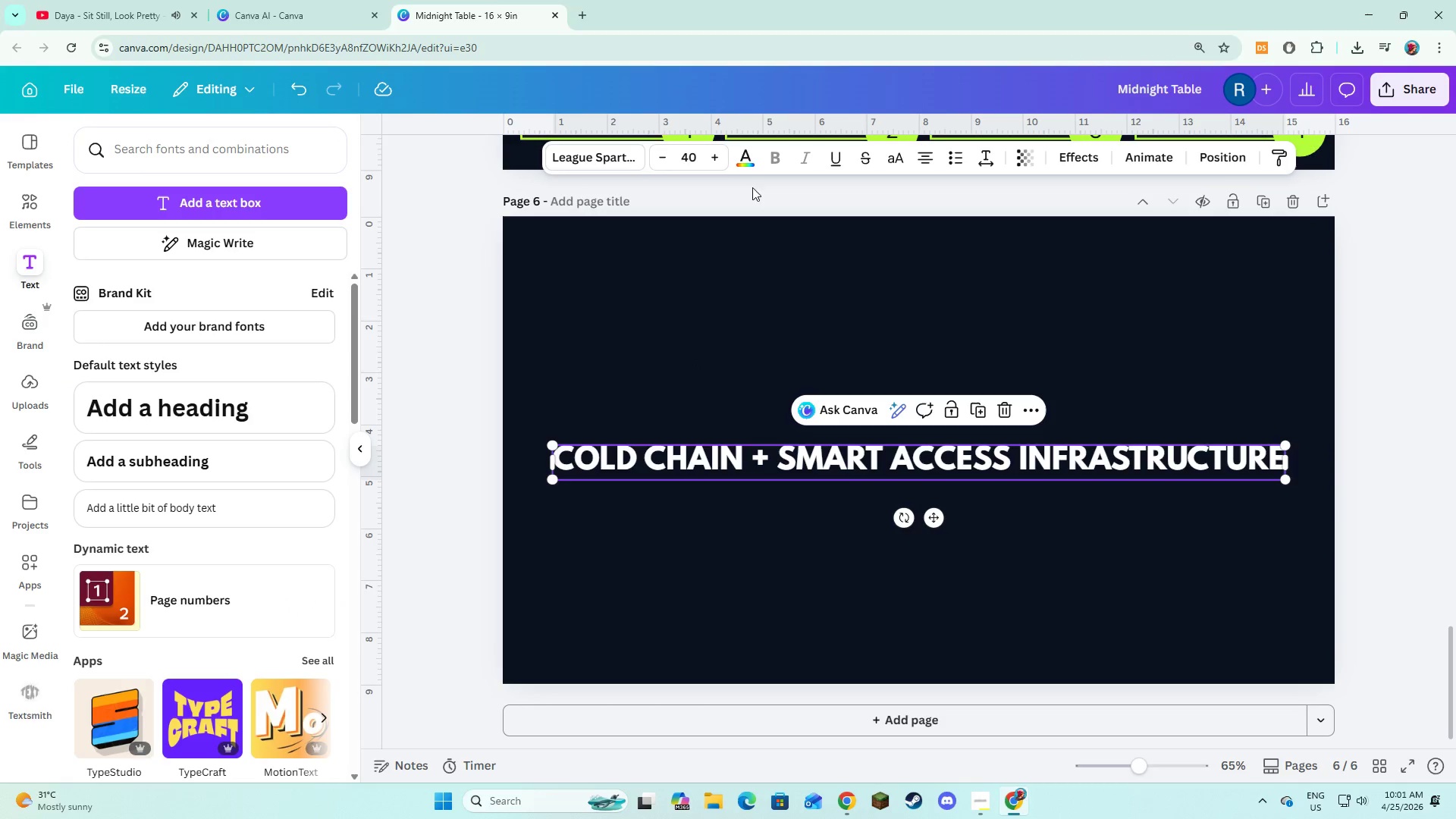 
left_click([740, 158])
 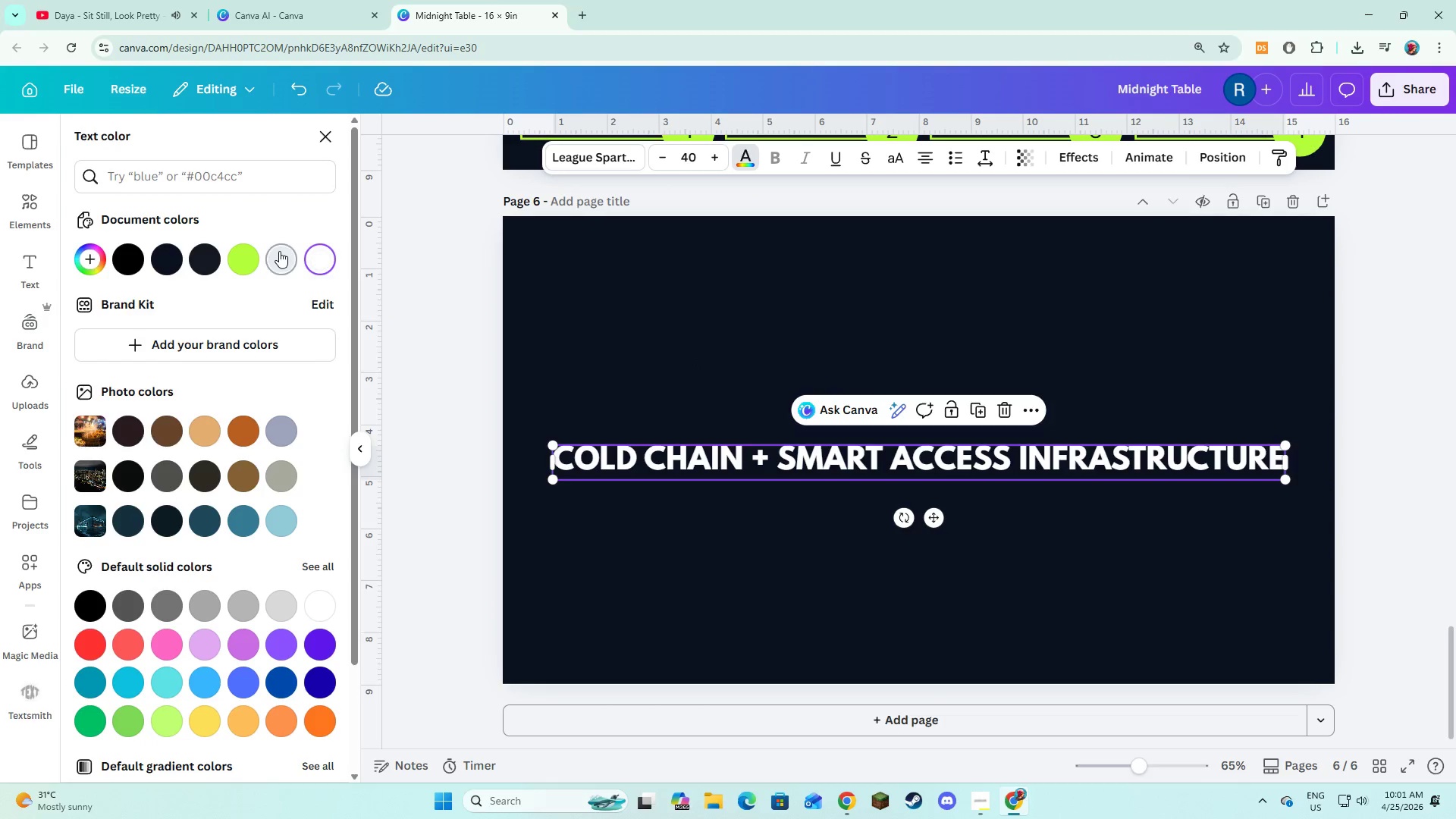 
double_click([645, 328])
 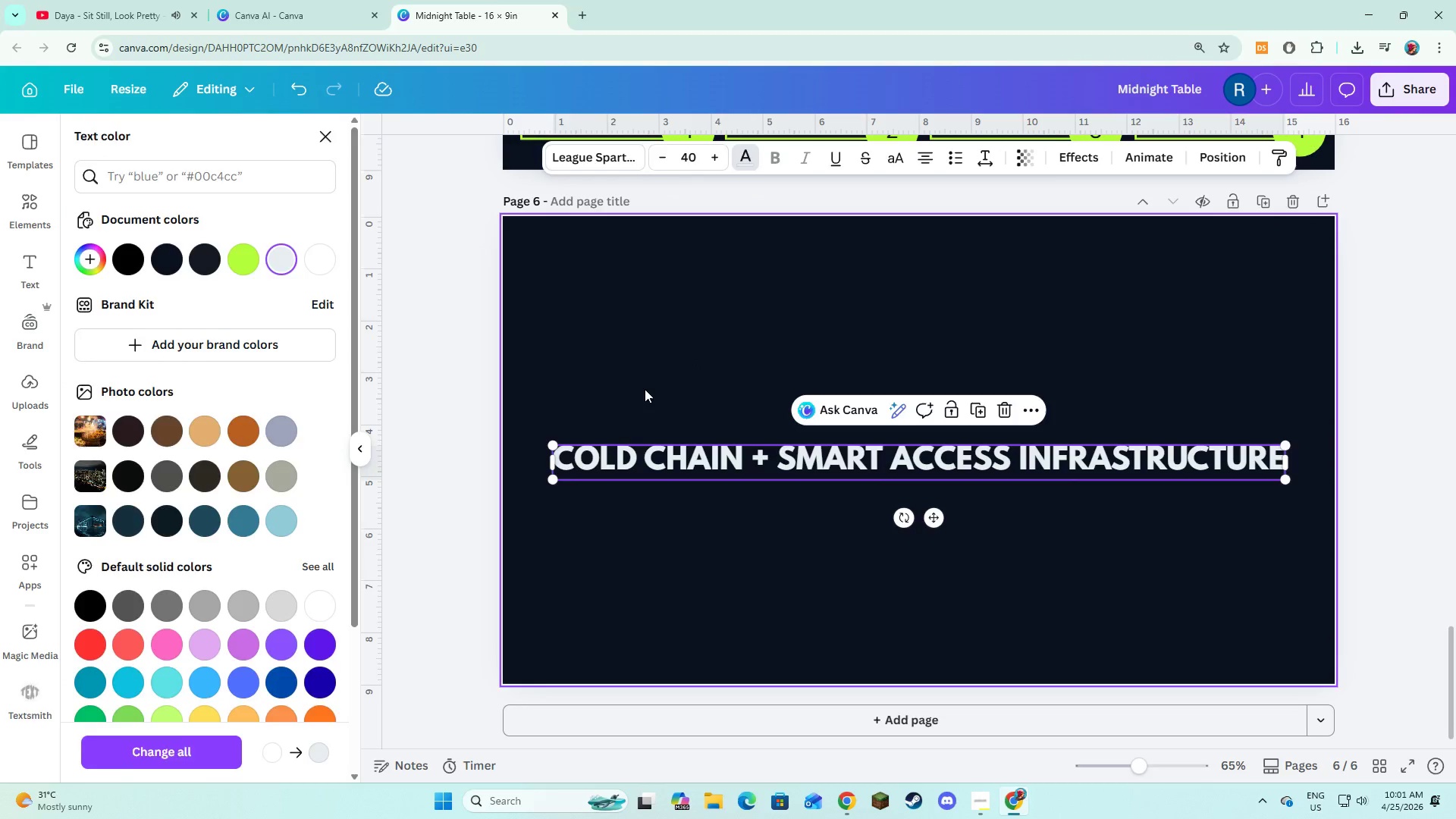 
triple_click([639, 453])
 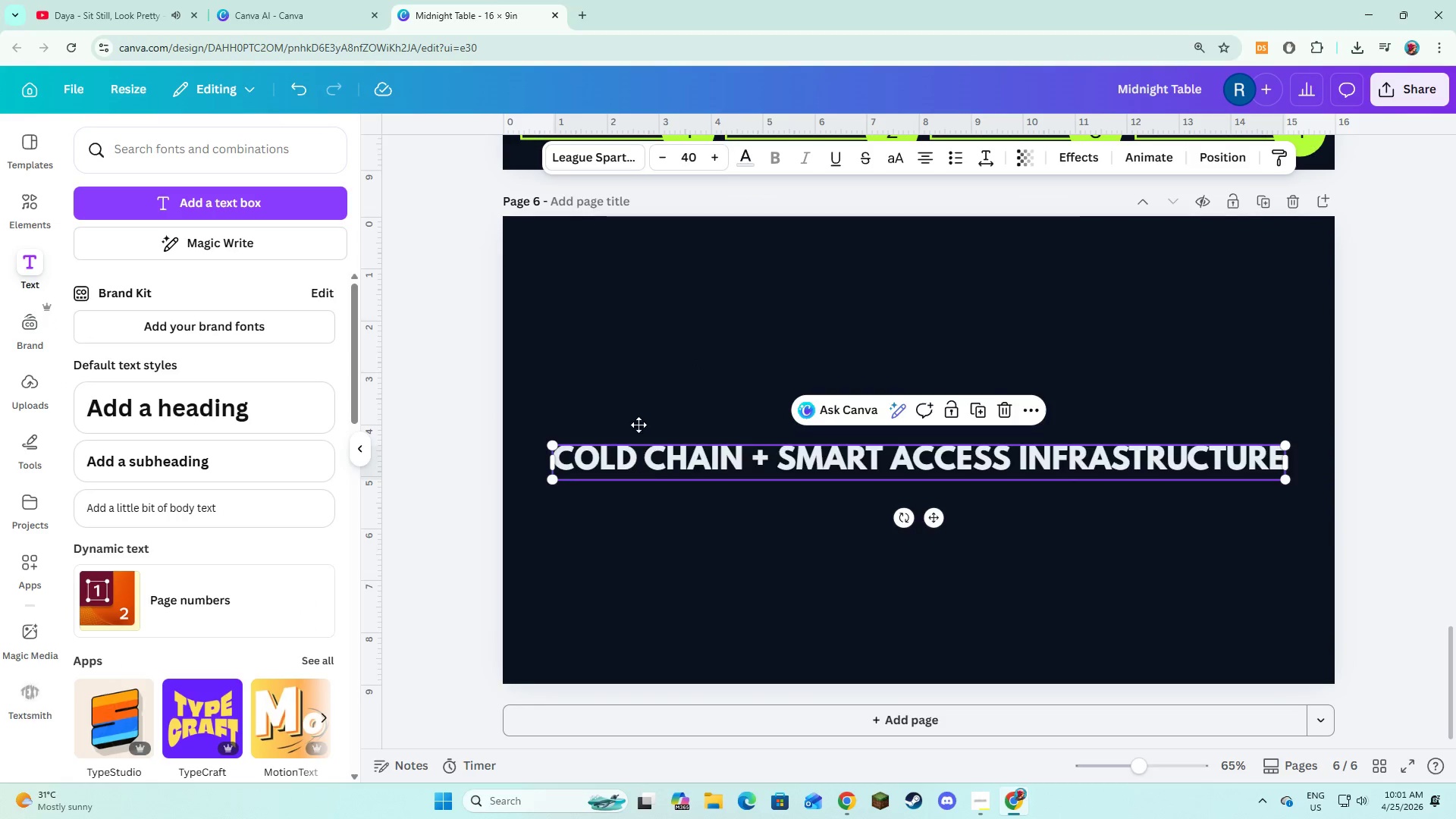 
left_click_drag(start_coordinate=[639, 463], to_coordinate=[634, 306])
 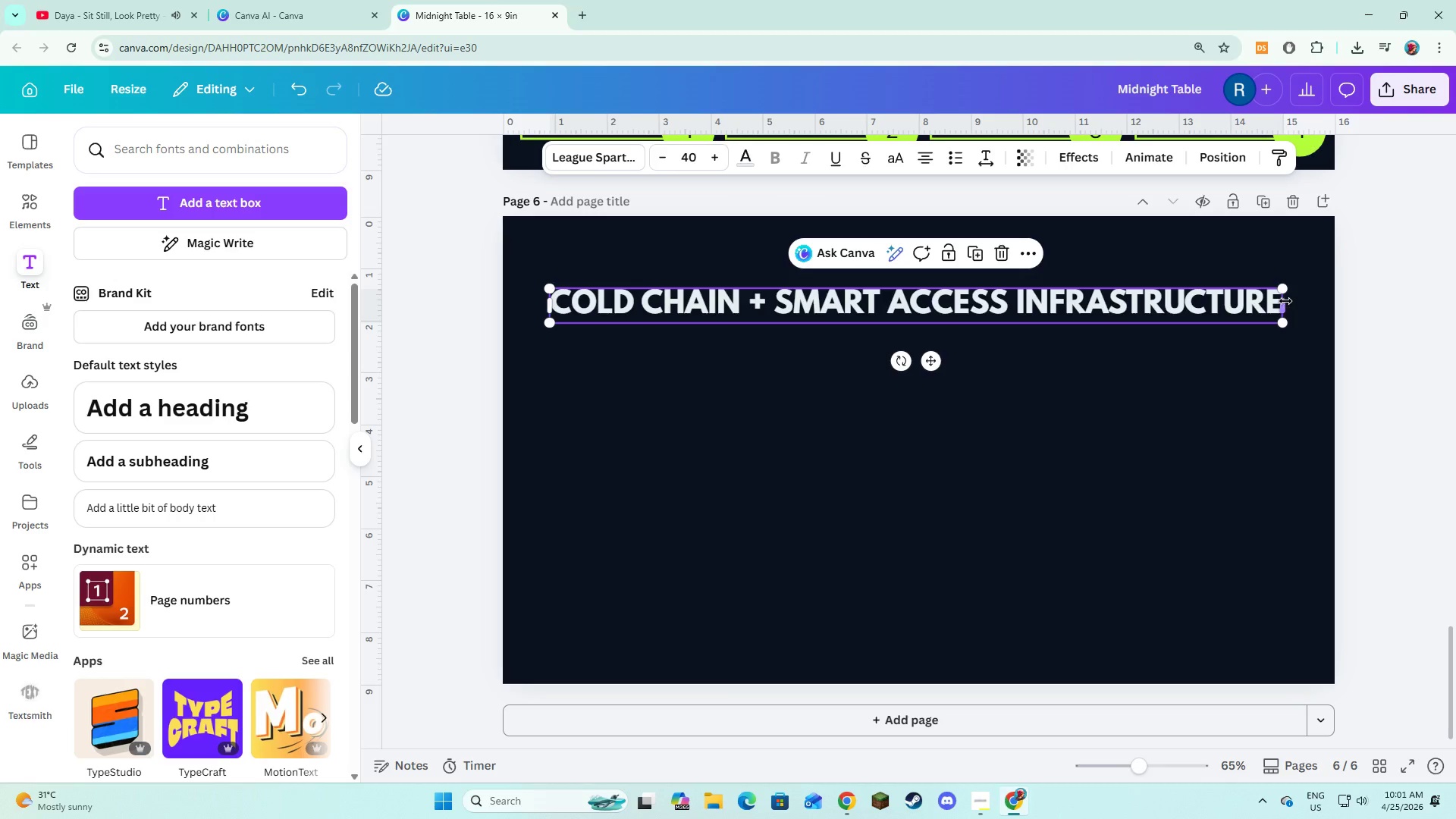 
left_click_drag(start_coordinate=[1285, 301], to_coordinate=[967, 328])
 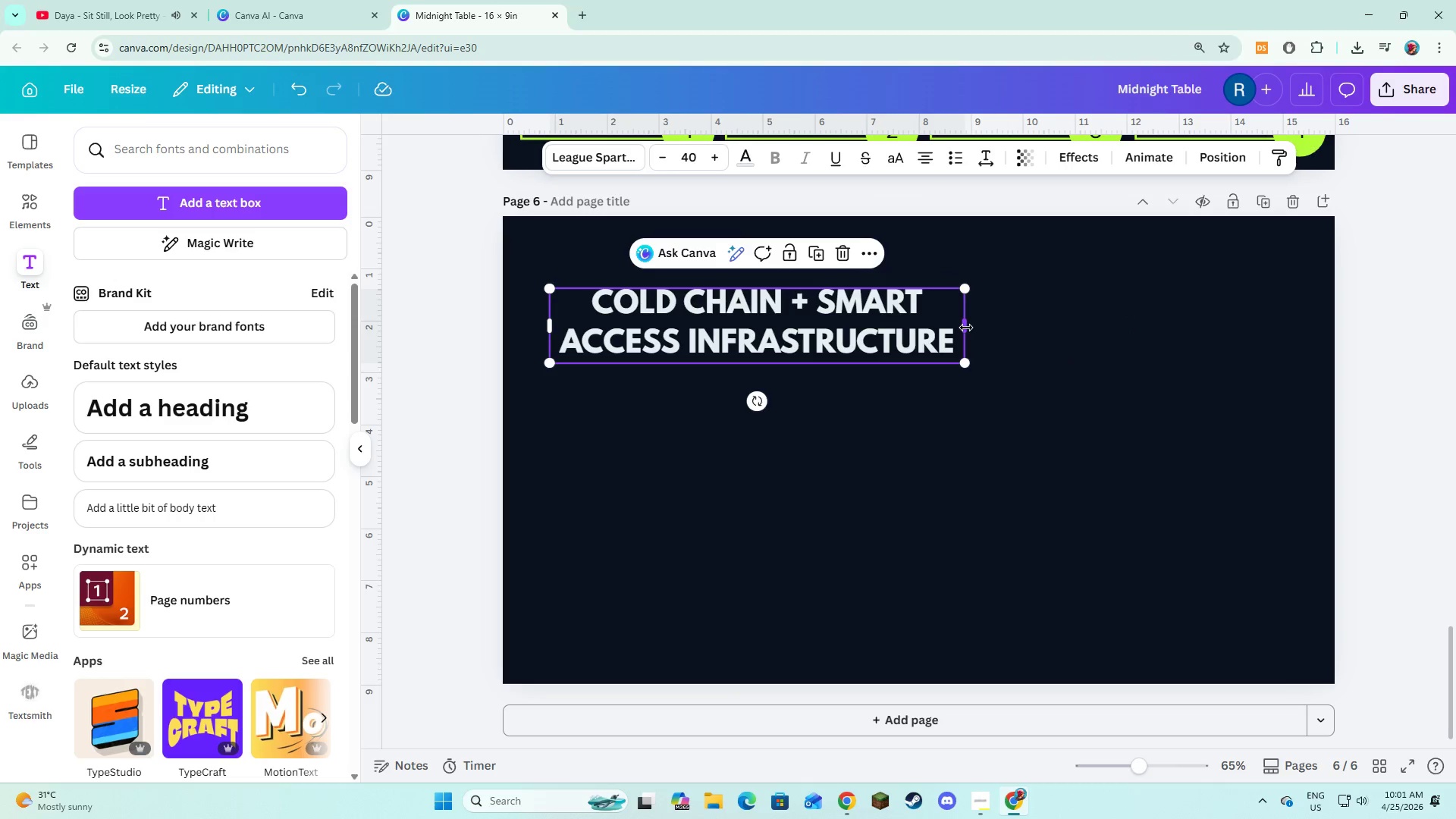 
left_click_drag(start_coordinate=[966, 328], to_coordinate=[937, 326])
 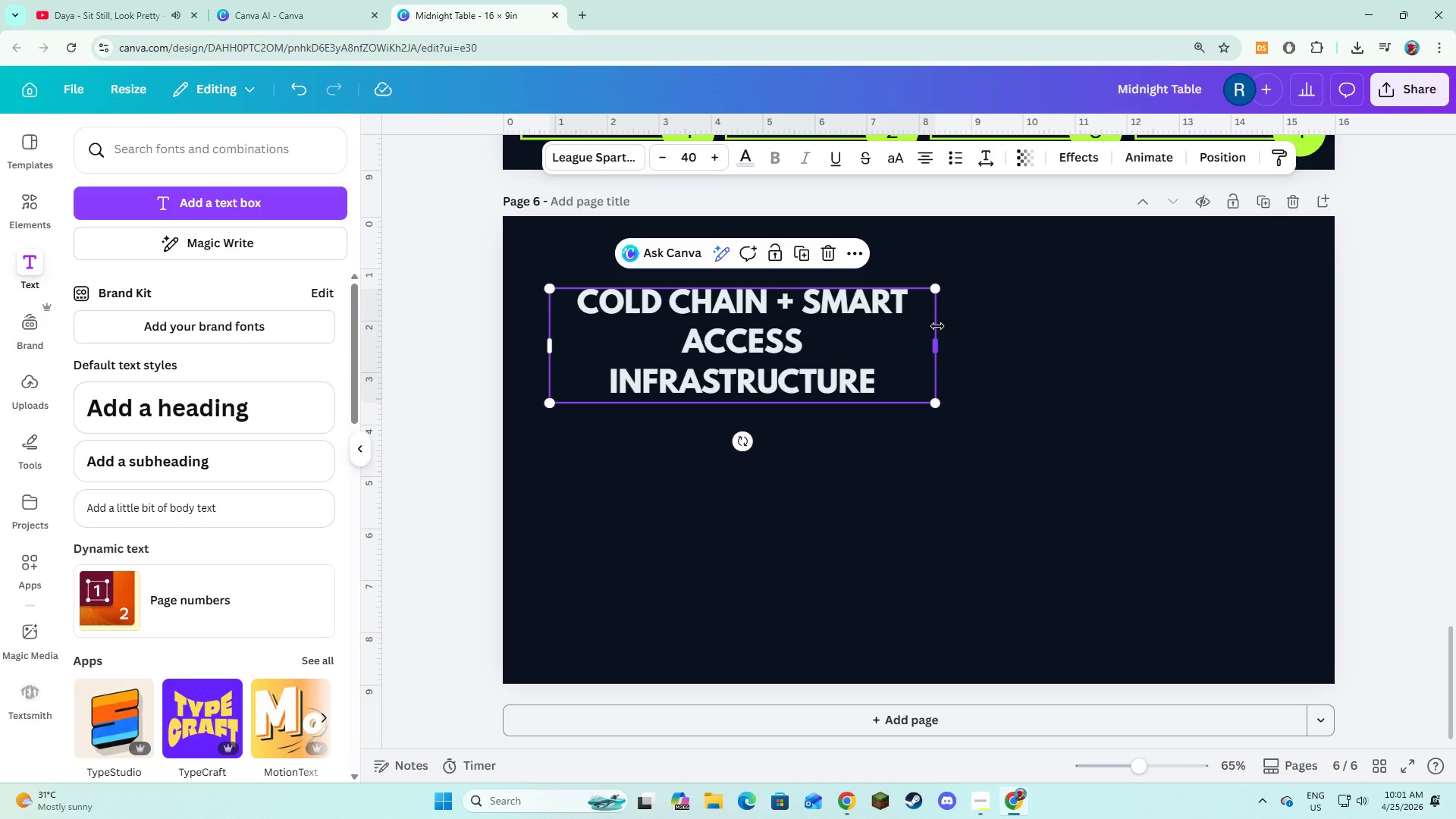 
left_click_drag(start_coordinate=[937, 326], to_coordinate=[955, 335])
 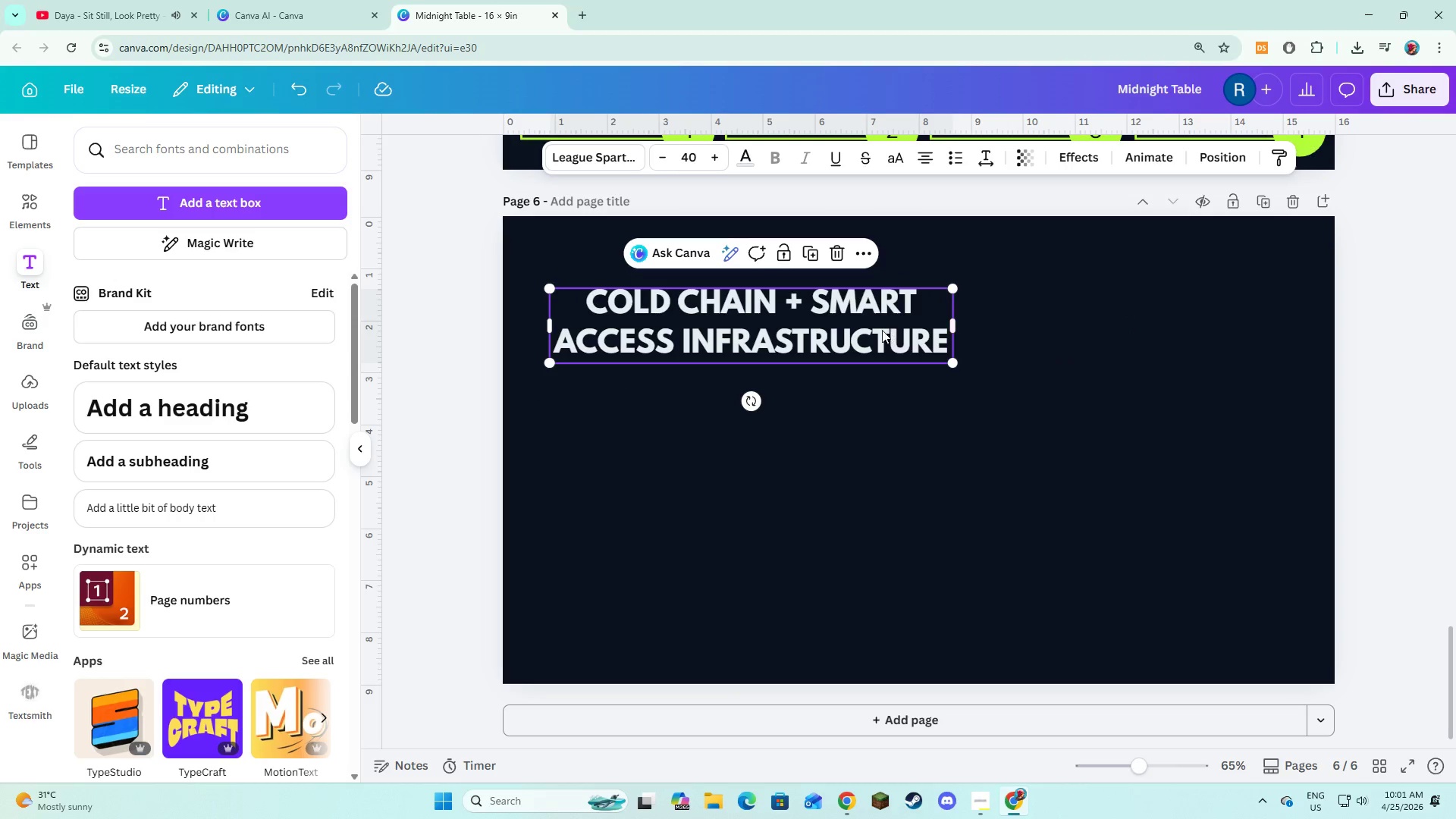 
left_click_drag(start_coordinate=[882, 330], to_coordinate=[871, 312])
 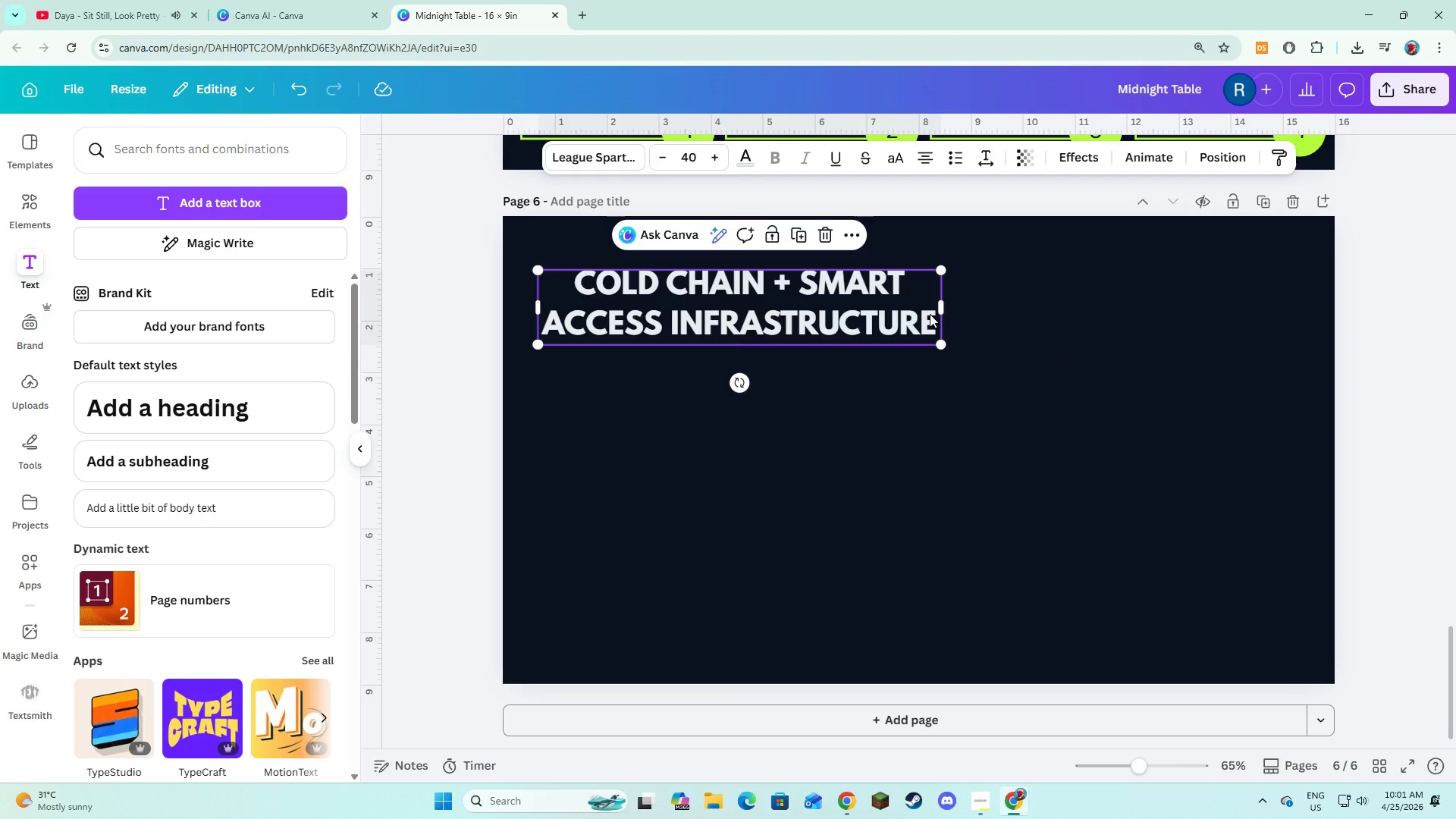 
left_click_drag(start_coordinate=[924, 317], to_coordinate=[896, 309])
 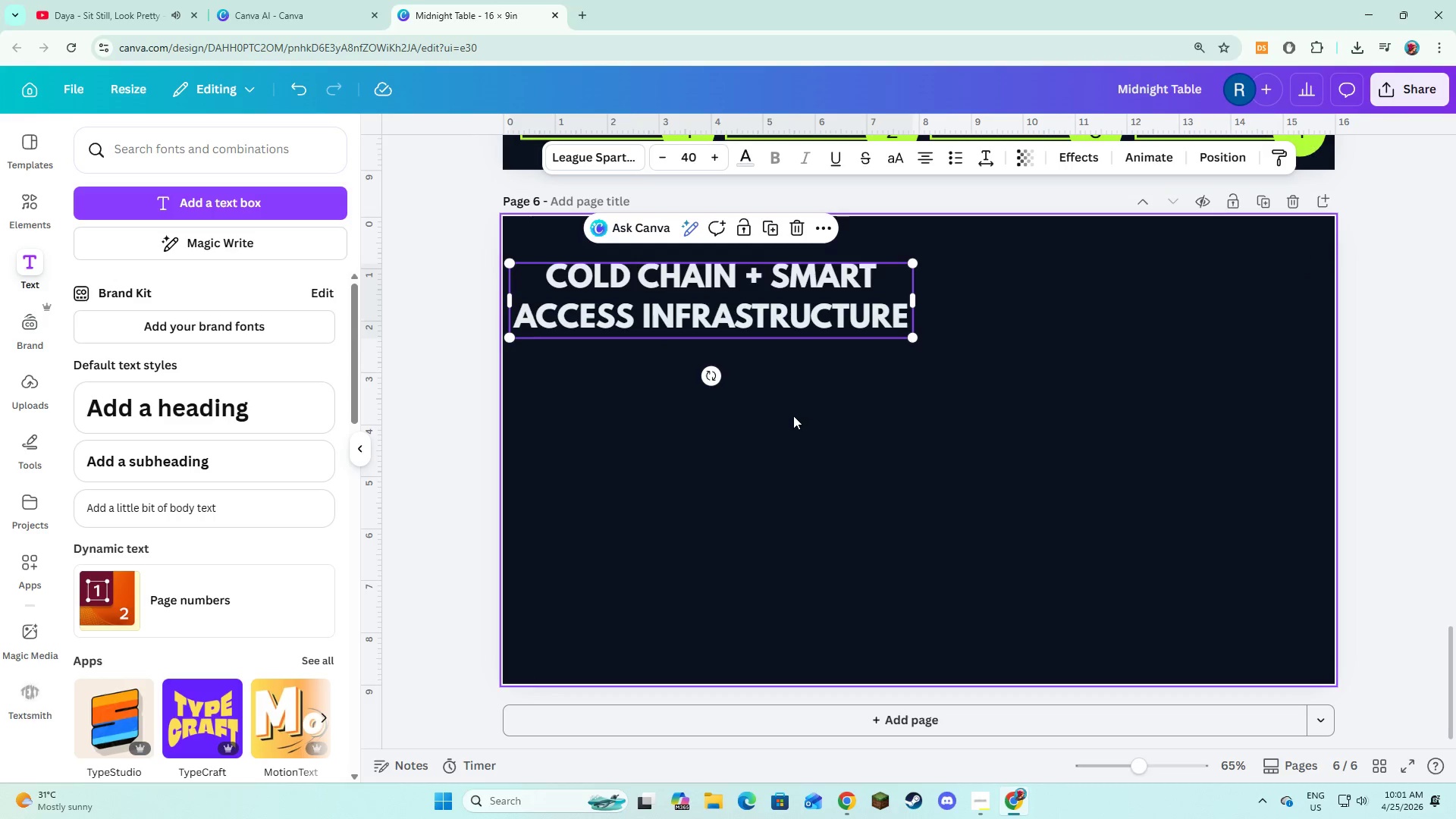 
left_click([793, 416])
 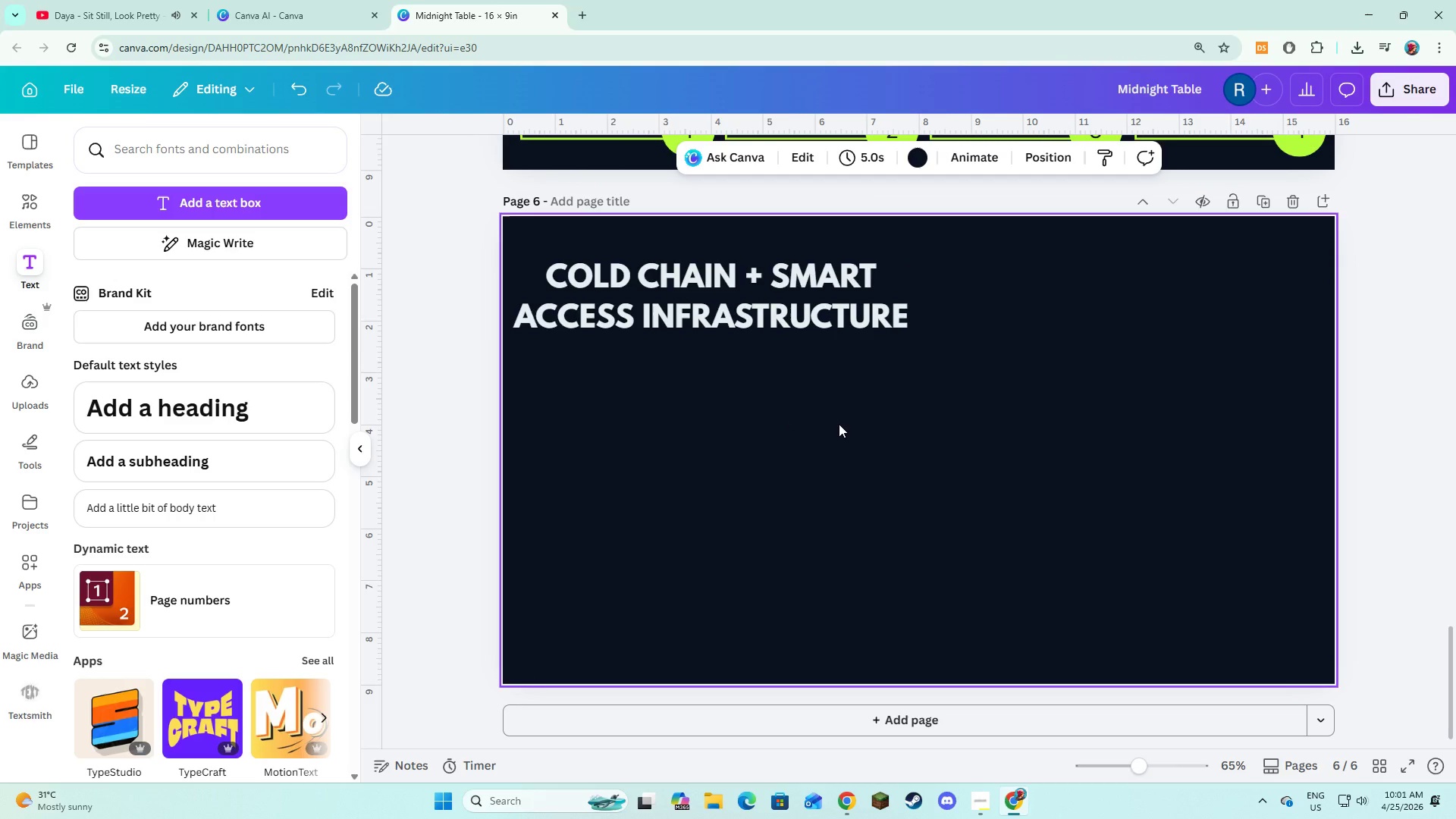 
left_click([769, 311])
 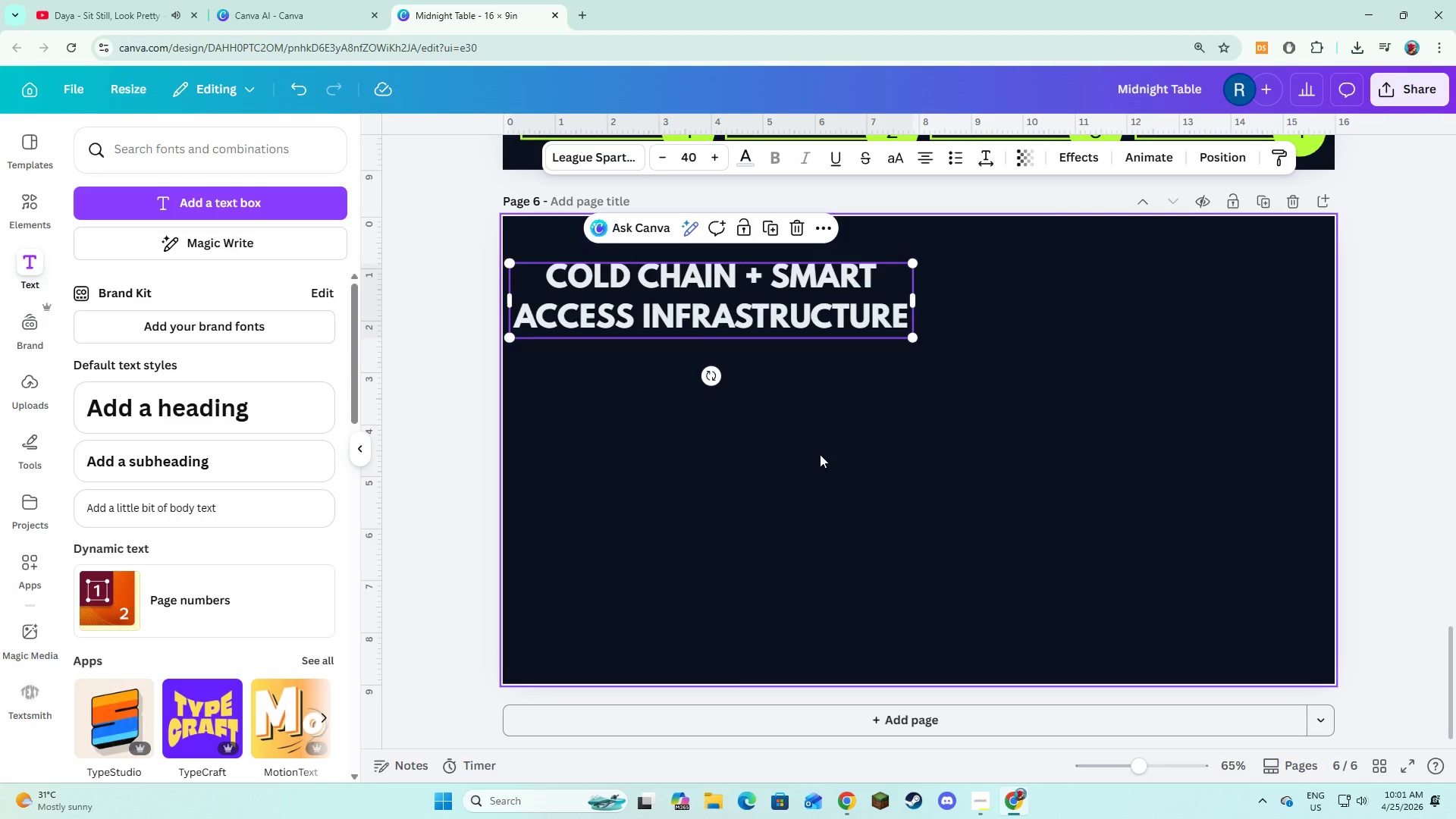 
left_click([820, 454])
 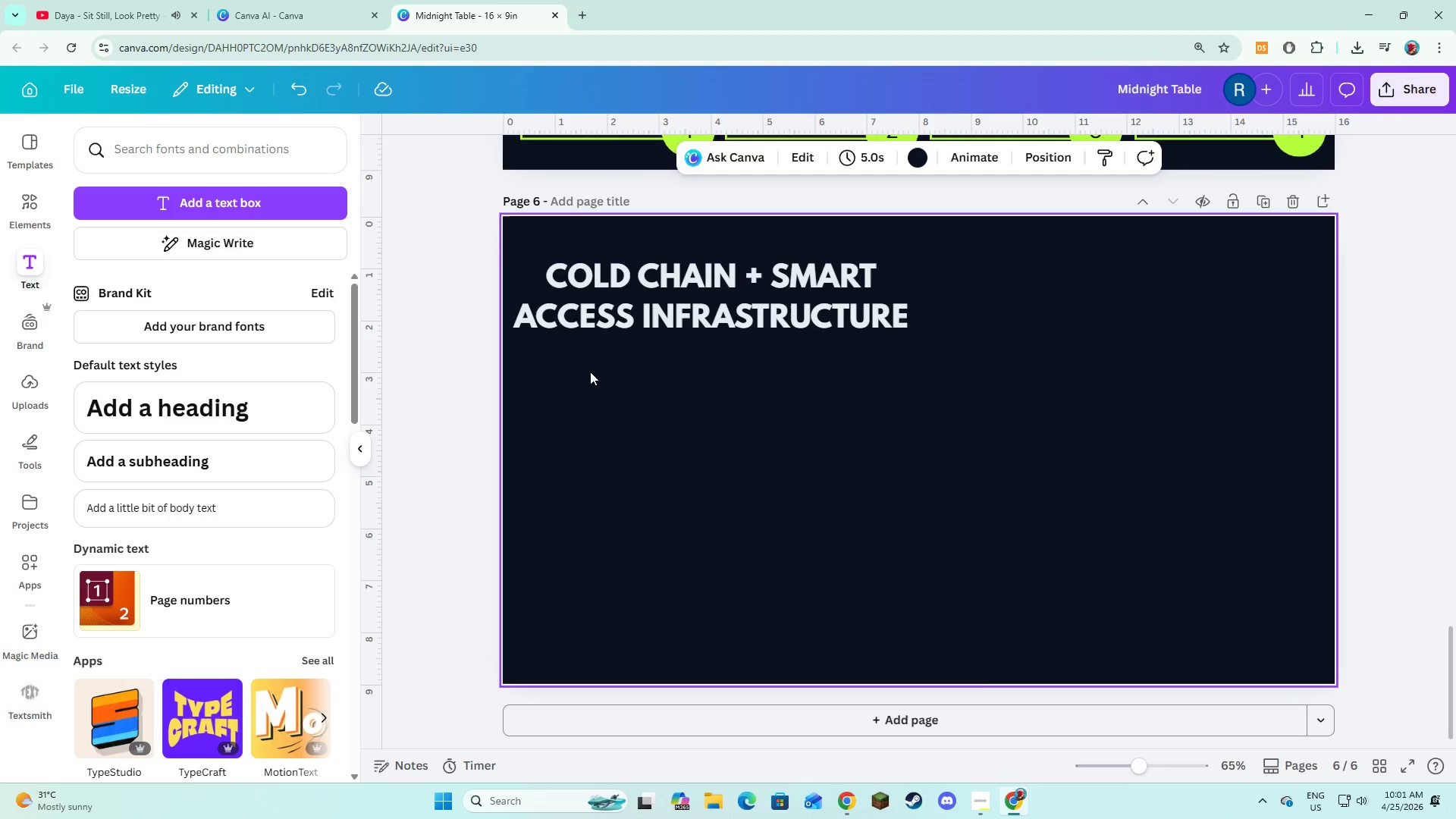 
left_click([215, 211])
 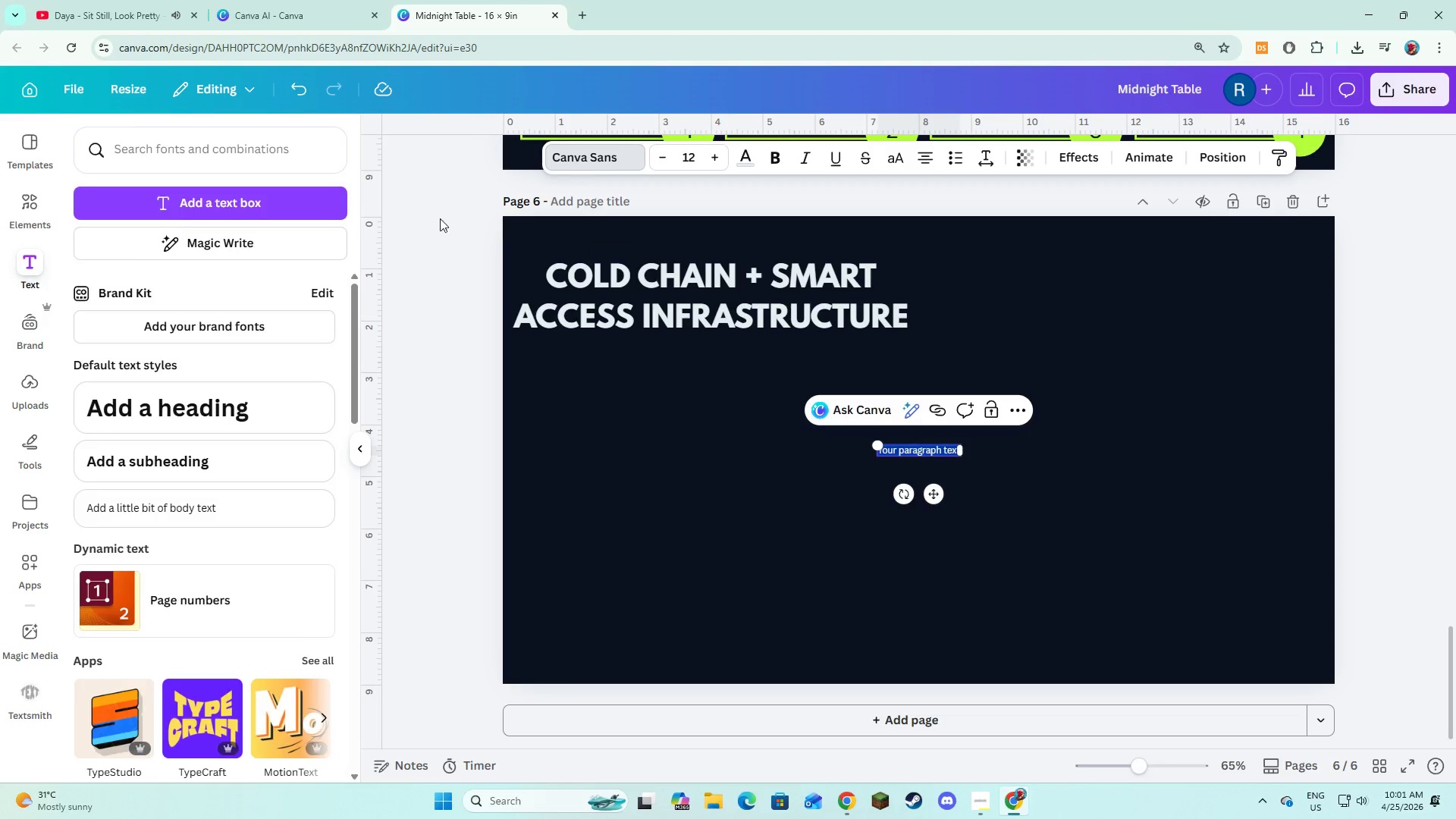 
left_click([225, 331])
 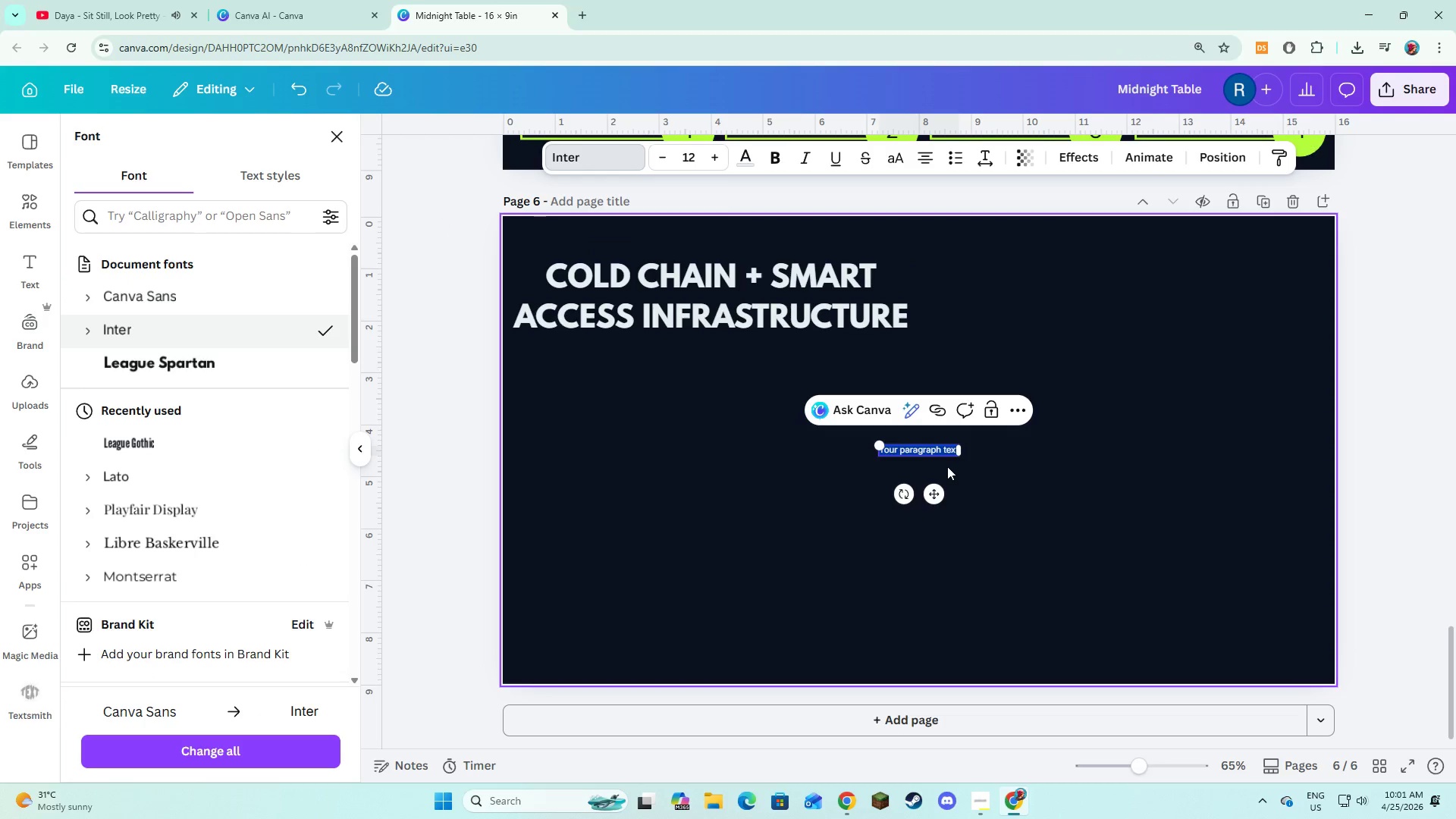 
left_click([943, 453])
 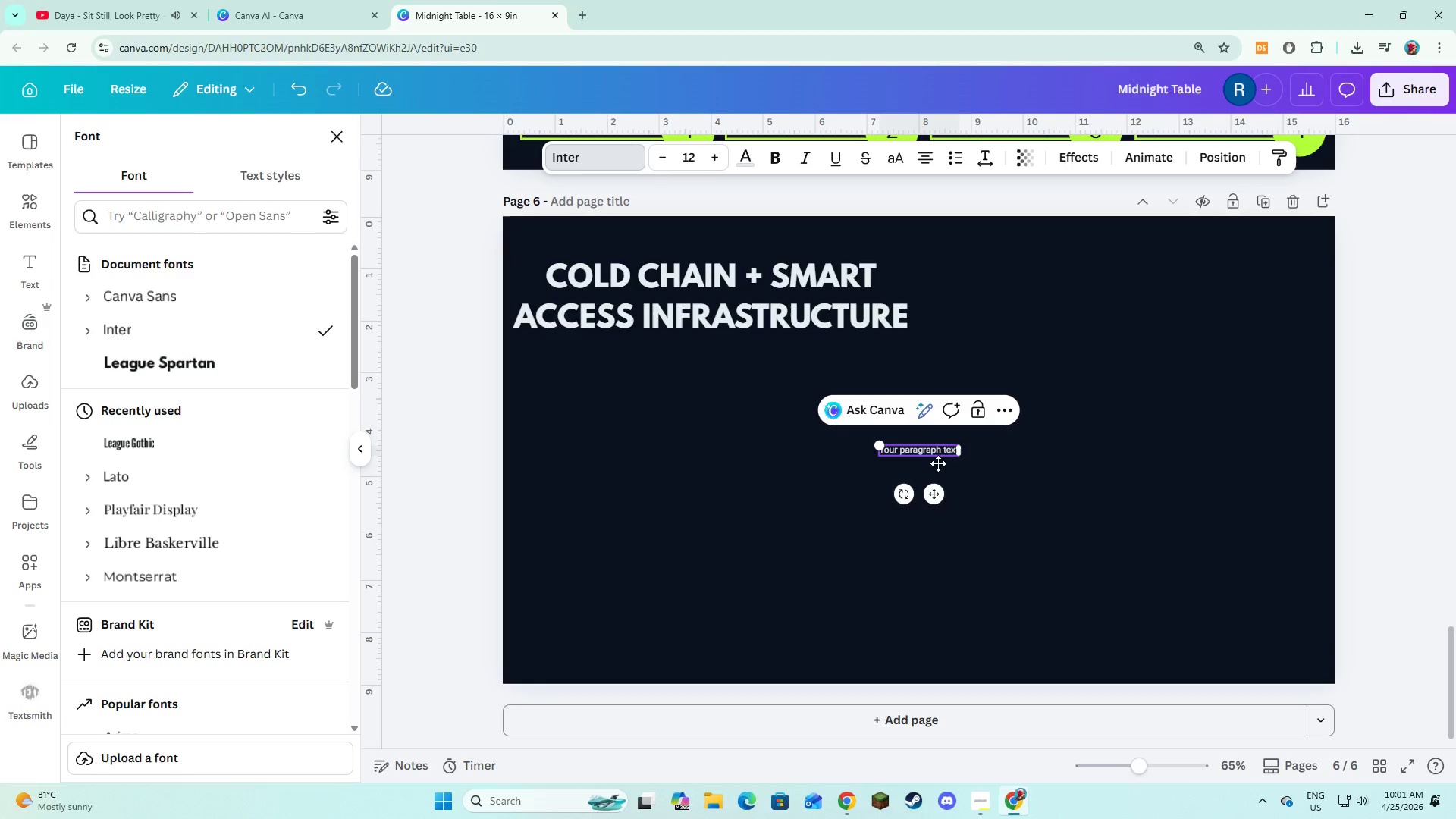 
key(Control+A)
 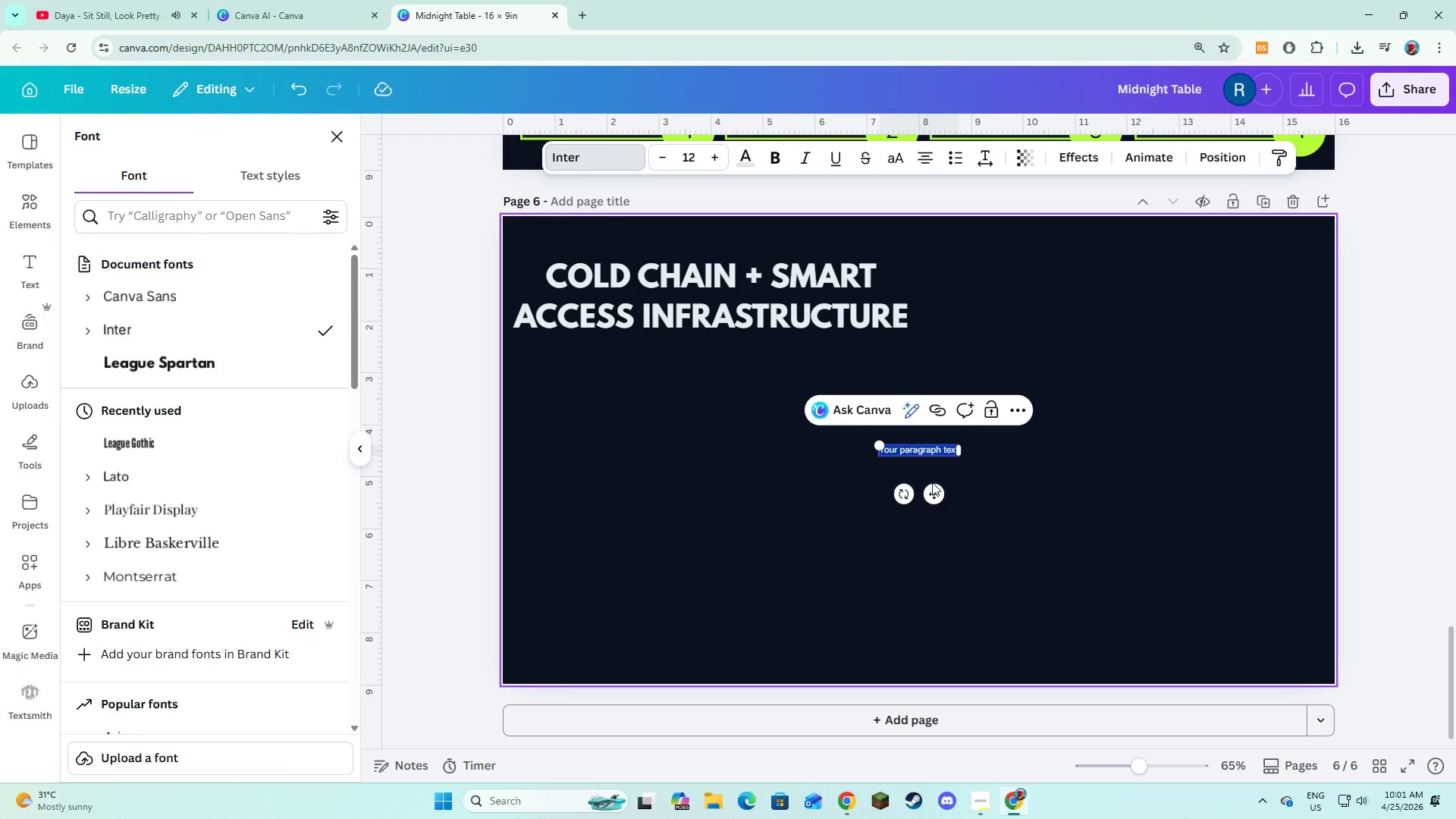 
type(Midnight Table opera)
 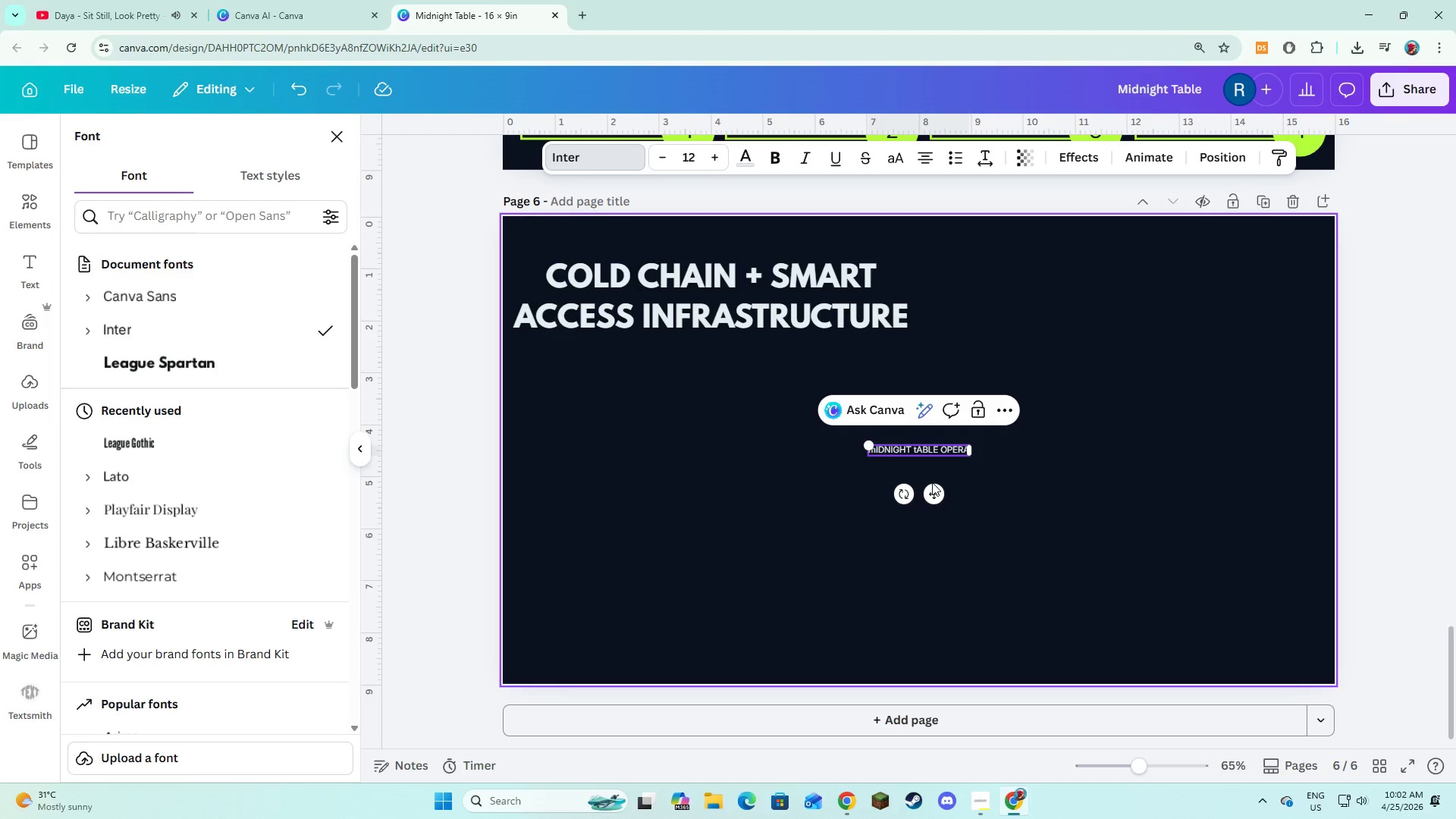 
key(Control+A)
 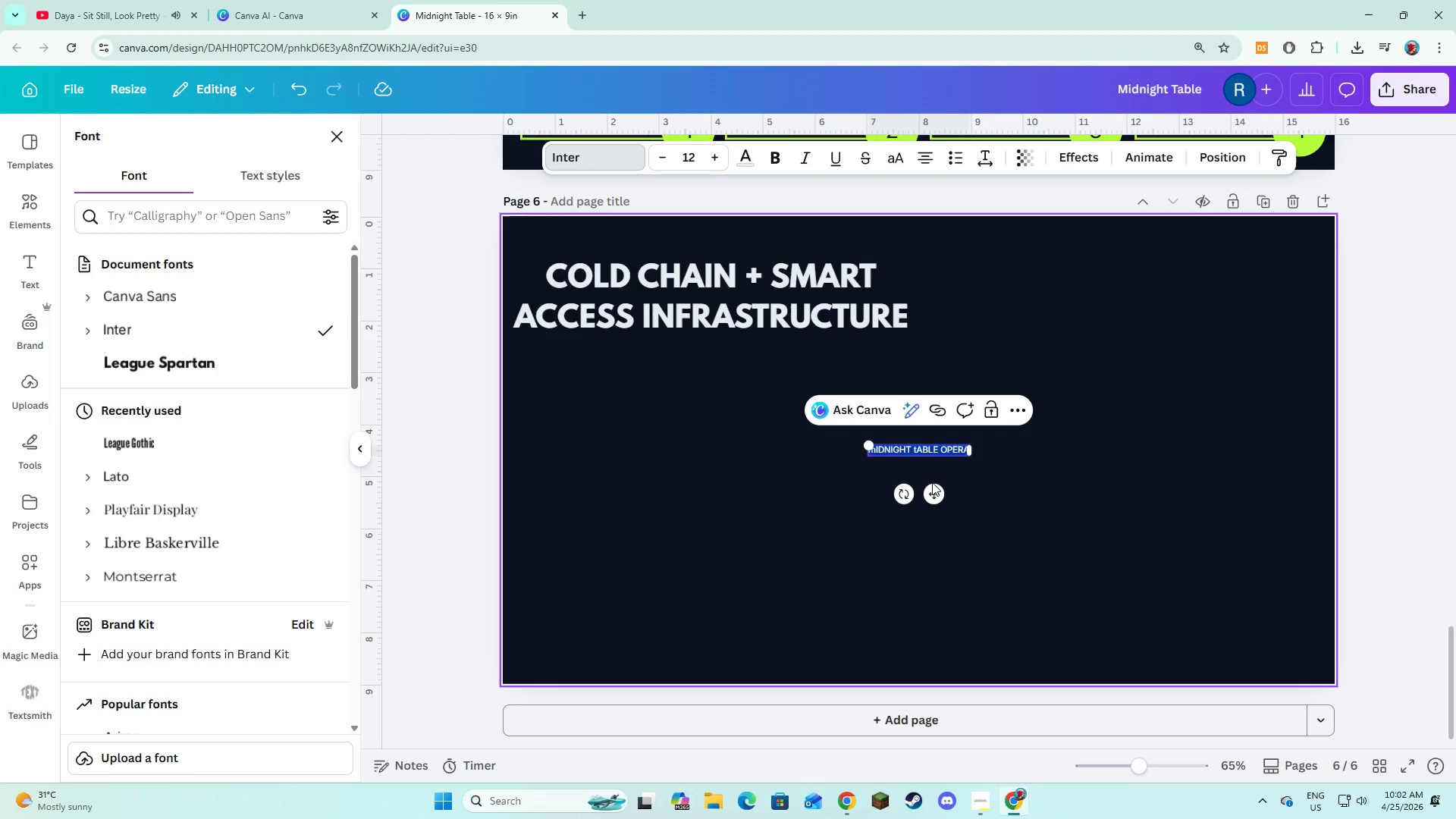 
type(Midnight Table operated on a )
key(Backspace)
type(n integrated technology stack that connects food production, logid)
key(Backspace)
type(stics )
key(Backspace)
type(, and access control into one unified st)
key(Backspace)
type(ystm)
key(Backspace)
type(em,)
key(Backspace)
type(.)
 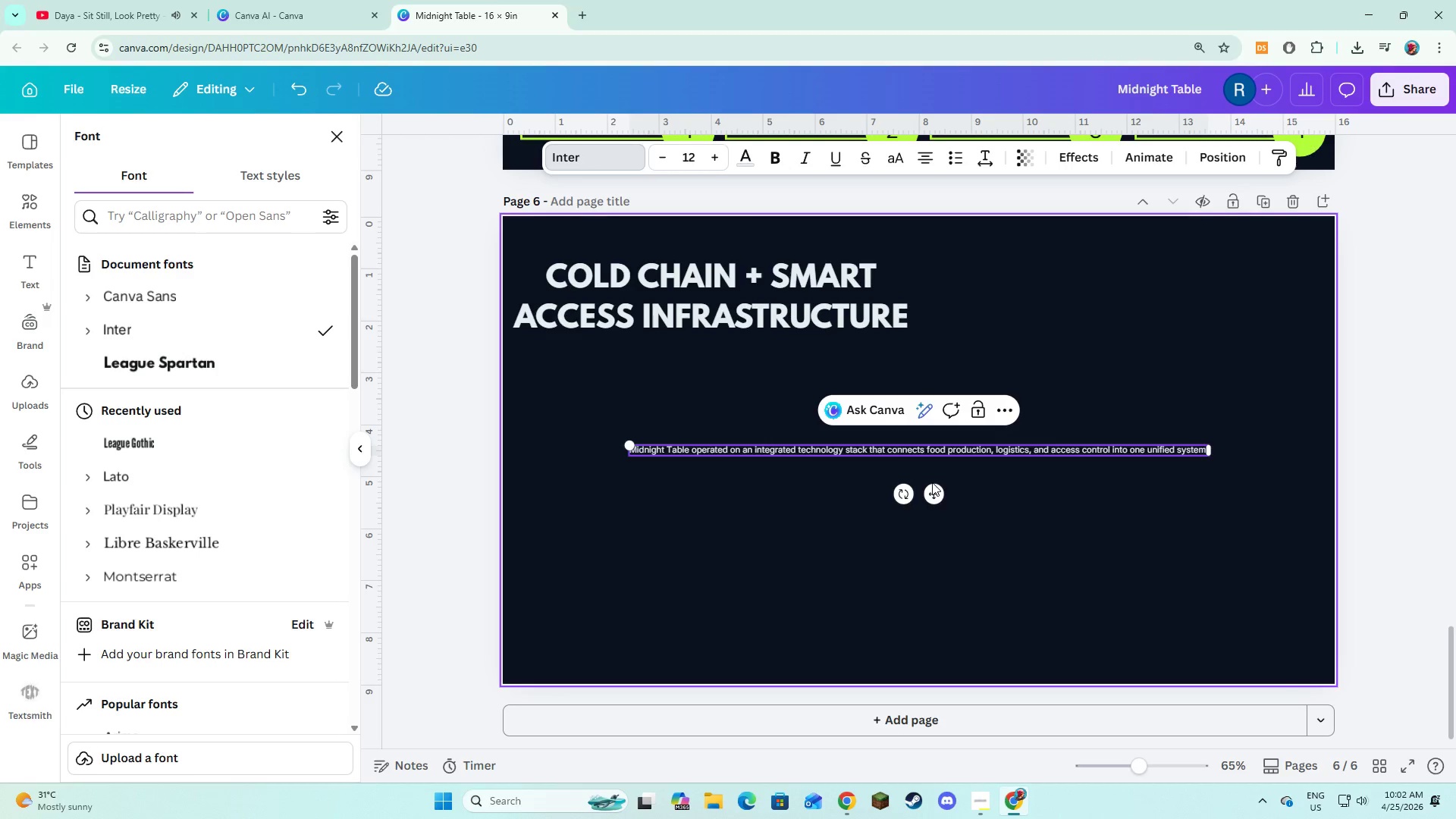 
key(Control+ControlLeft)
 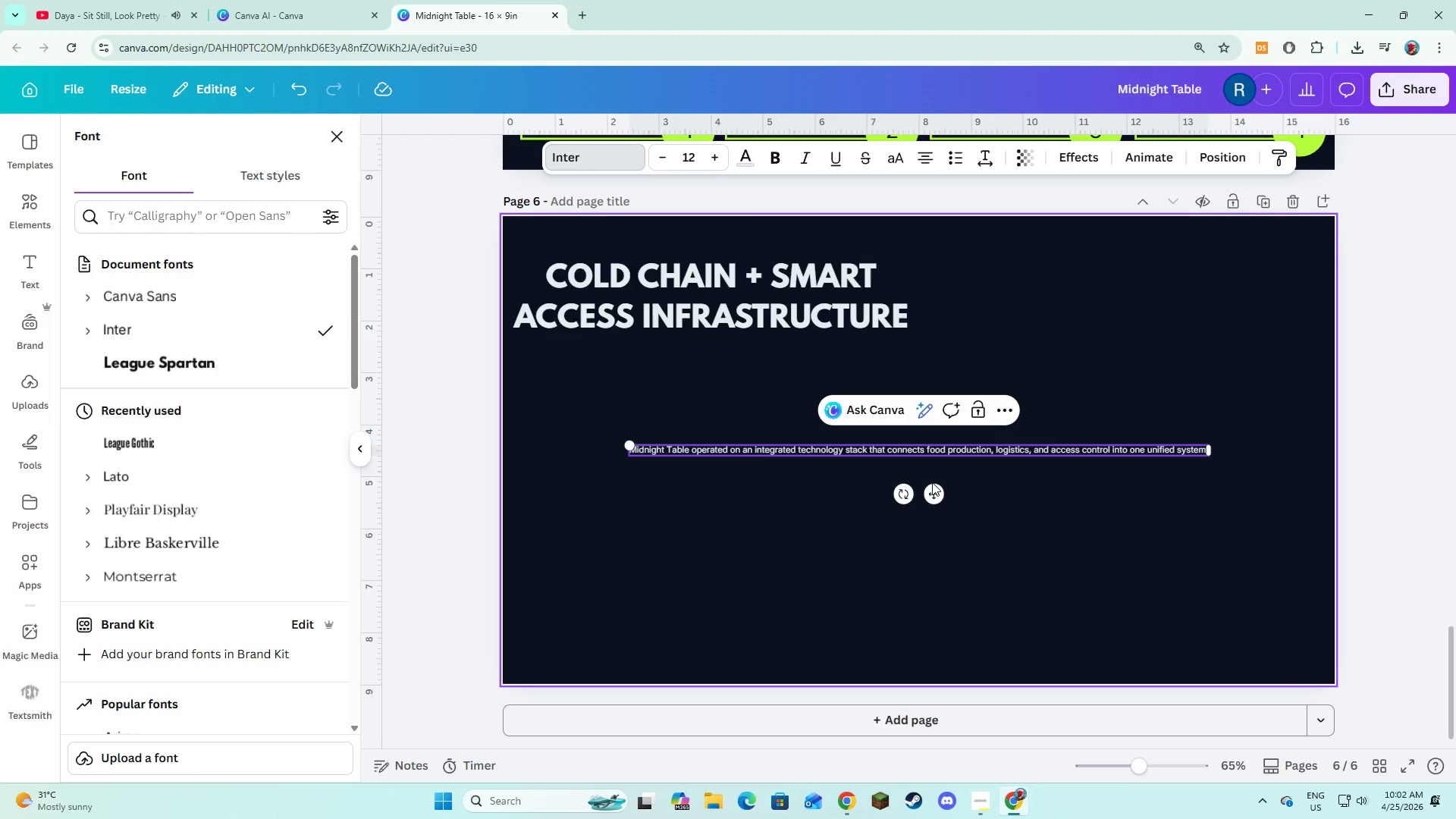 
key(Control+A)
 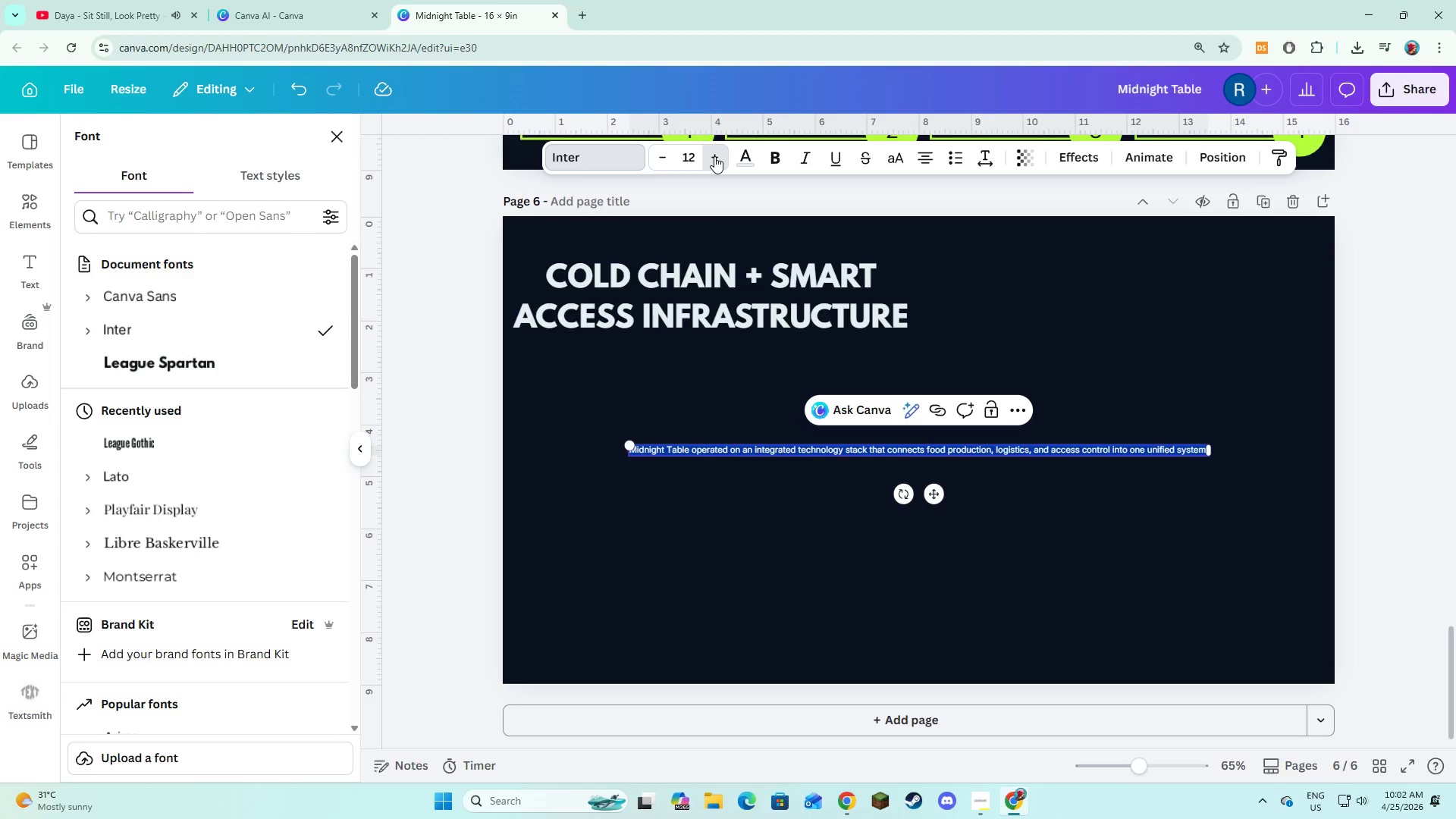 
left_click([714, 156])
 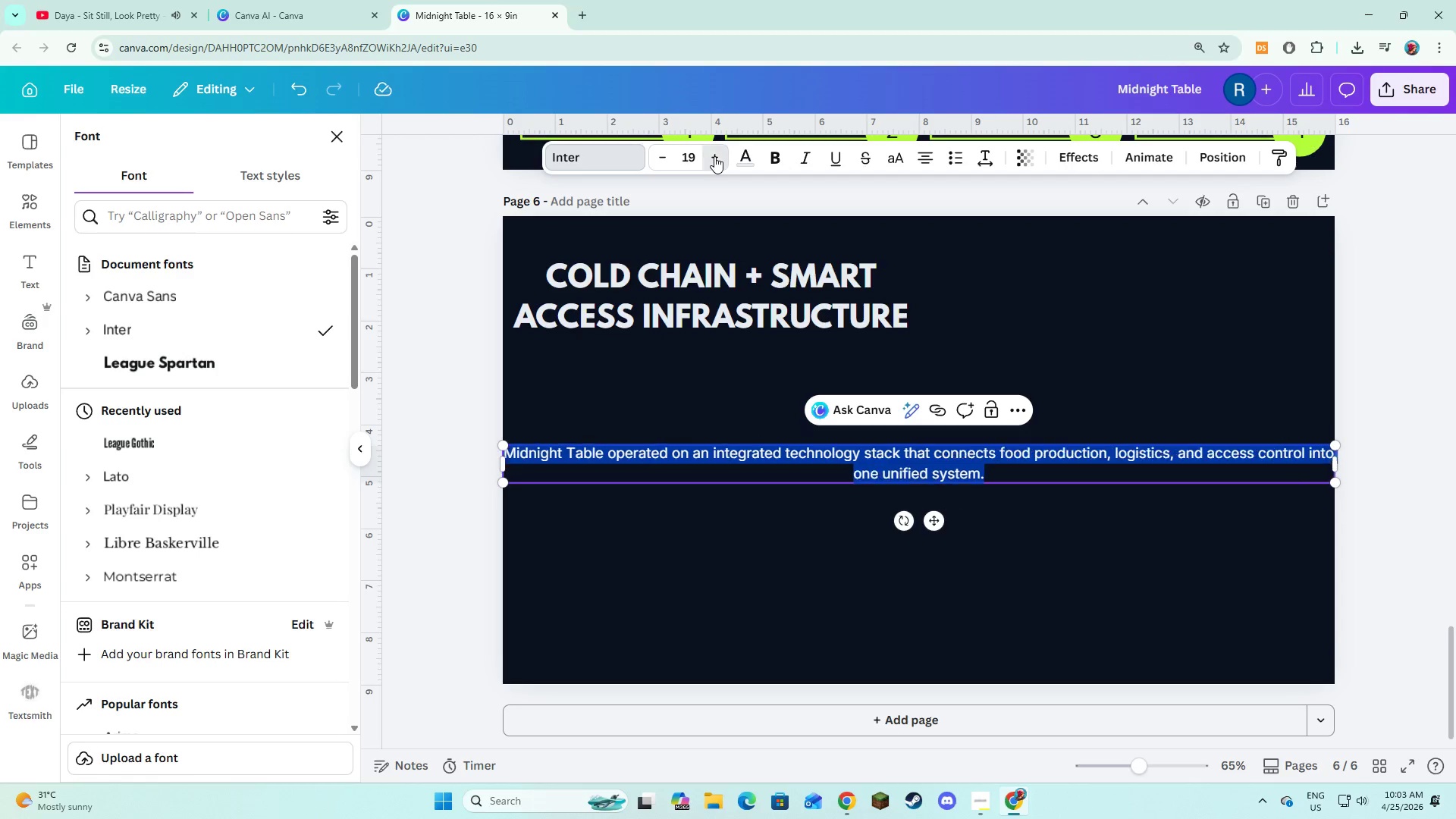 
double_click([714, 156])
 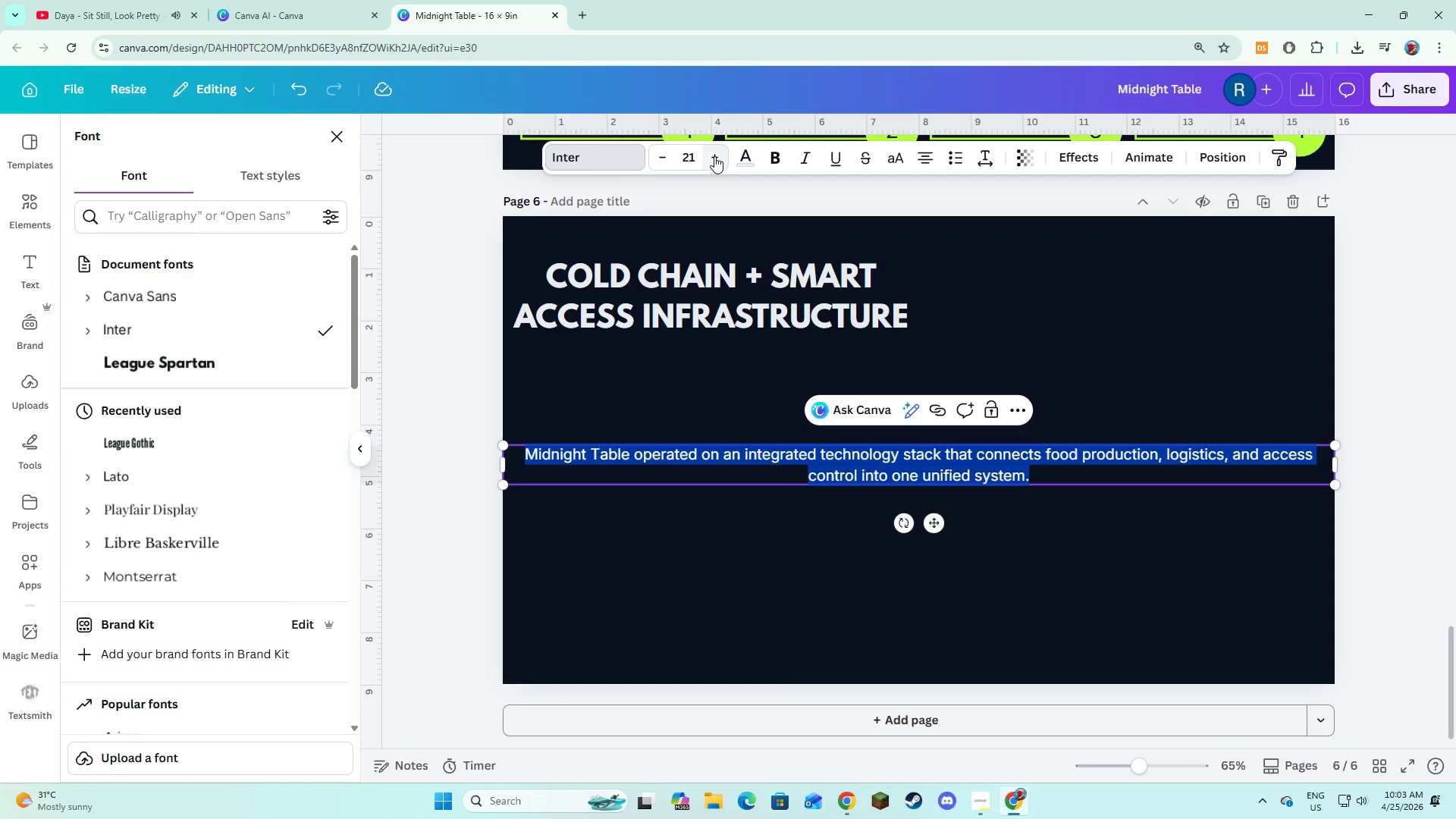 
triple_click([714, 156])
 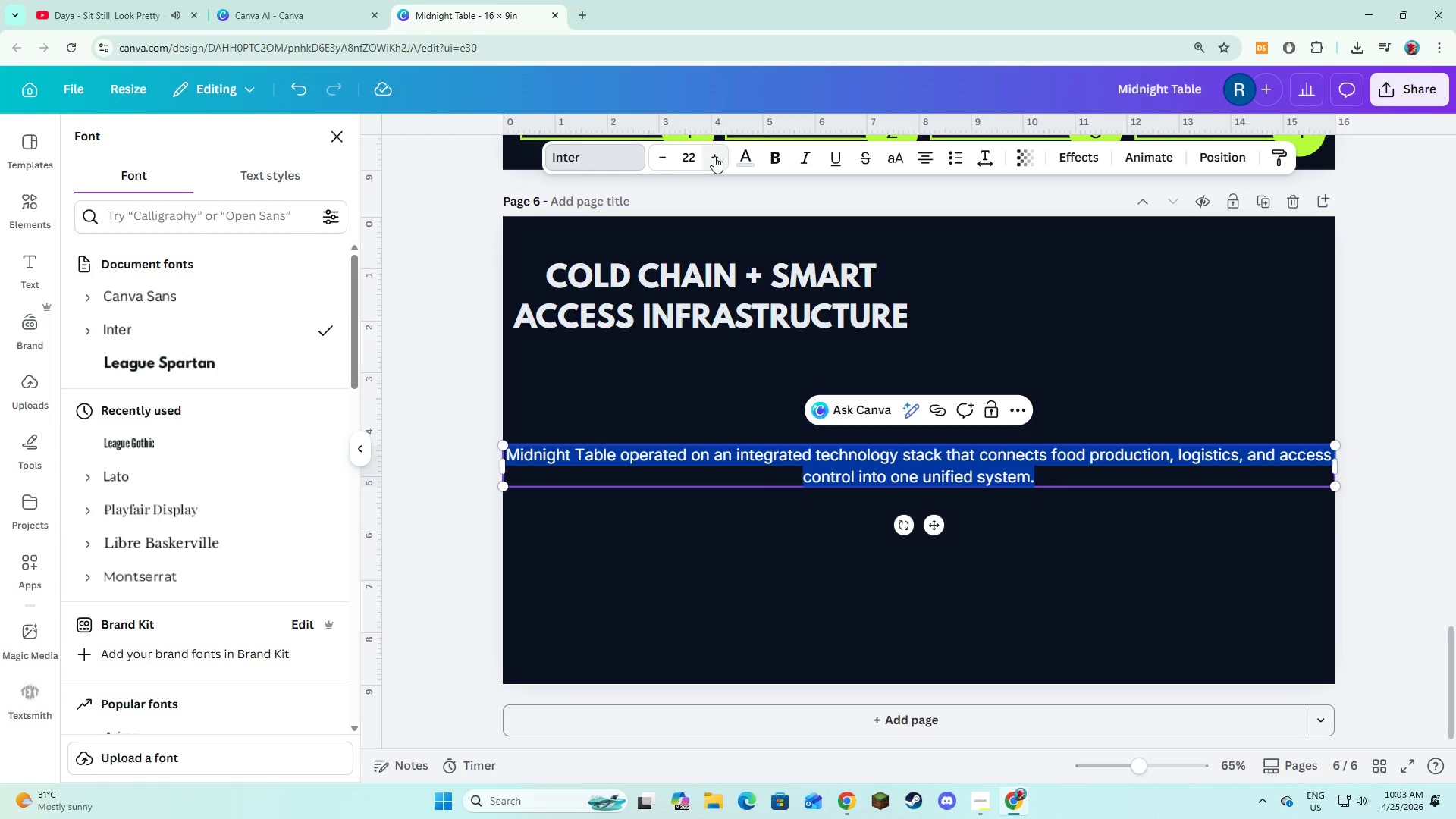 
left_click([714, 156])
 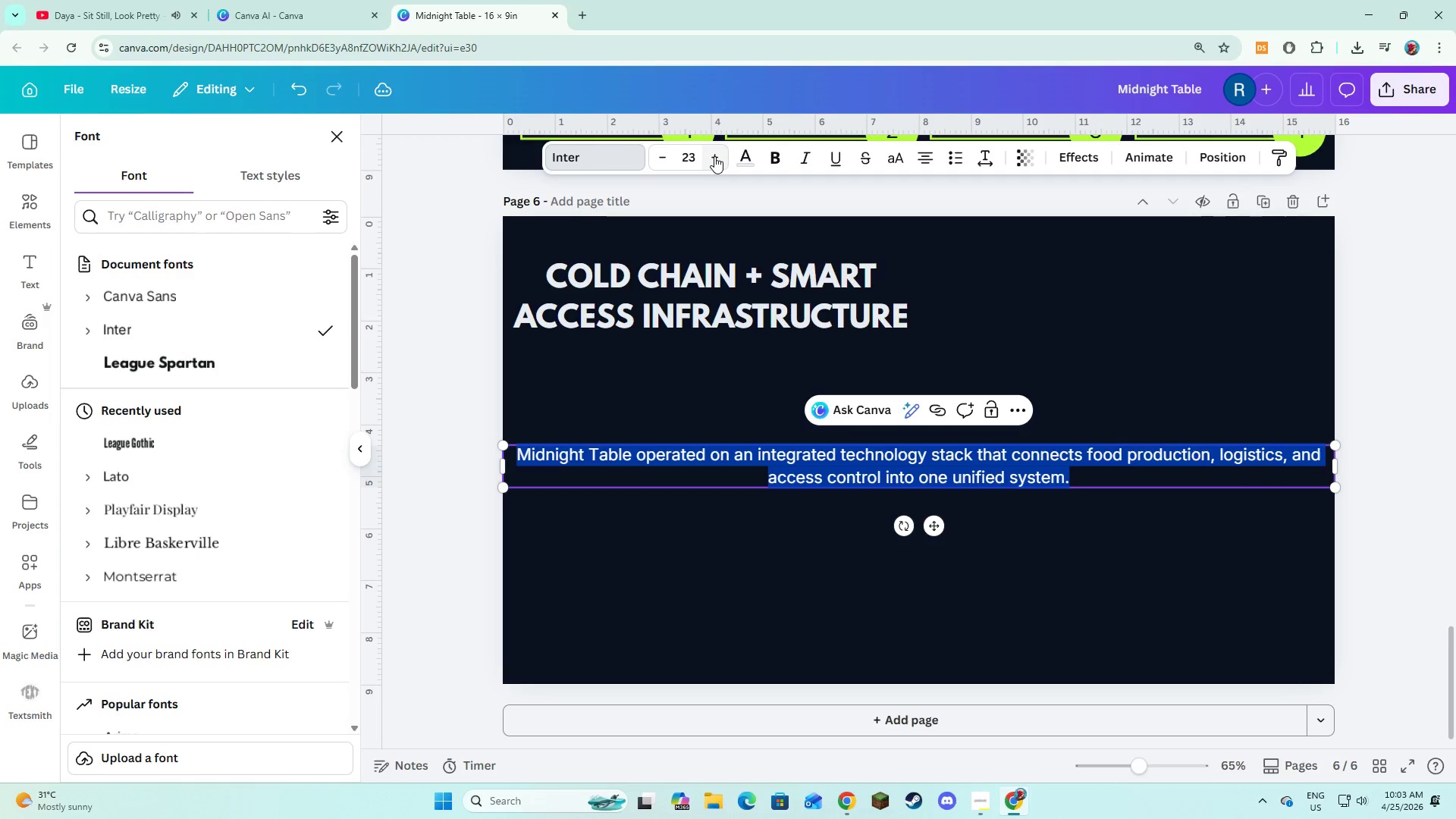 
left_click([714, 156])
 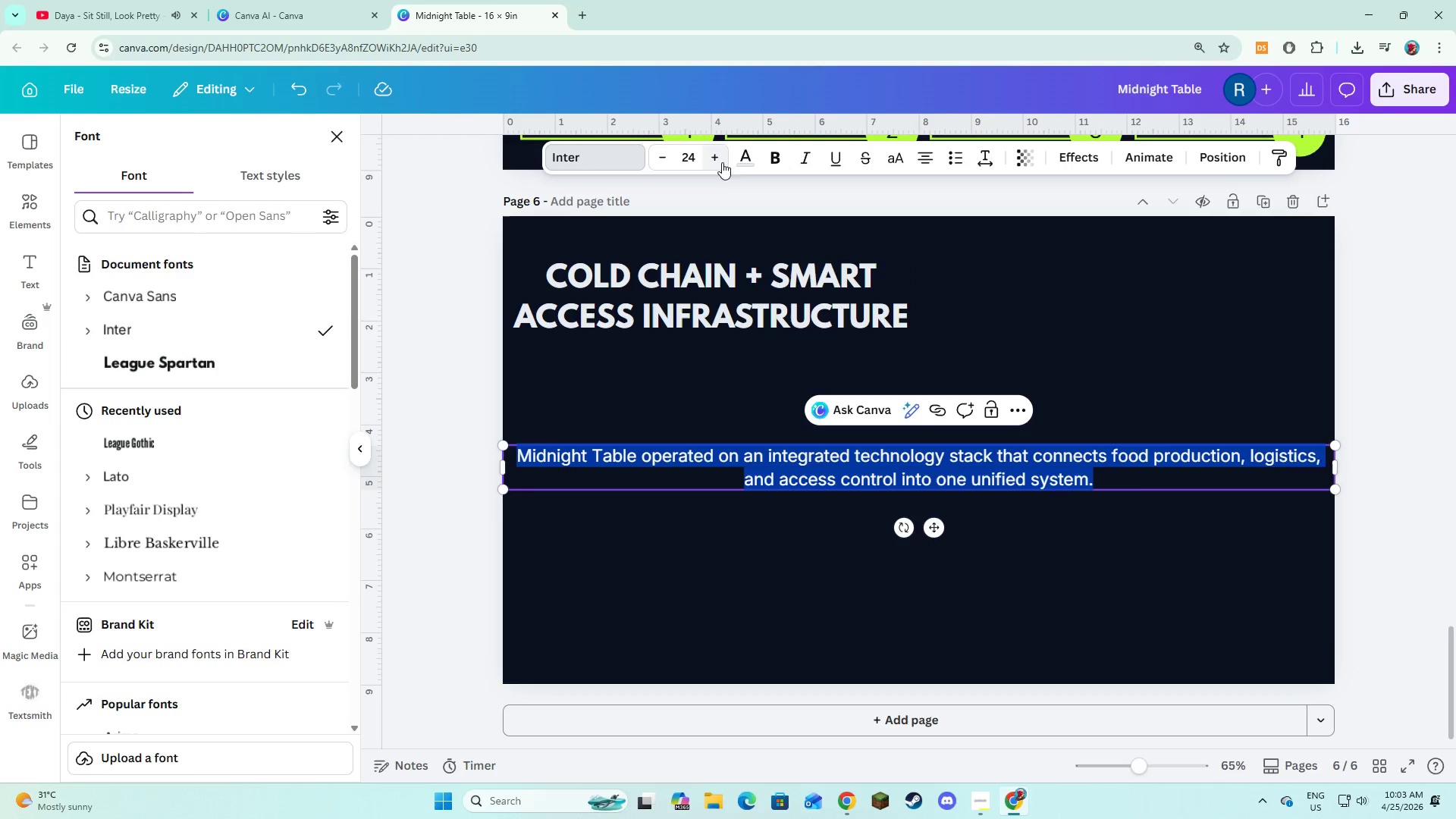 
double_click([683, 378])
 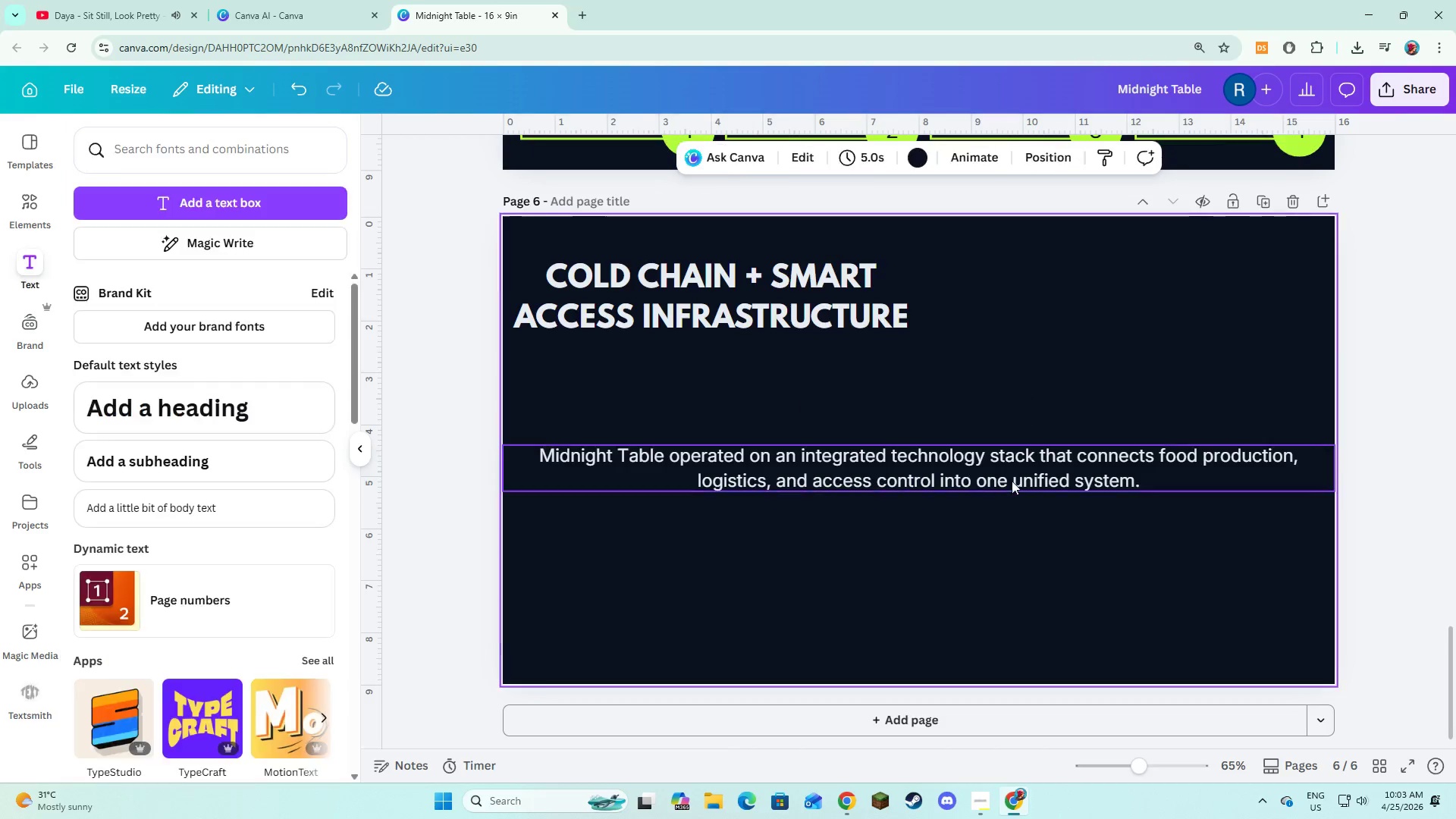 
triple_click([1013, 482])
 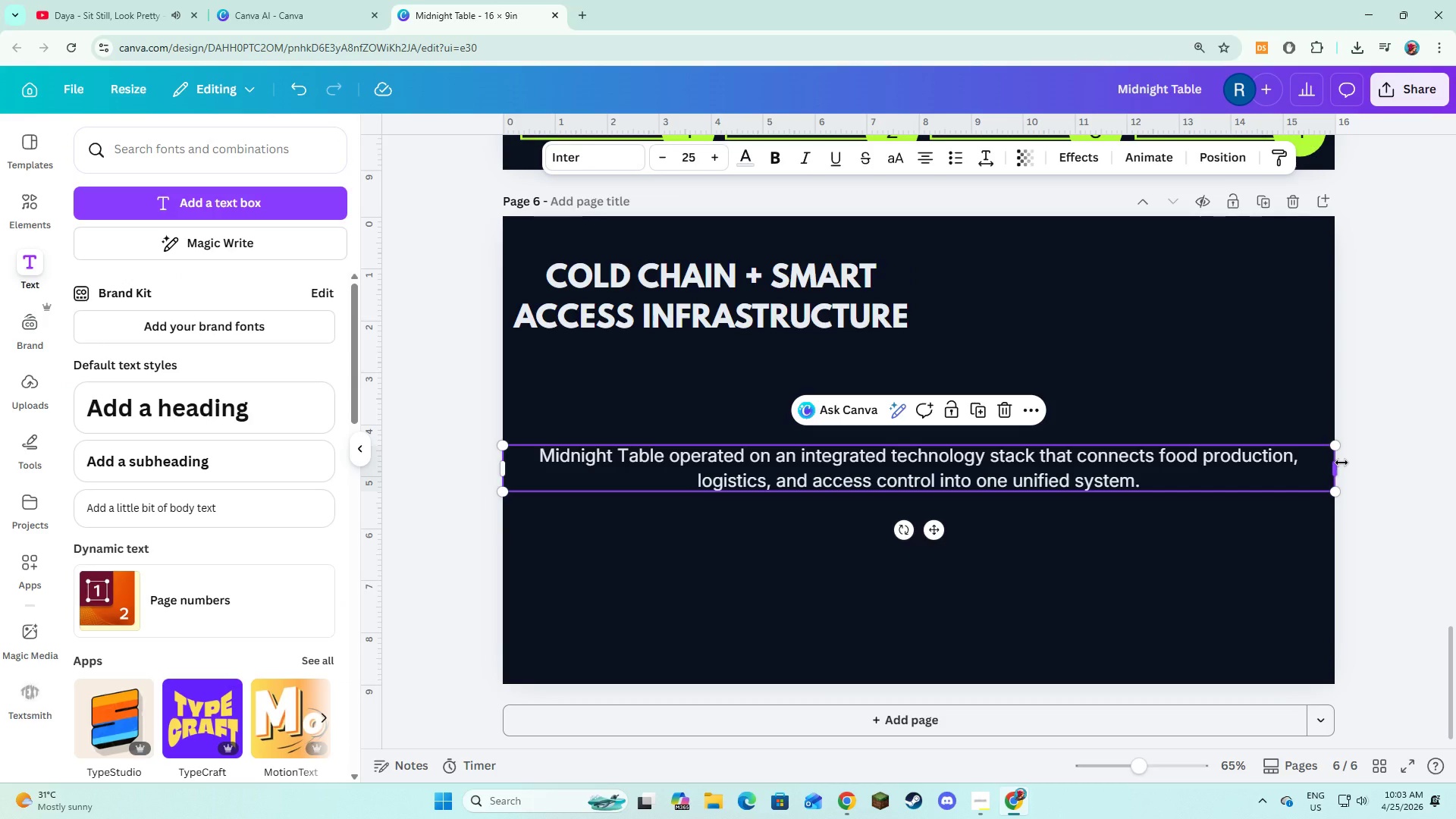 
left_click_drag(start_coordinate=[1341, 463], to_coordinate=[900, 450])
 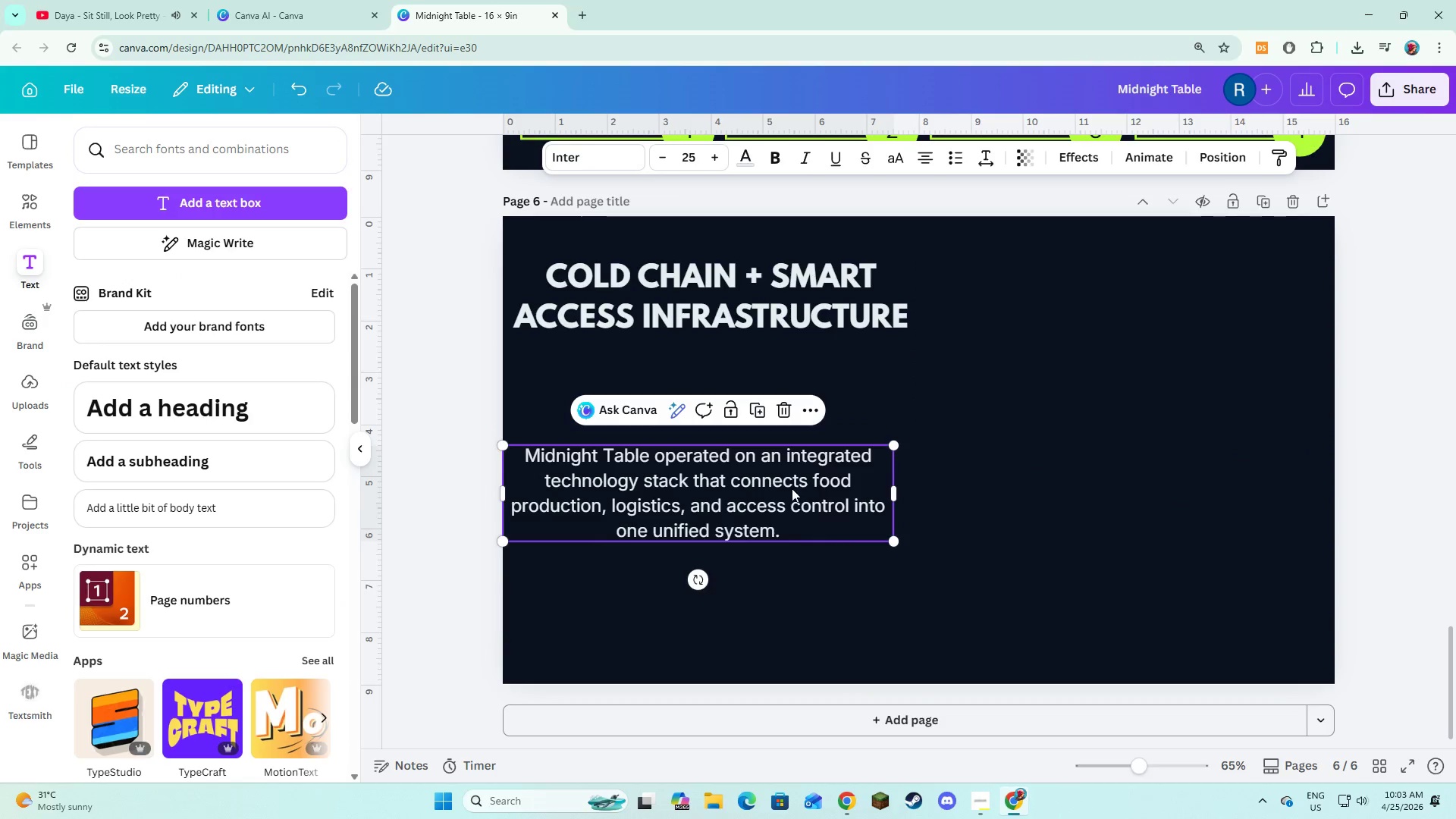 
left_click_drag(start_coordinate=[792, 488], to_coordinate=[808, 403])
 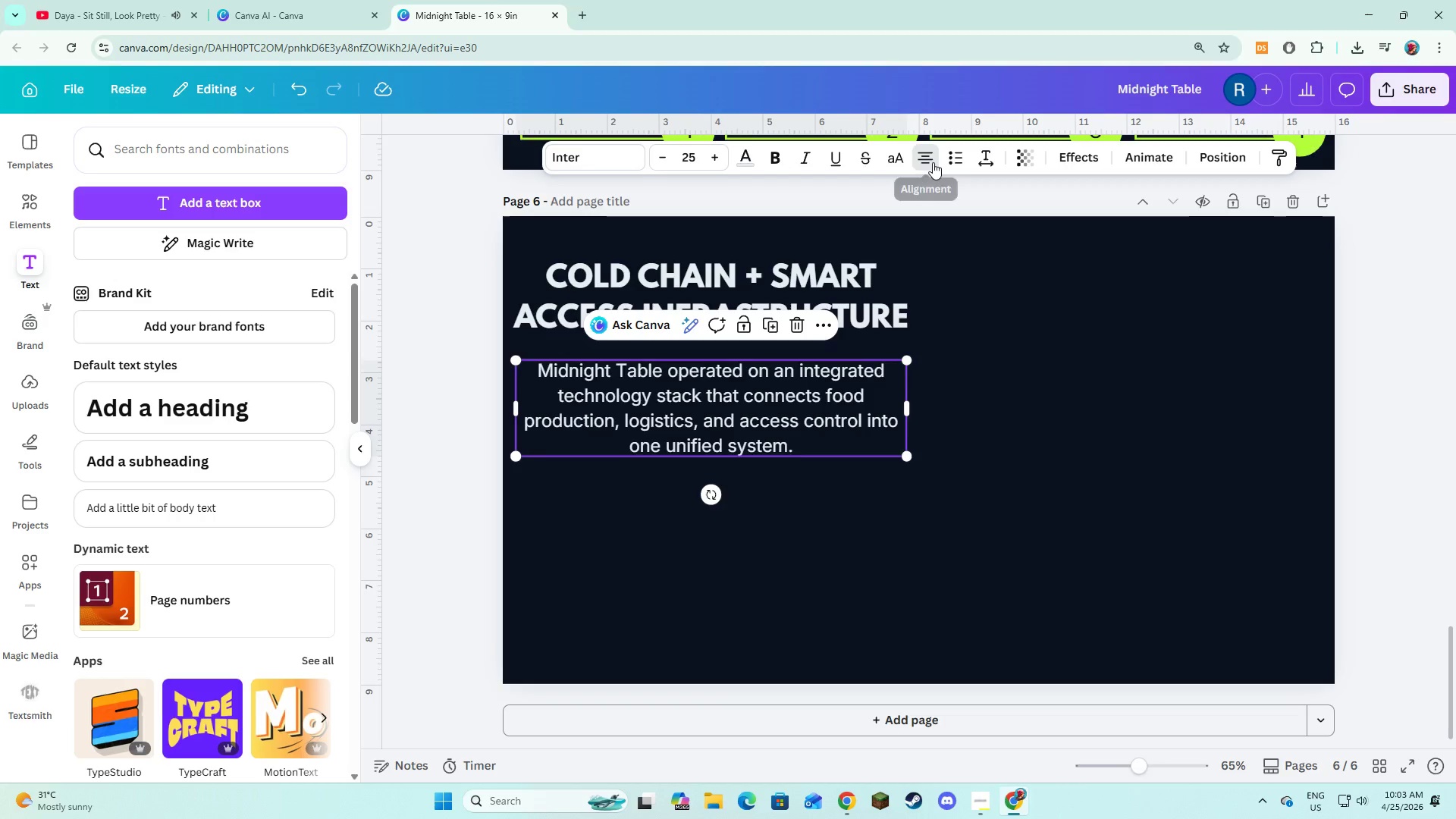 
double_click([933, 162])
 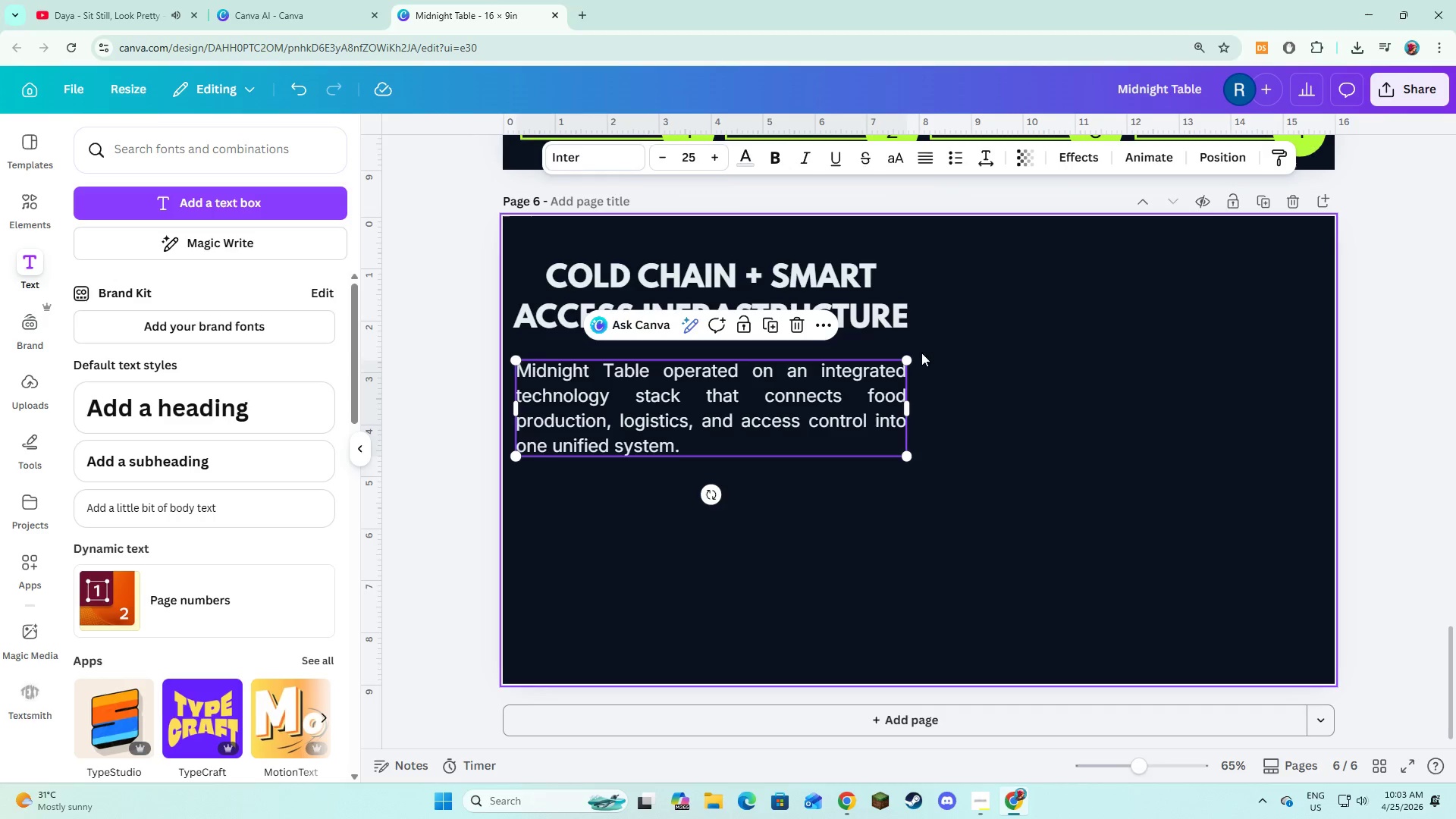 
left_click([939, 429])
 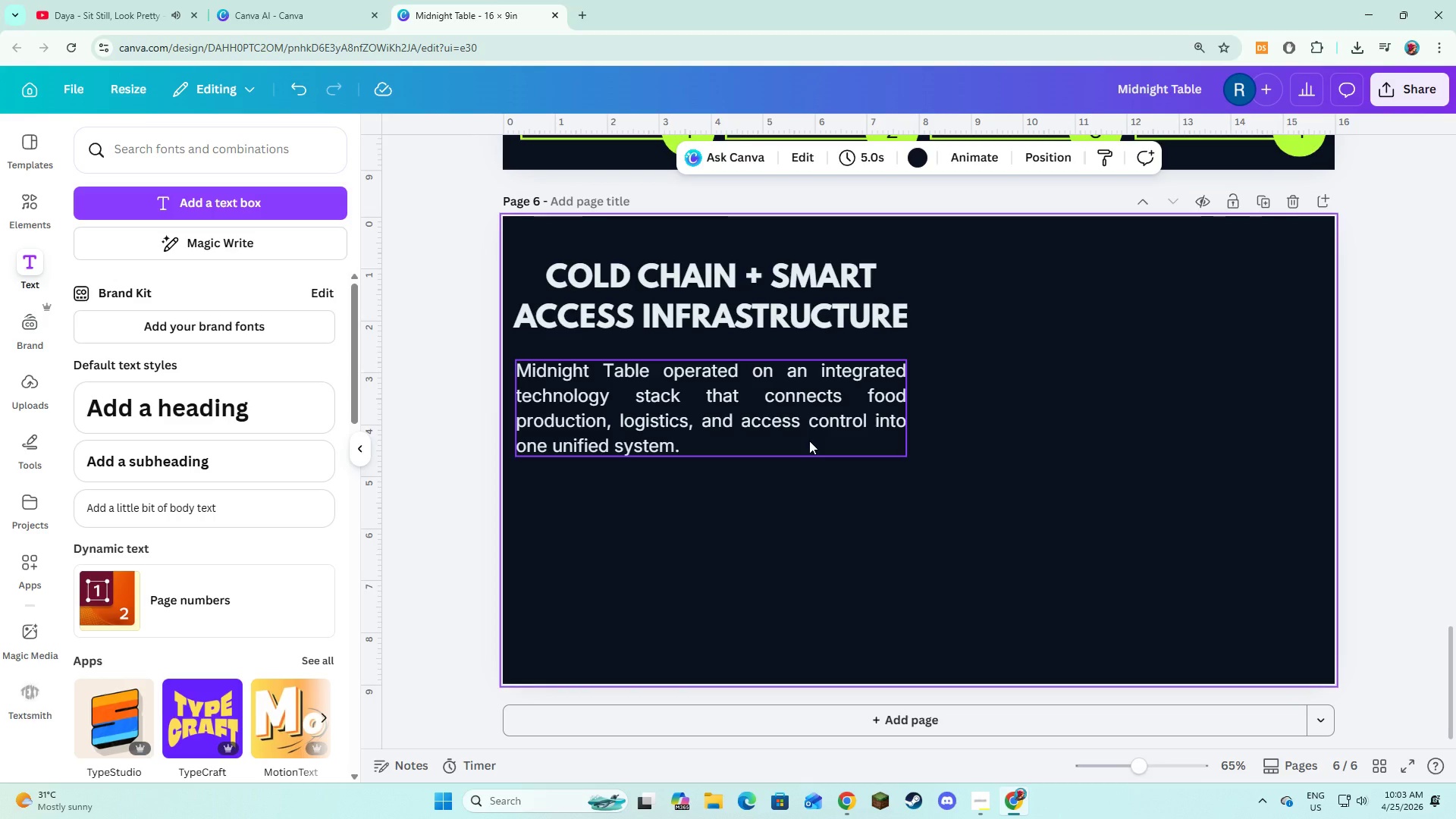 
left_click([809, 441])
 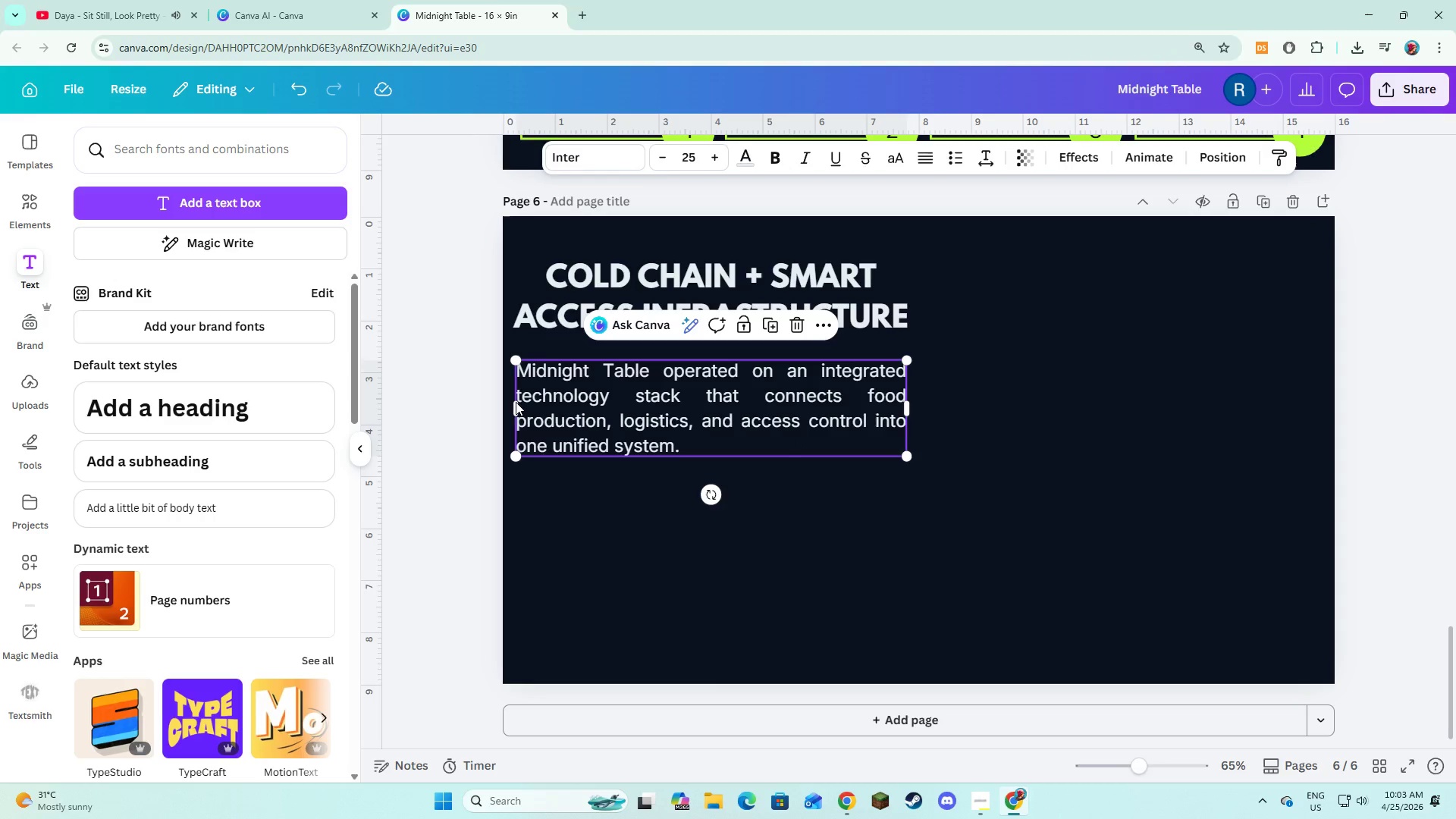 
left_click_drag(start_coordinate=[515, 402], to_coordinate=[531, 412])
 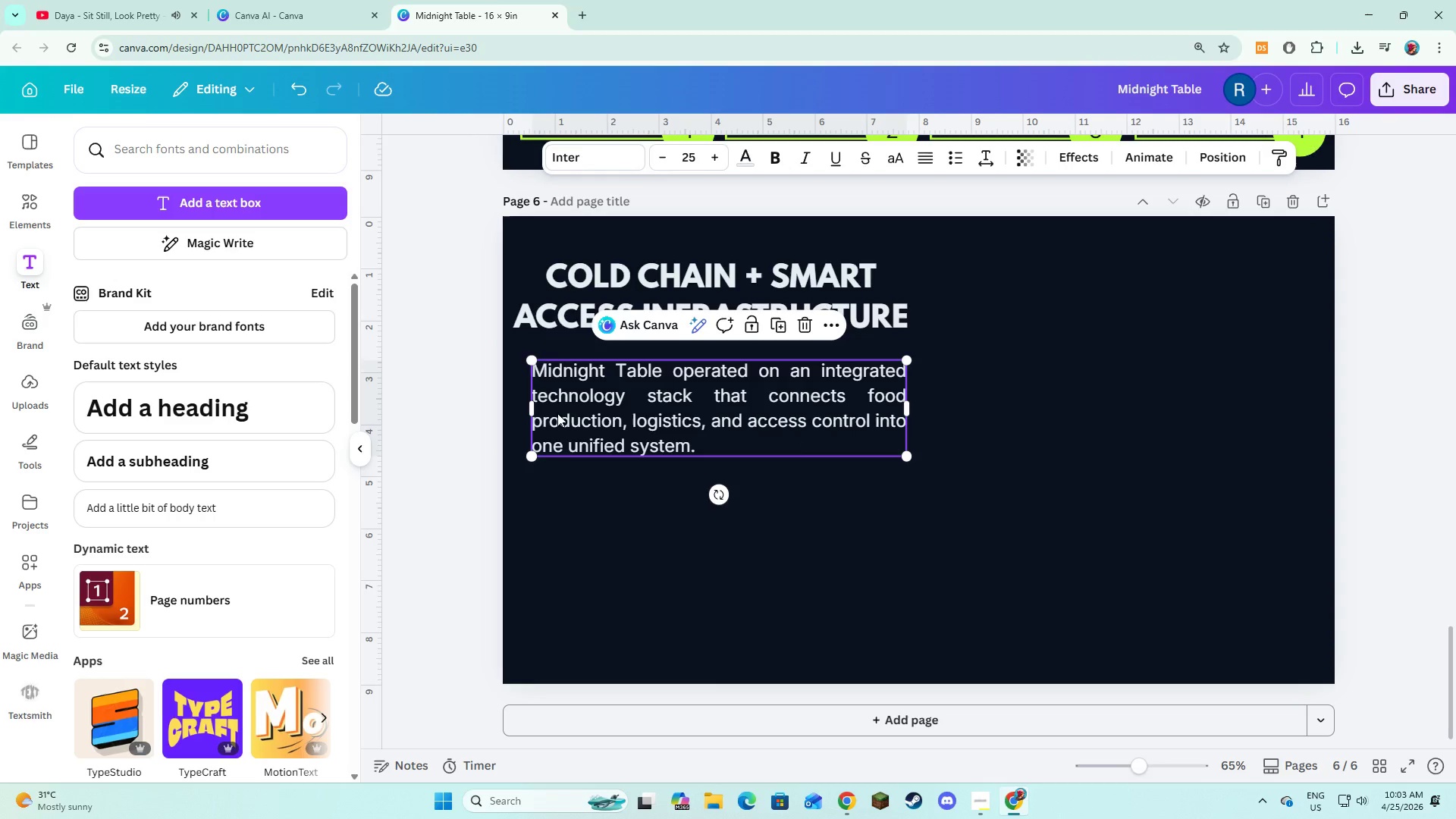 
left_click_drag(start_coordinate=[557, 413], to_coordinate=[554, 404])
 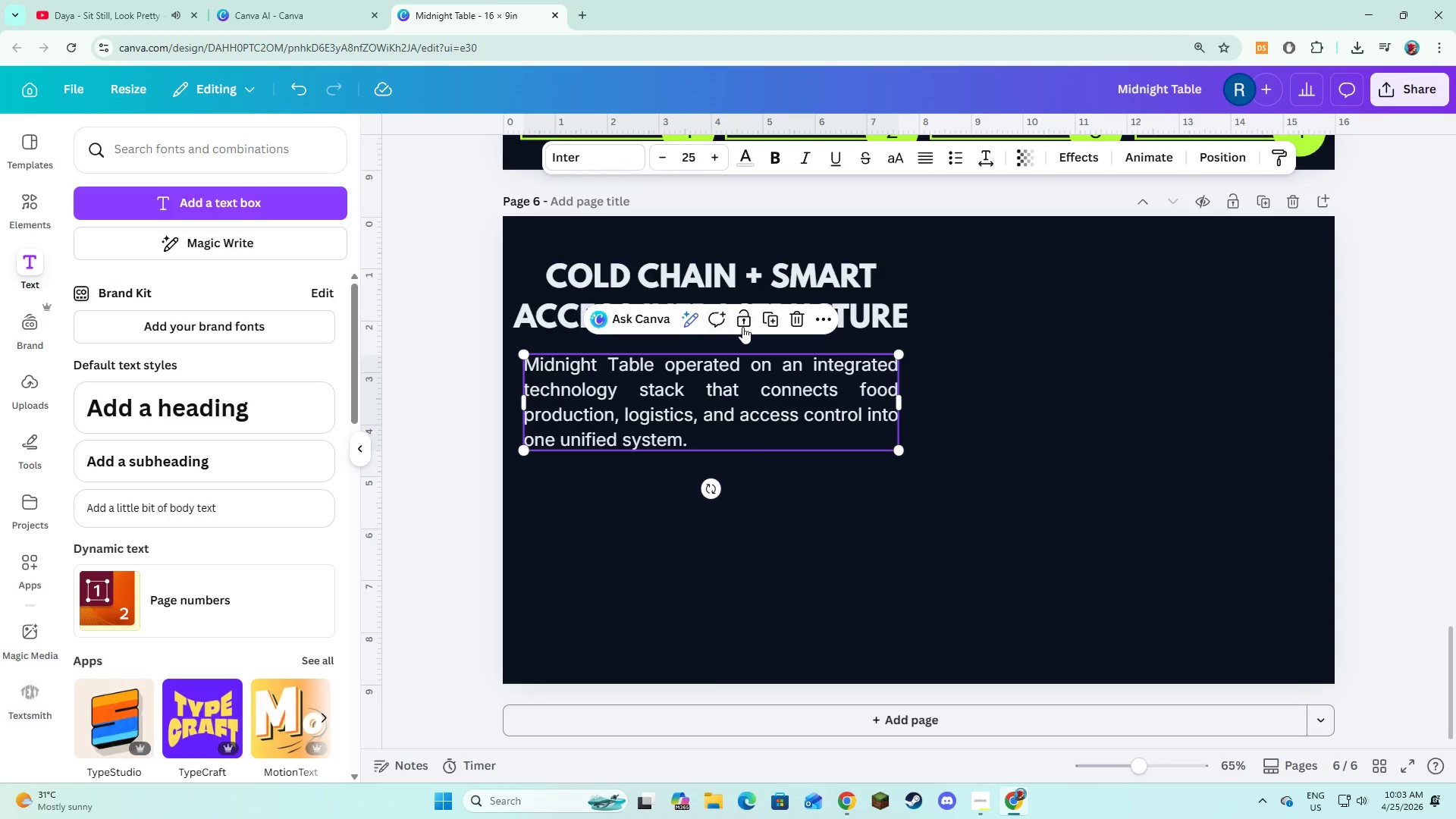 
left_click([764, 317])
 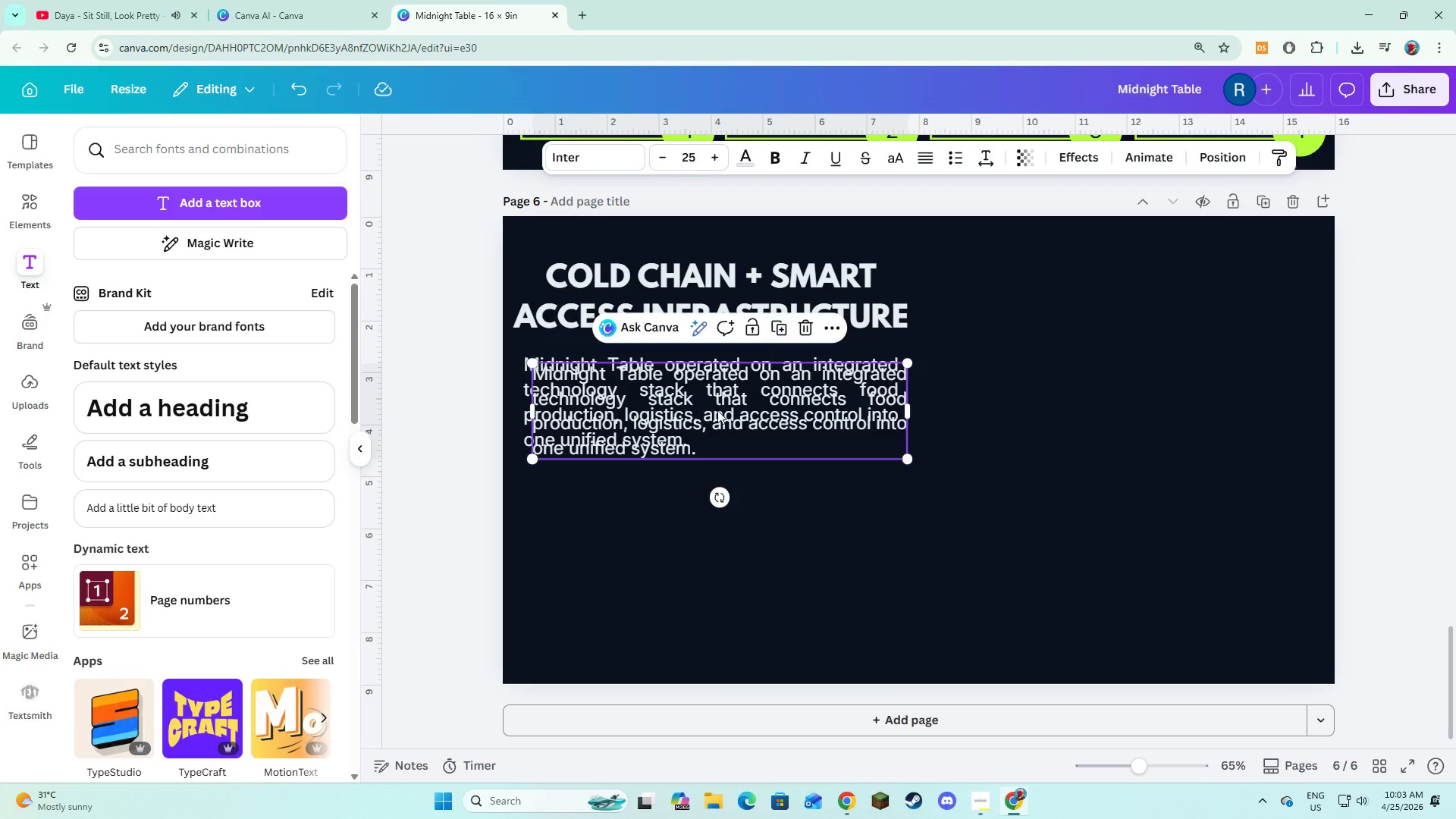 
left_click_drag(start_coordinate=[717, 410], to_coordinate=[708, 518])
 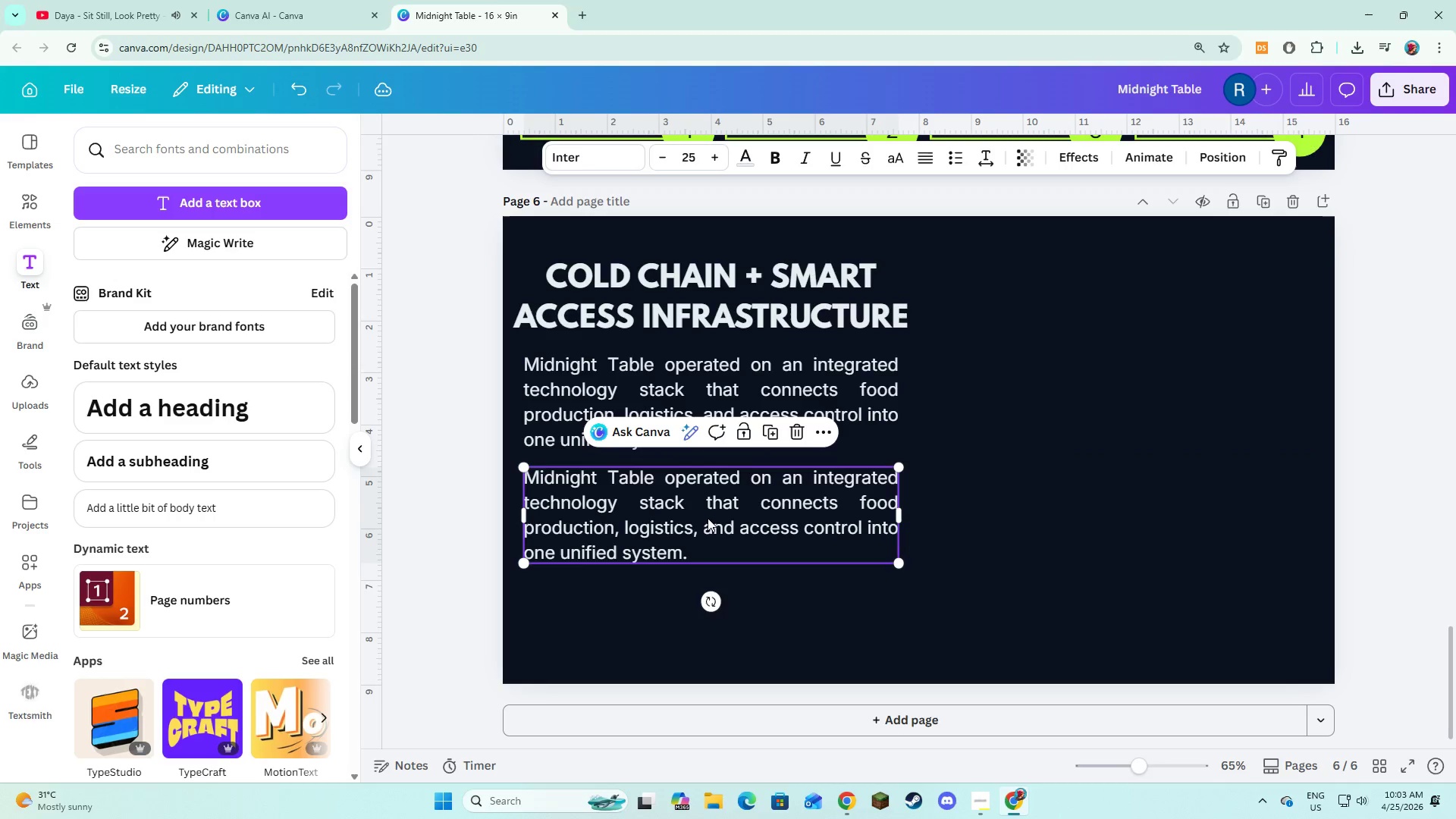 
left_click([708, 518])
 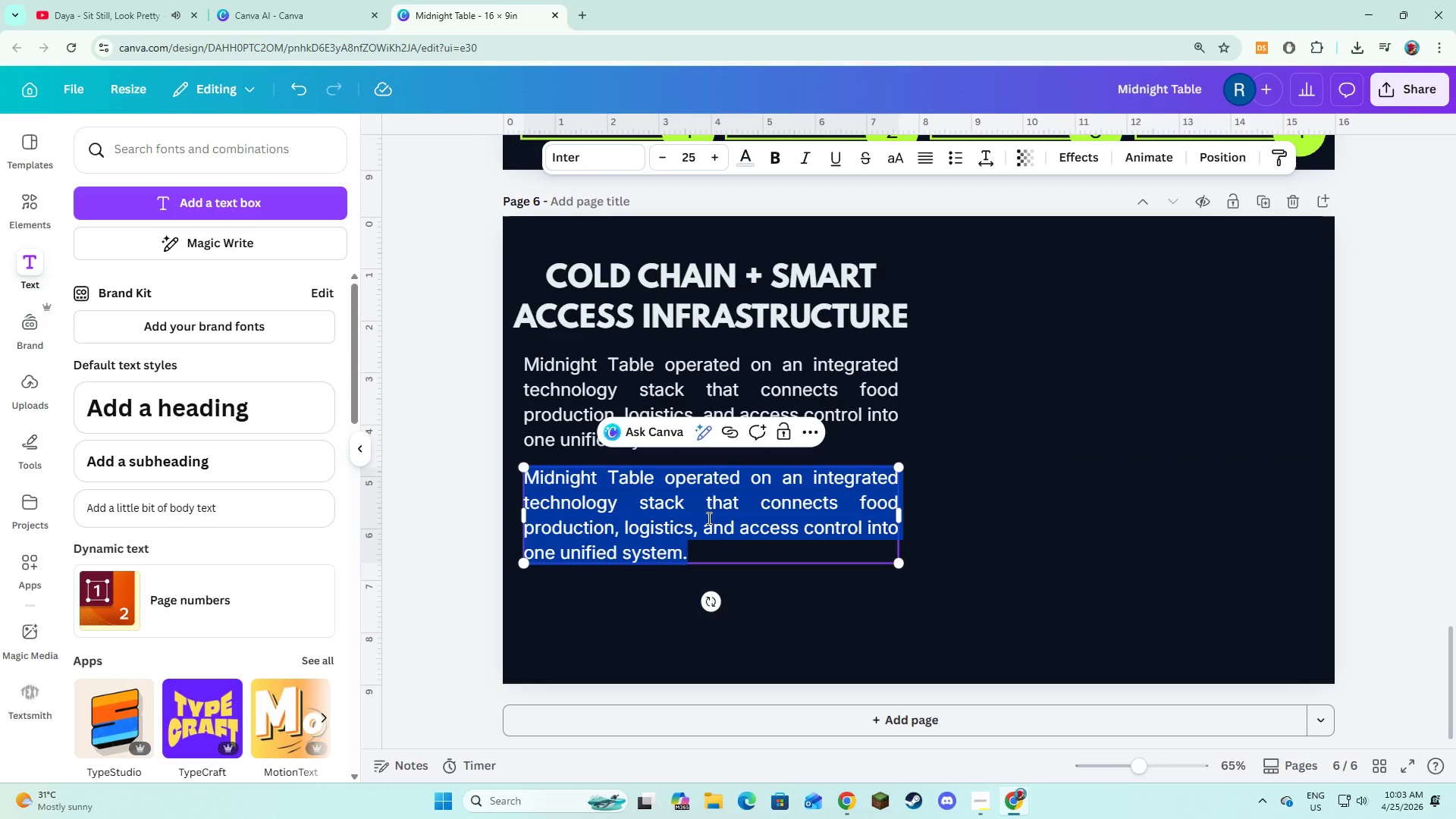 
type(This ensure )
key(Backspace)
type( )
key(Backspace)
type(s every mel )
key(Backspace)
key(Backspace)
type(al is tracje)
key(Backspace)
key(Backspace)
type(ked, temperature)
 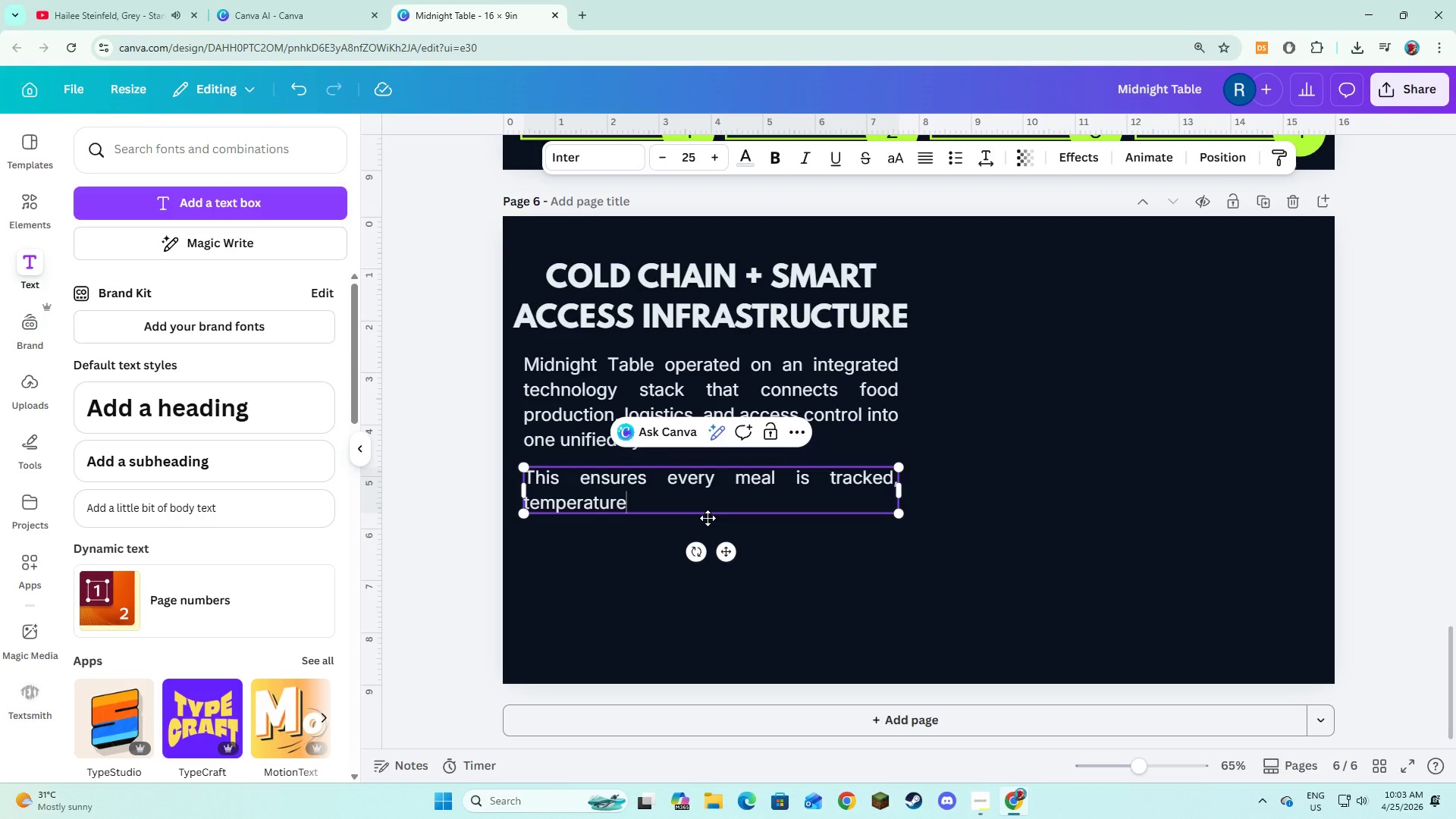 
type( stable )
key(Backspace)
type(, and securely accessible at the exact moment it is needed.)
 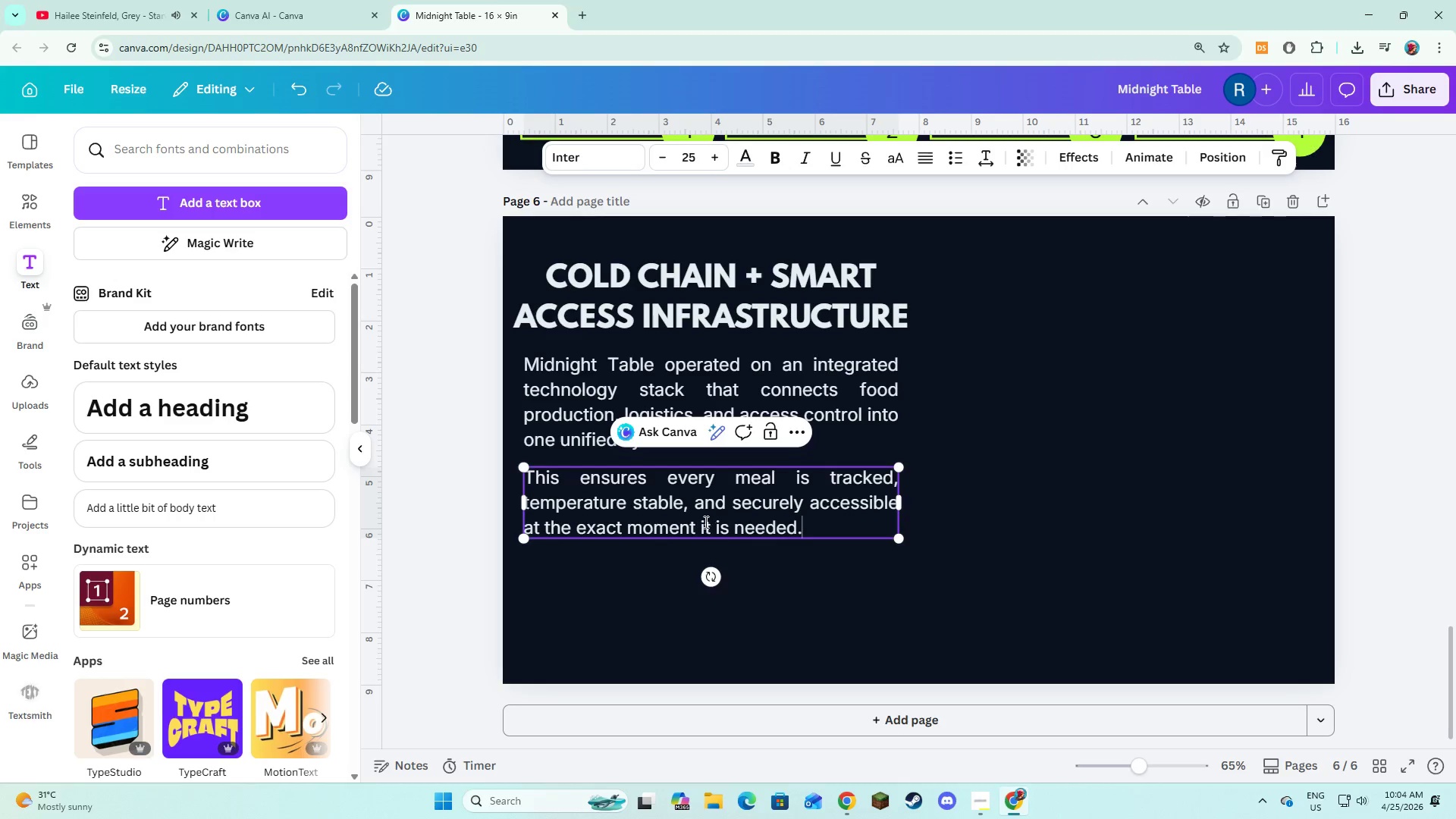 
left_click([804, 619])
 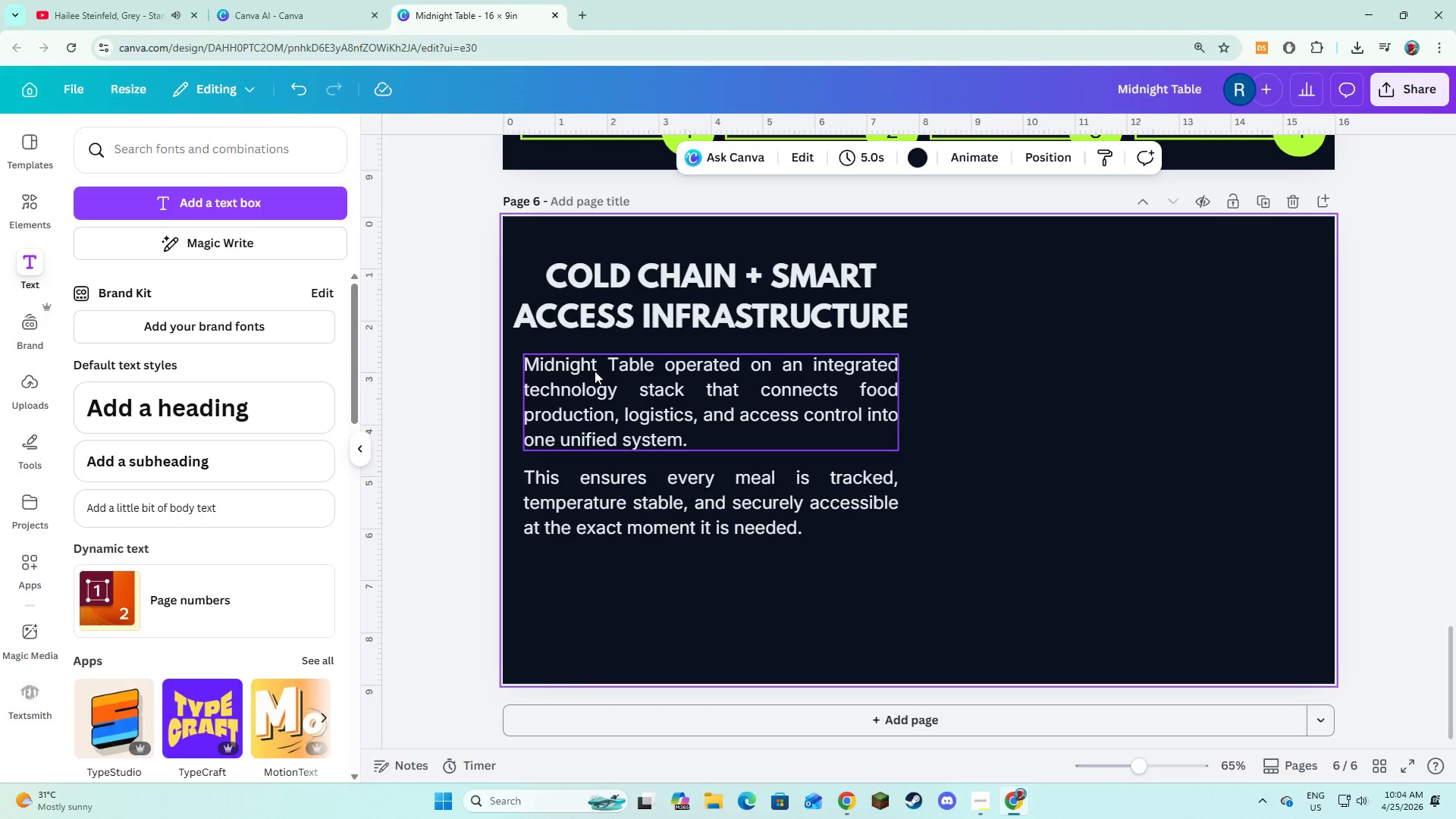 
left_click([595, 371])
 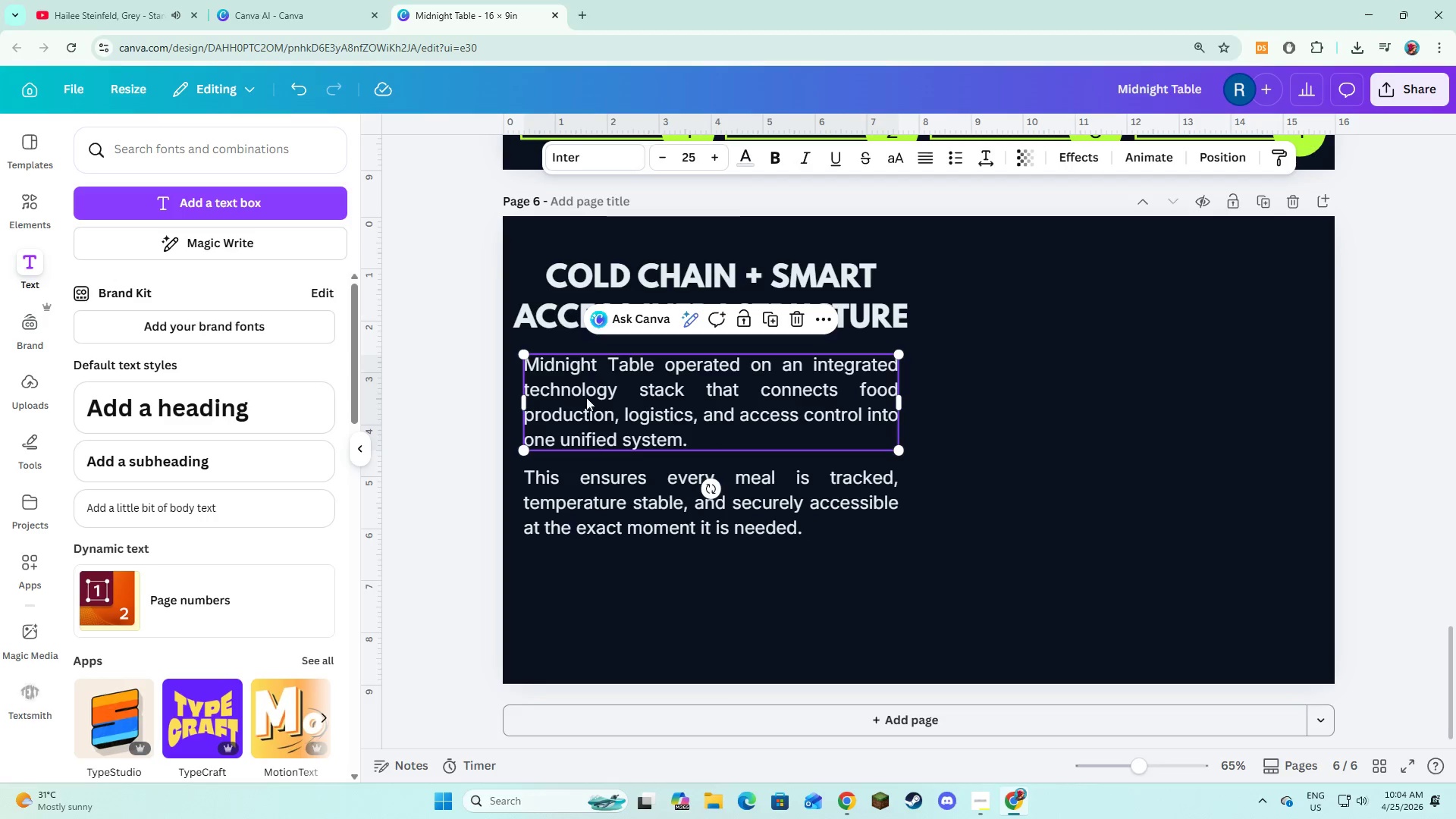 
hold_key(key=ShiftLeft, duration=0.73)
left_click([579, 483])
 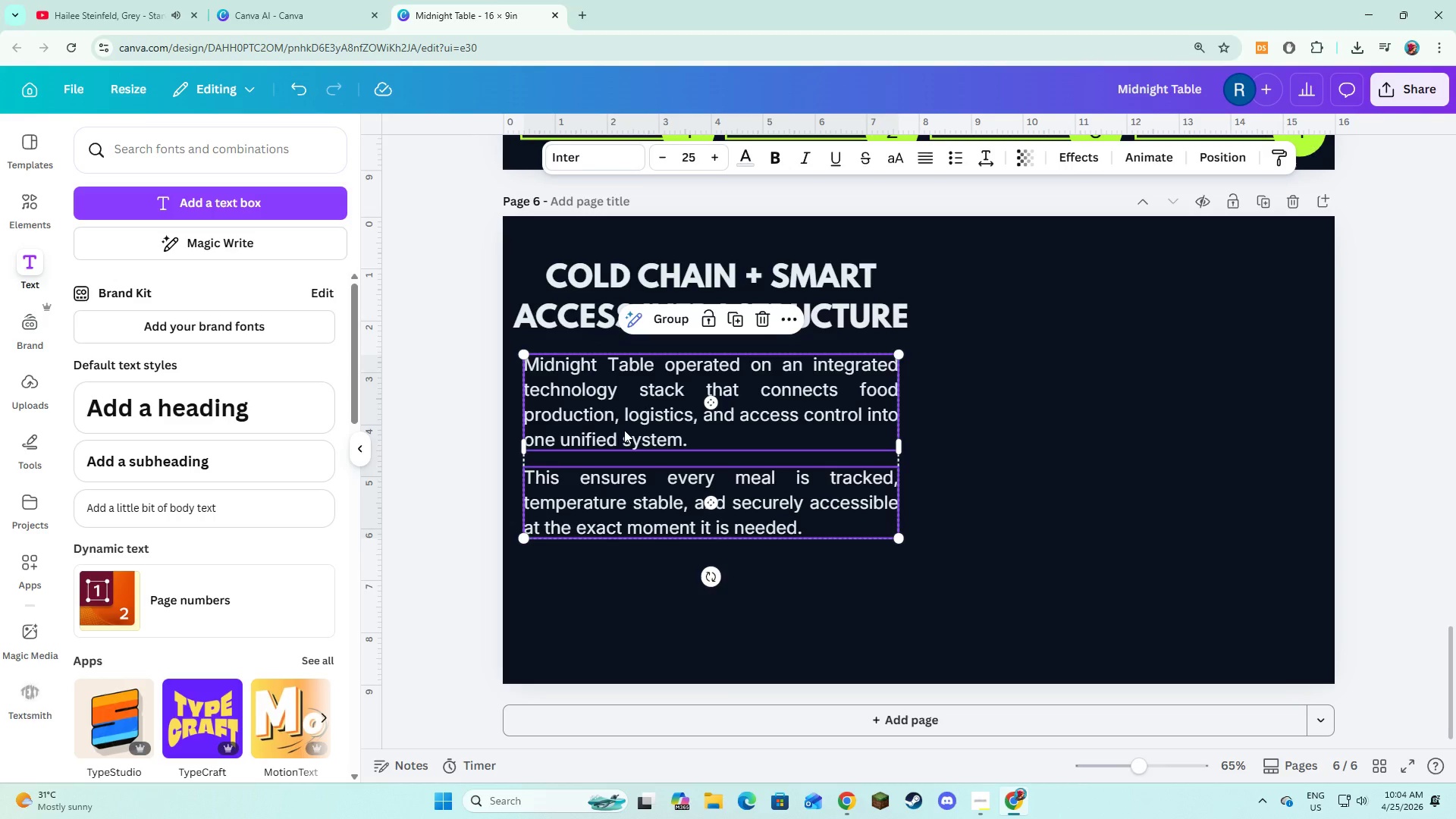 
left_click_drag(start_coordinate=[624, 430], to_coordinate=[624, 453])
 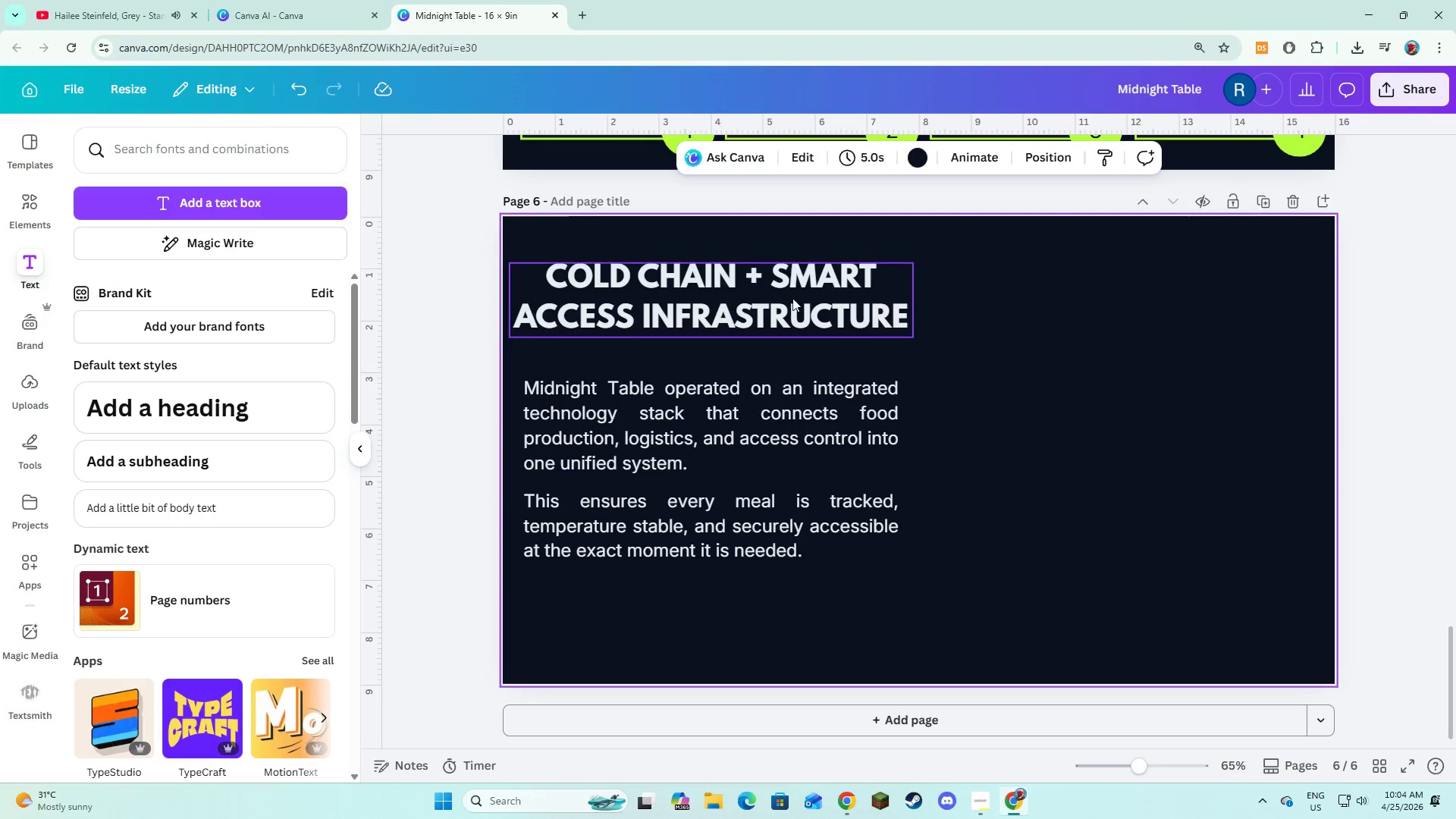 
double_click([769, 300])
 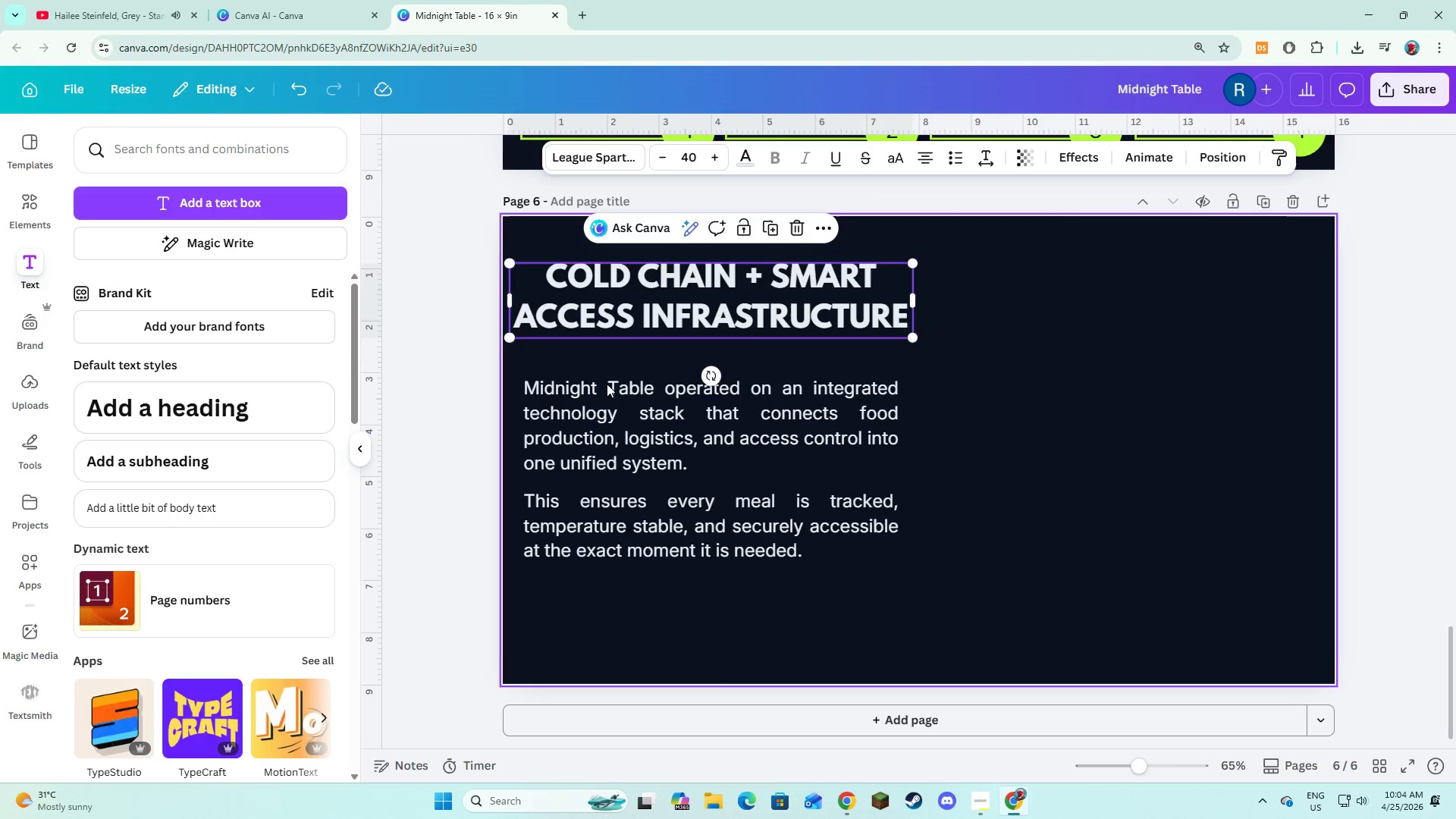 
hold_key(key=ShiftLeft, duration=0.92)
double_click([587, 512])
 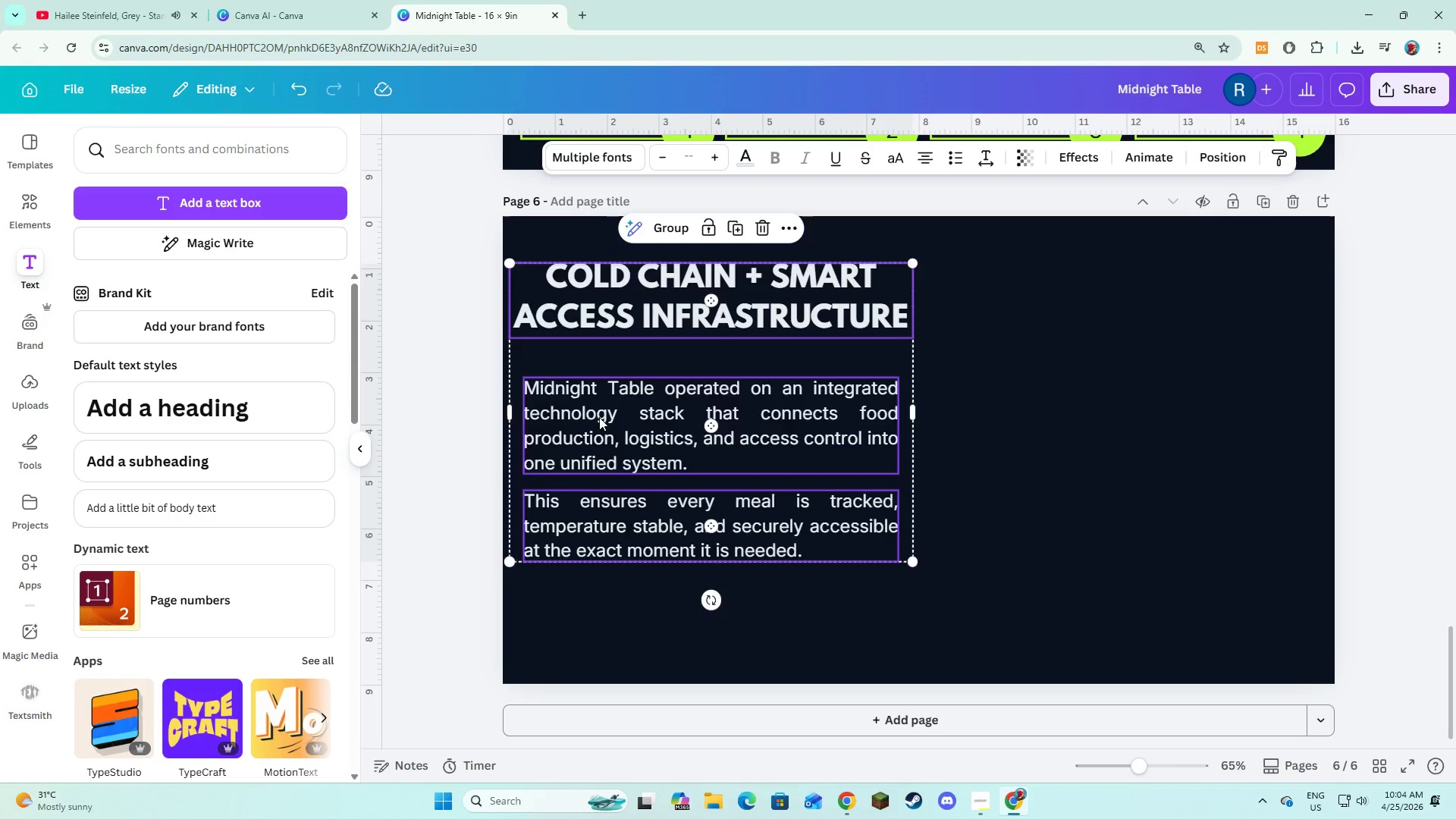 
left_click_drag(start_coordinate=[599, 417], to_coordinate=[599, 453])
 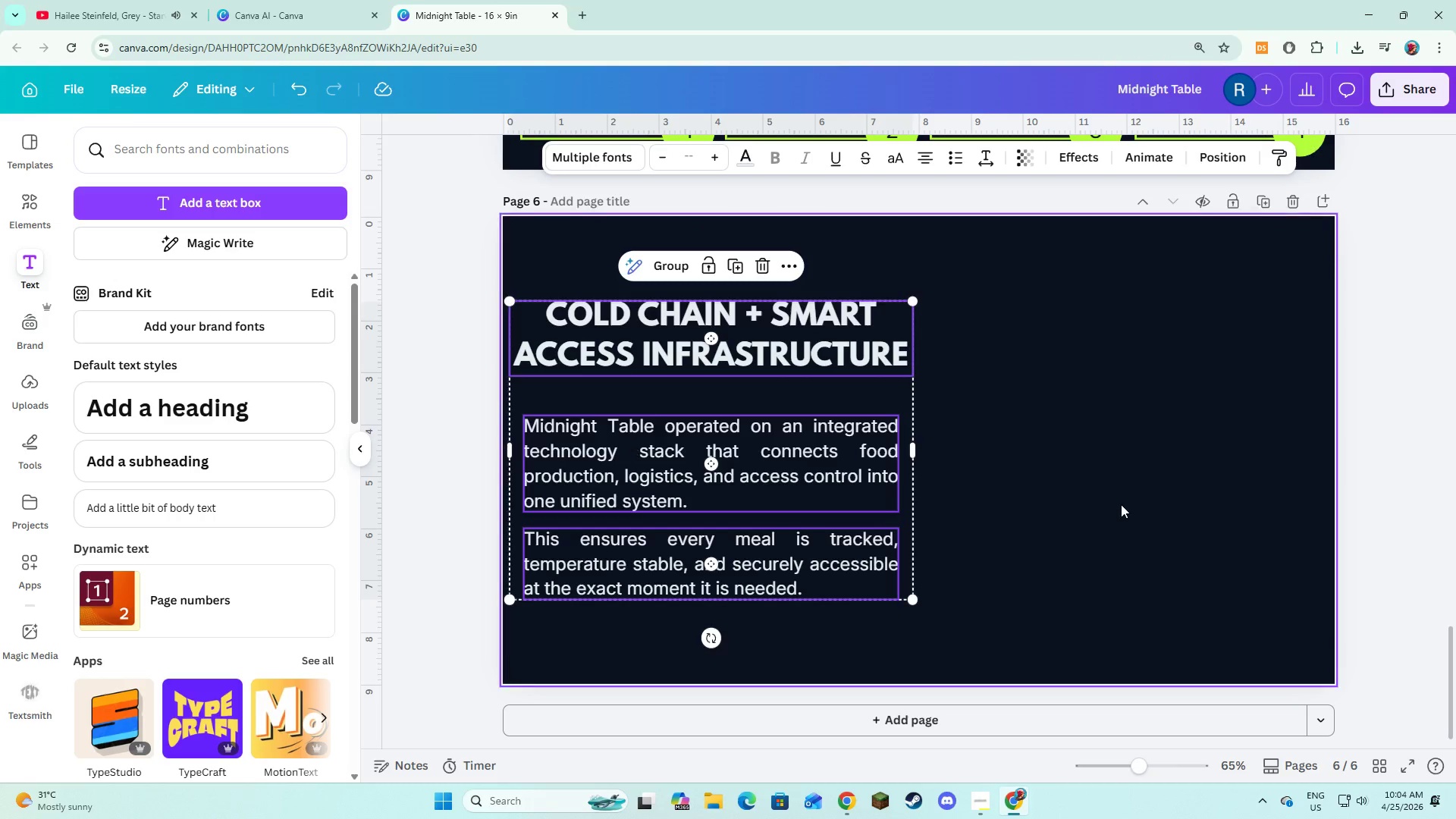 
left_click([1122, 504])
 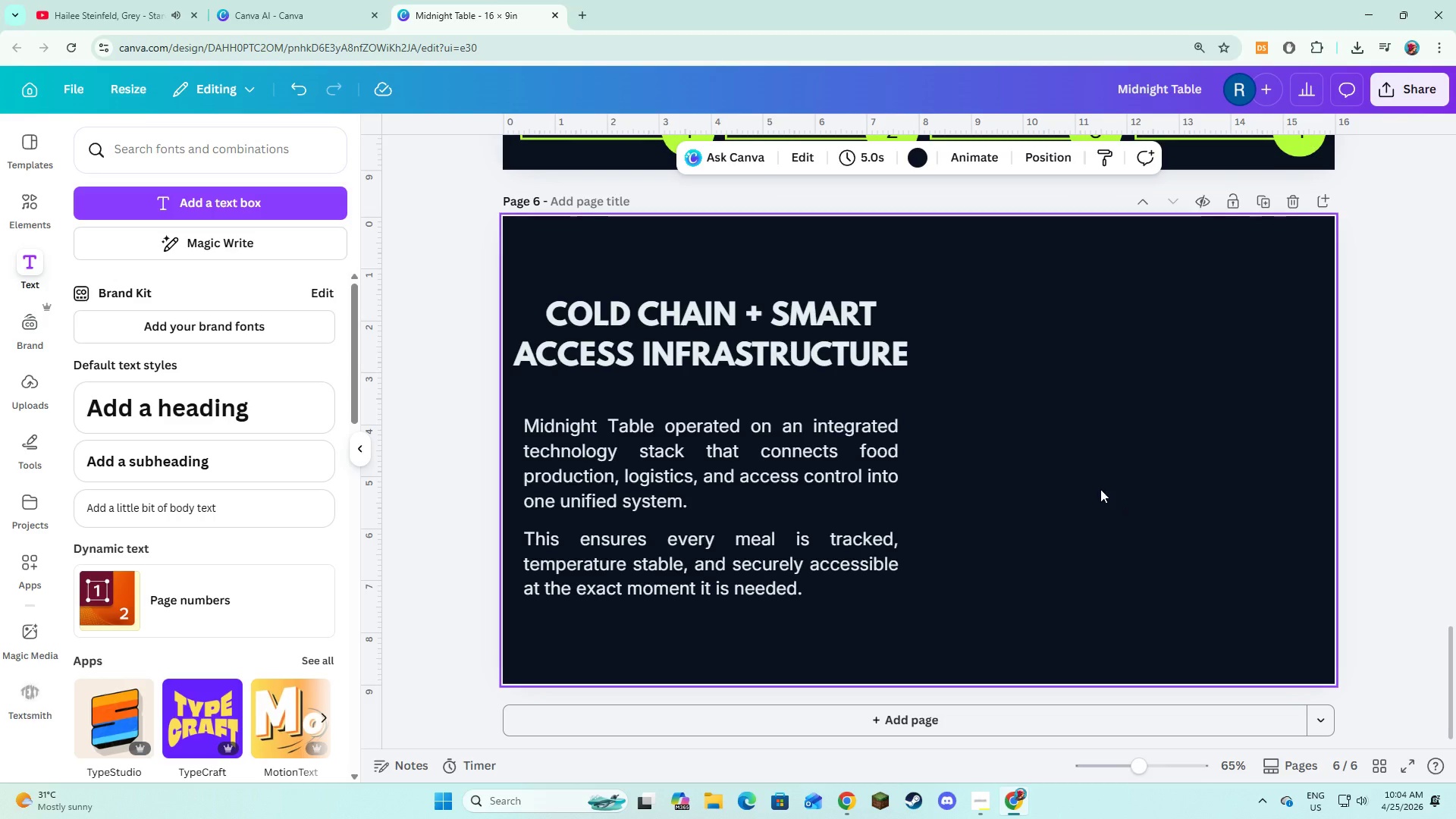 
wait(5.39)
 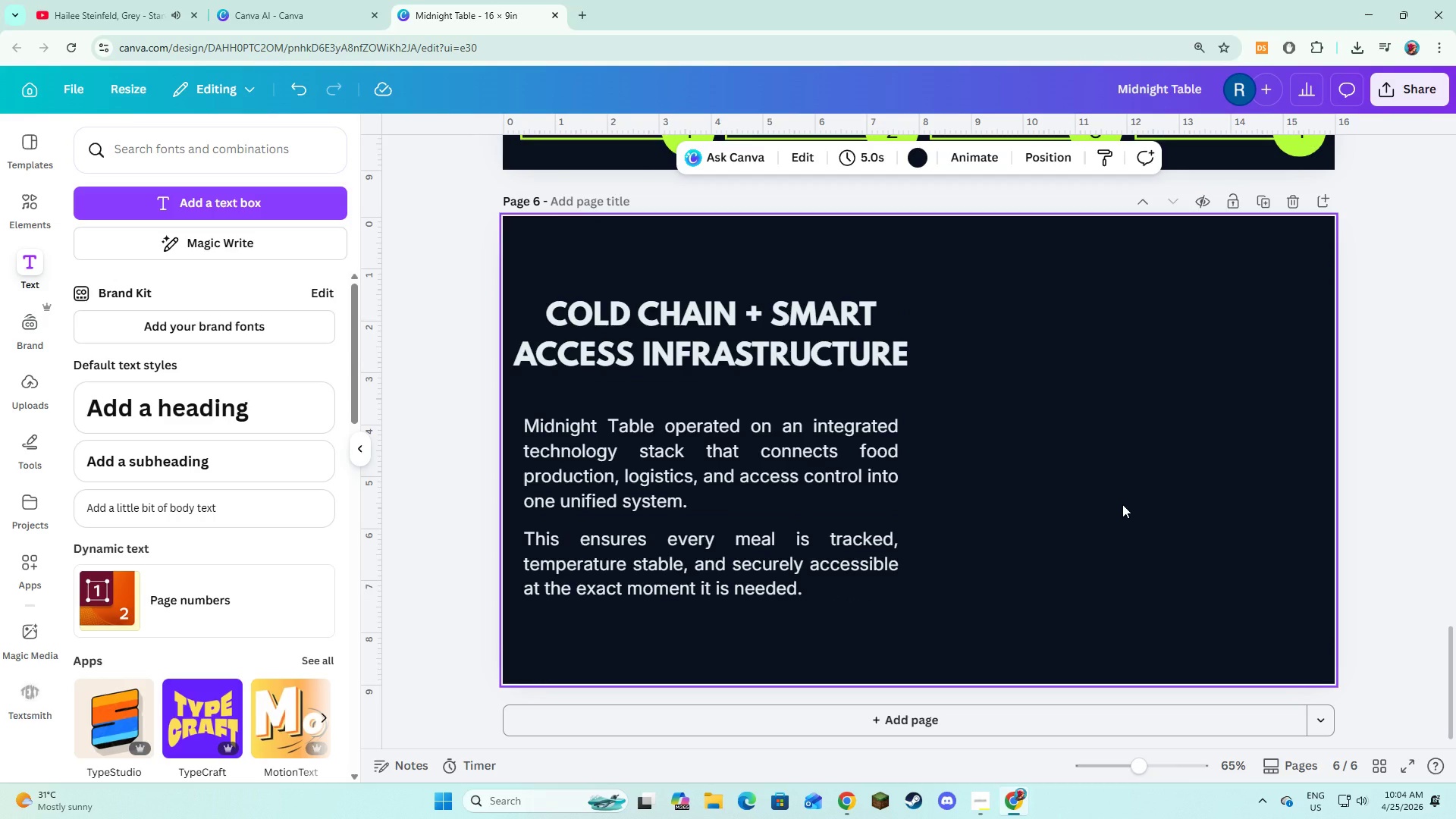 
left_click([37, 215])
 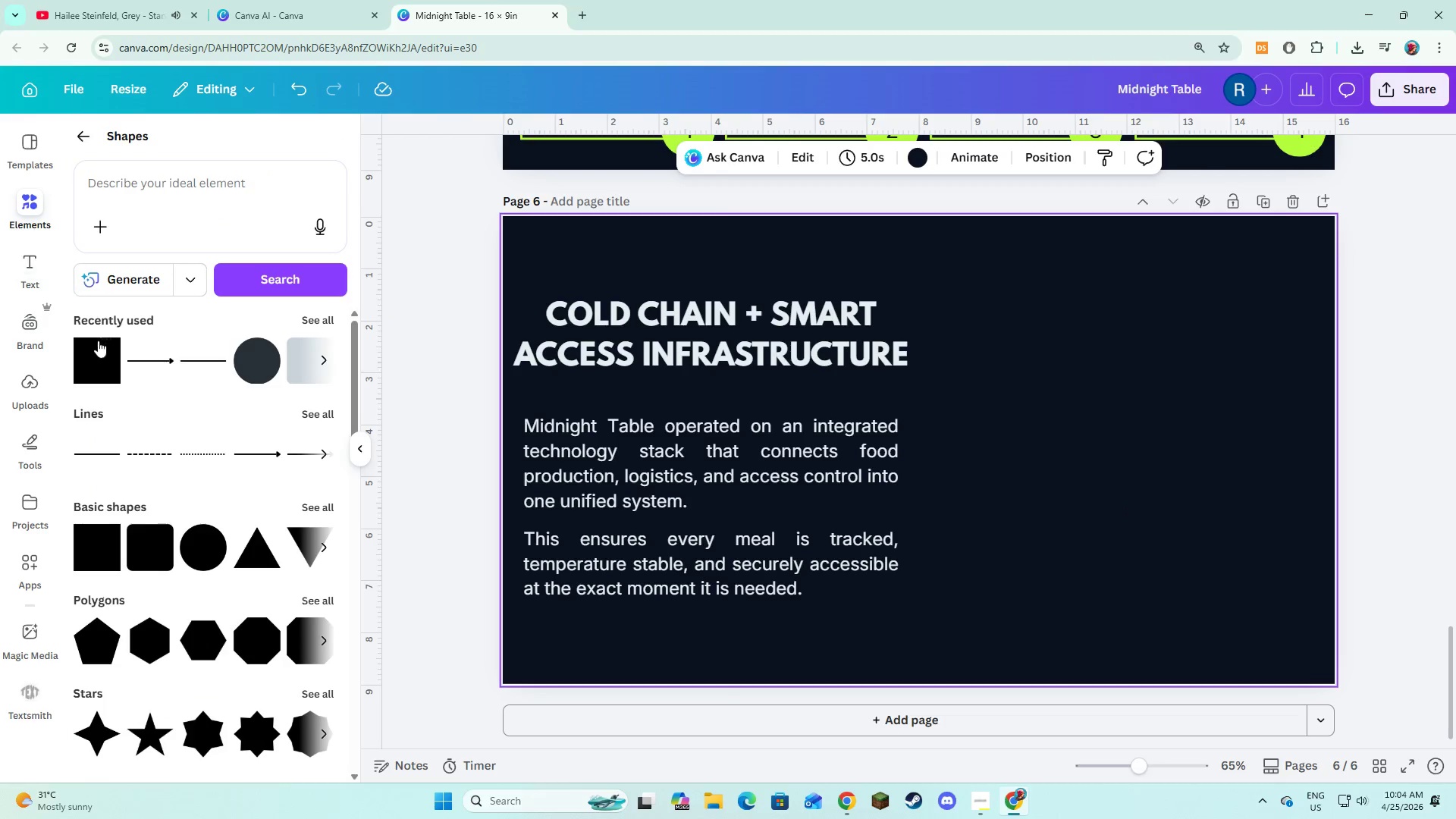 
left_click([97, 362])
 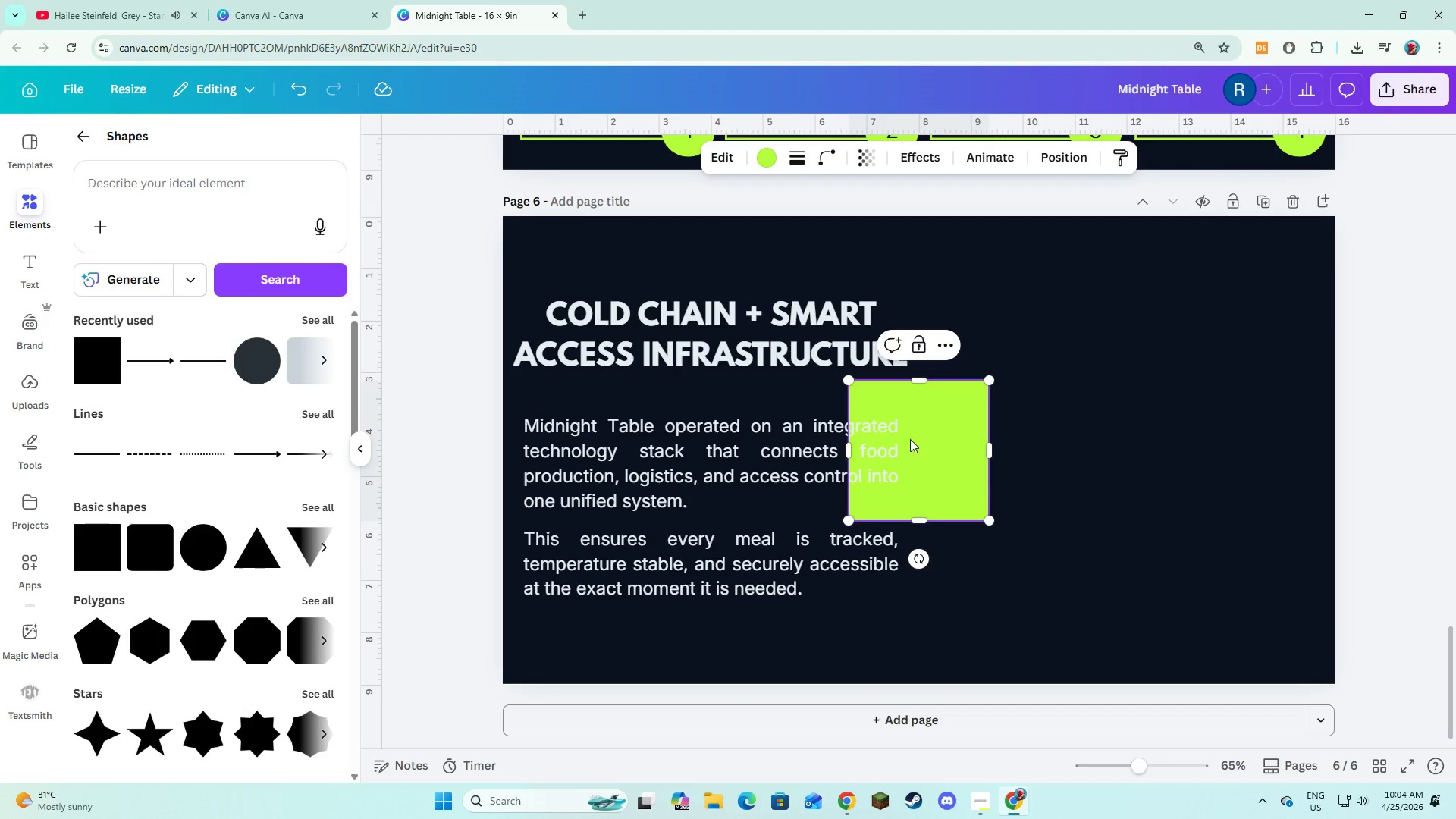 
left_click([1078, 475])
 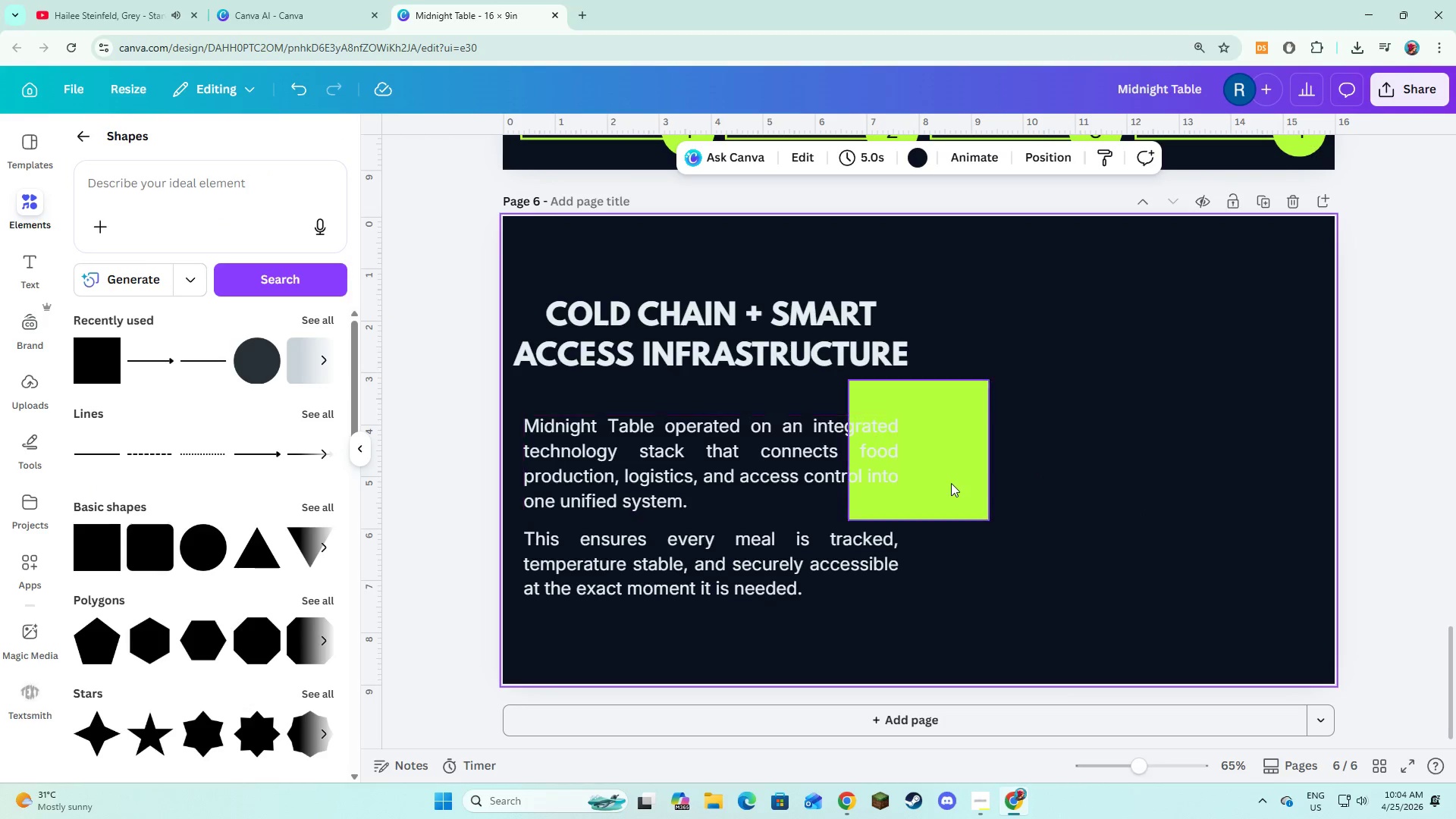 
left_click([952, 483])
 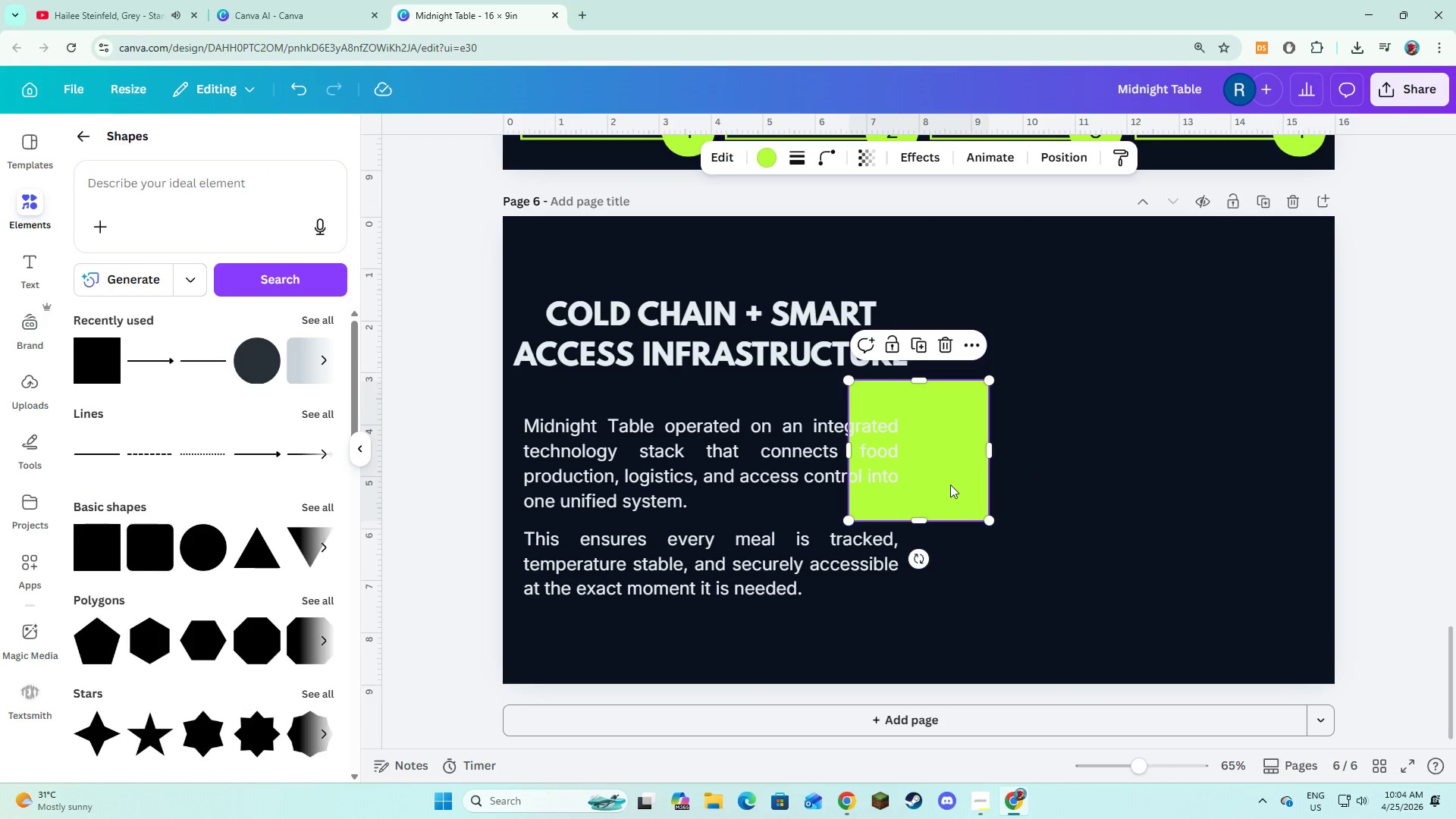 
left_click_drag(start_coordinate=[950, 485], to_coordinate=[1029, 322])
 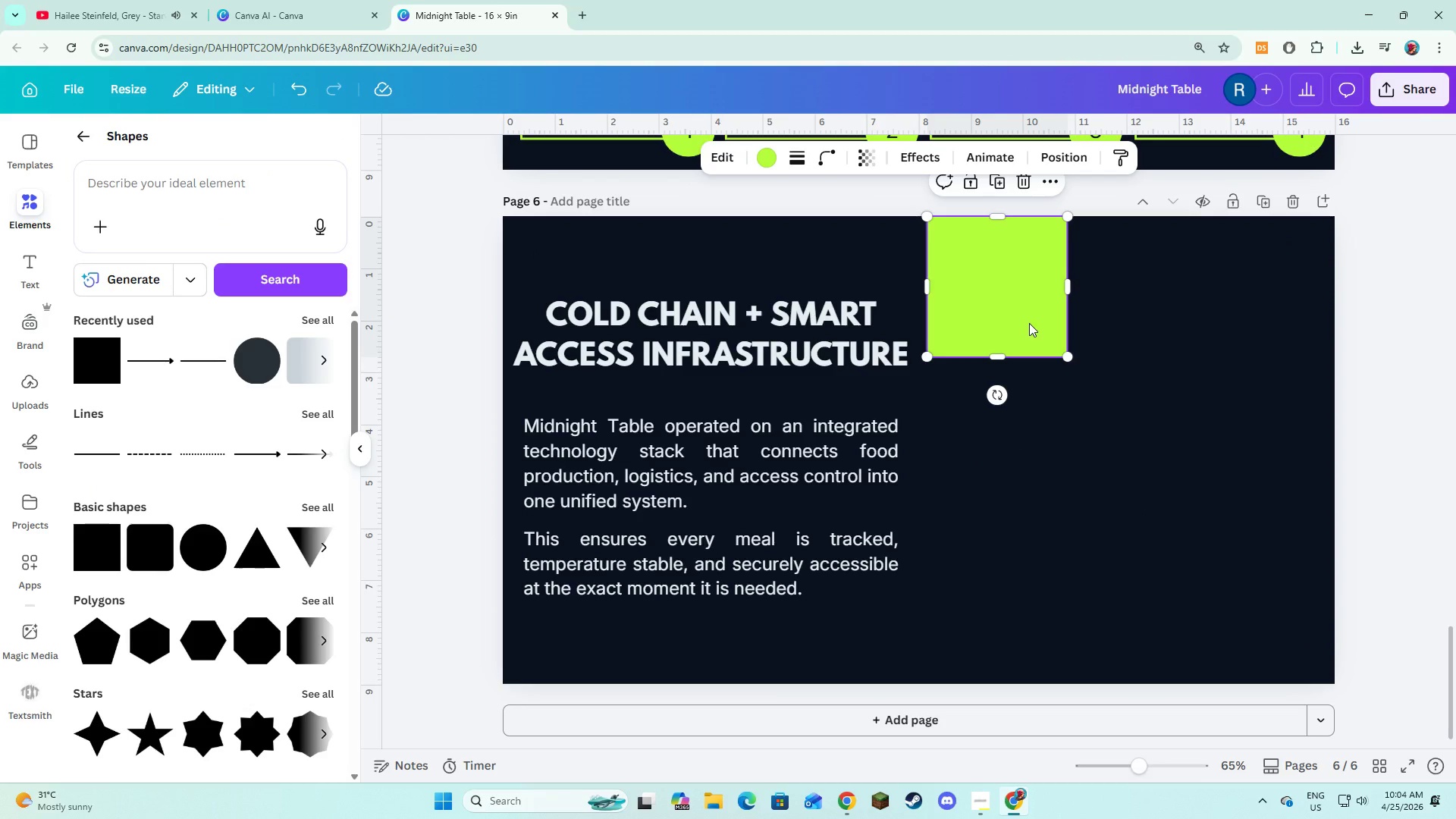 
left_click_drag(start_coordinate=[1029, 323], to_coordinate=[1021, 323])
 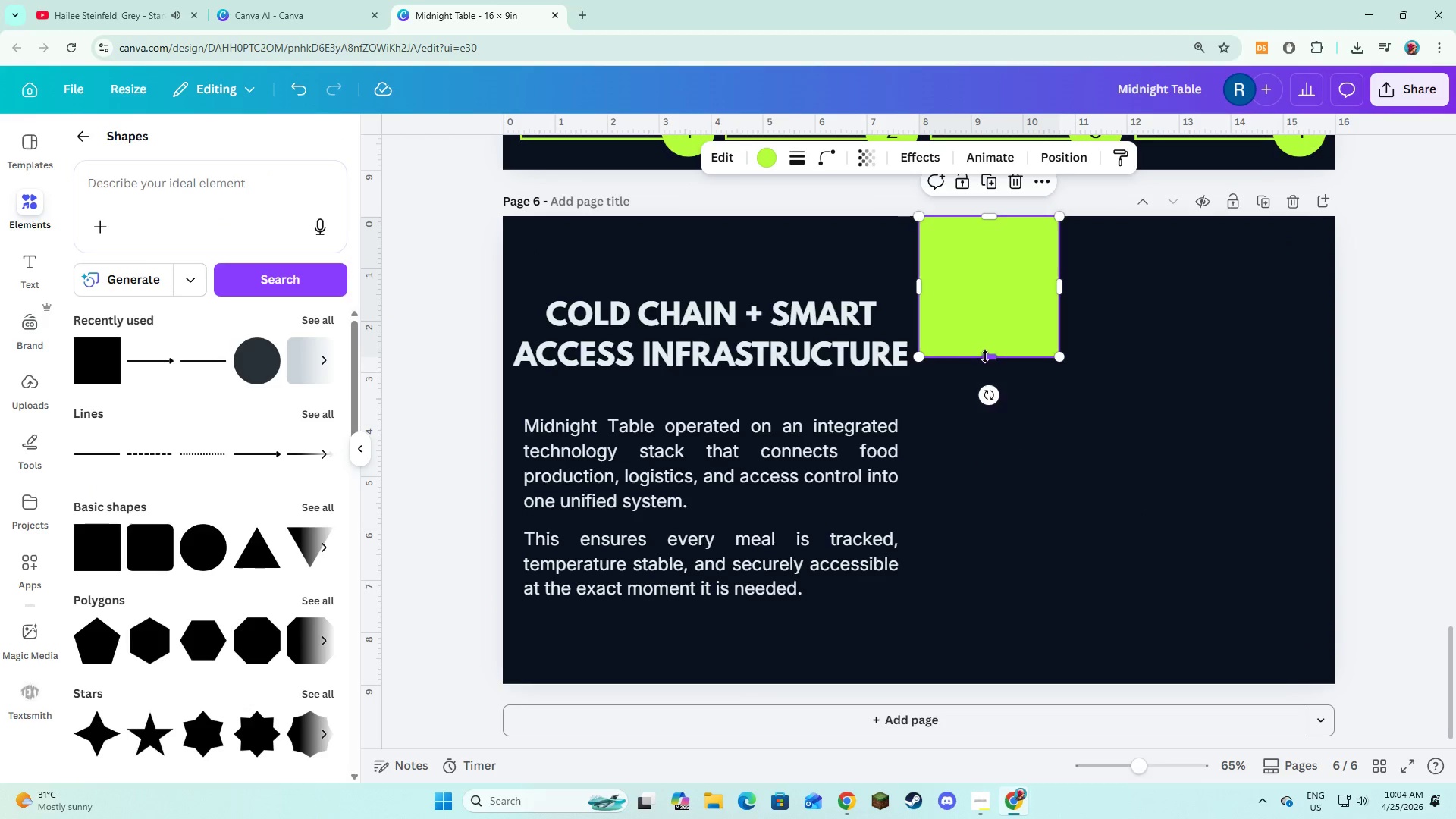 
left_click_drag(start_coordinate=[985, 356], to_coordinate=[981, 683])
 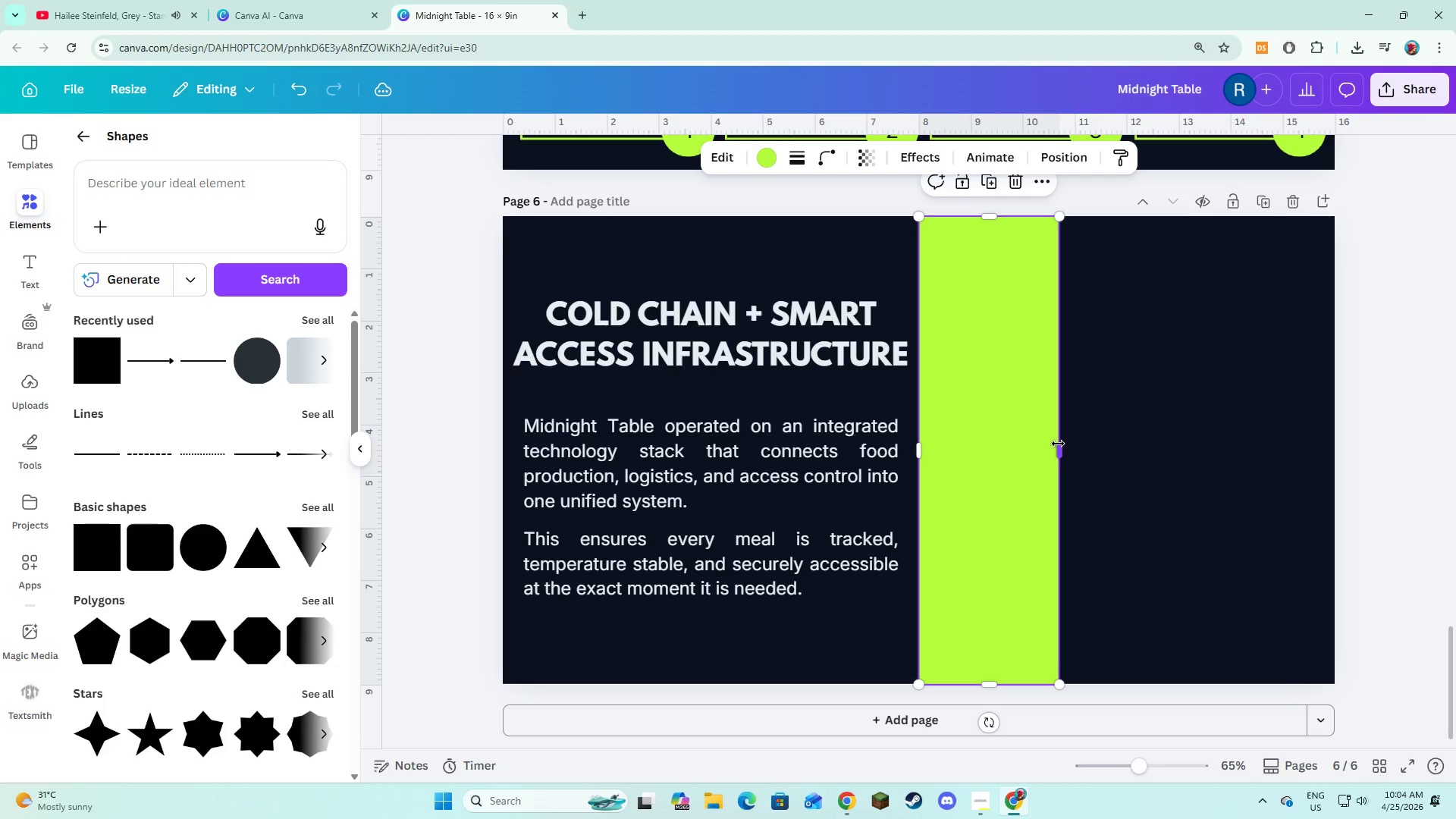 
left_click_drag(start_coordinate=[1058, 444], to_coordinate=[1342, 465])
 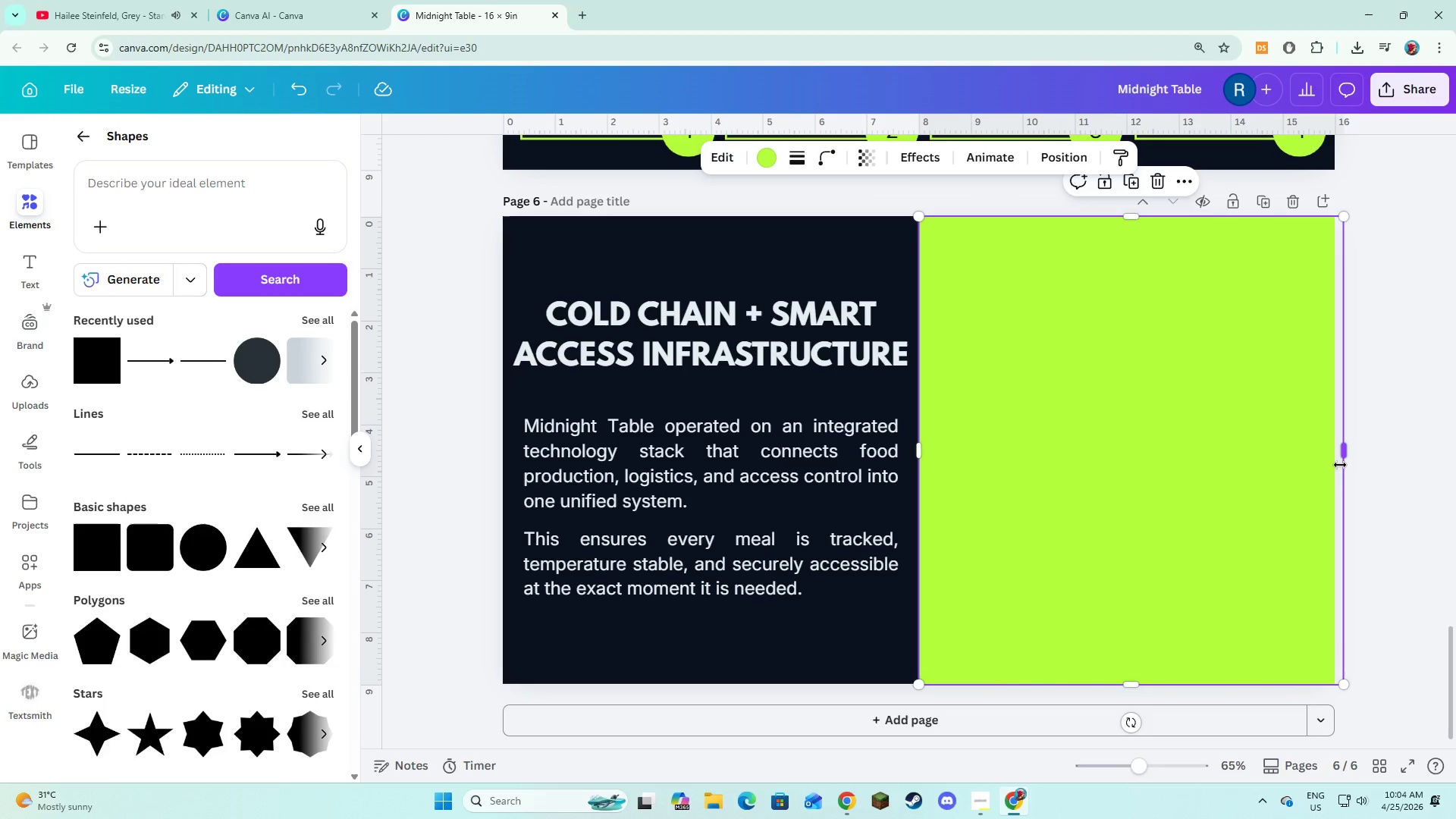 
left_click_drag(start_coordinate=[1340, 465], to_coordinate=[1331, 461])
 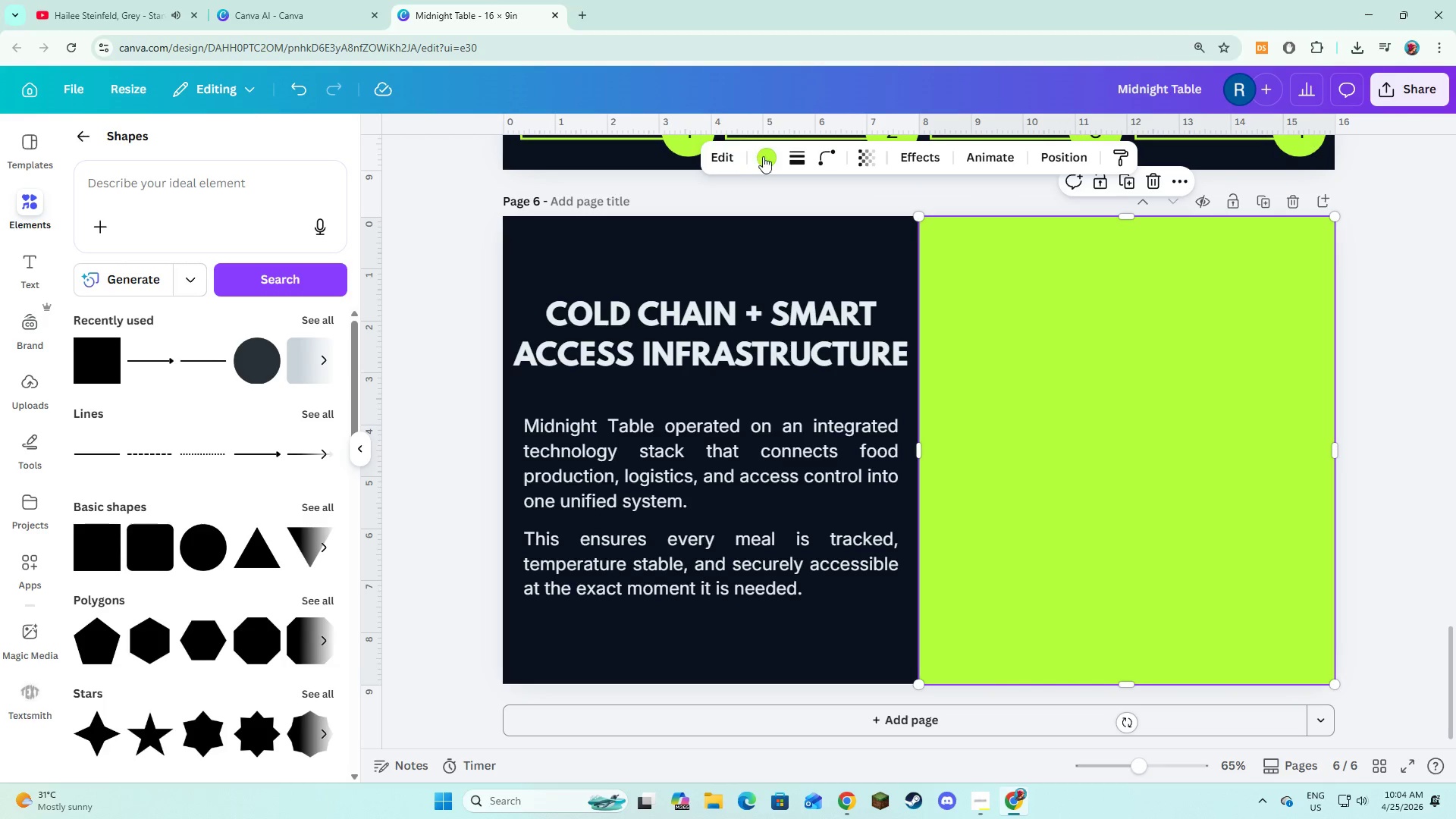 
left_click([765, 157])
 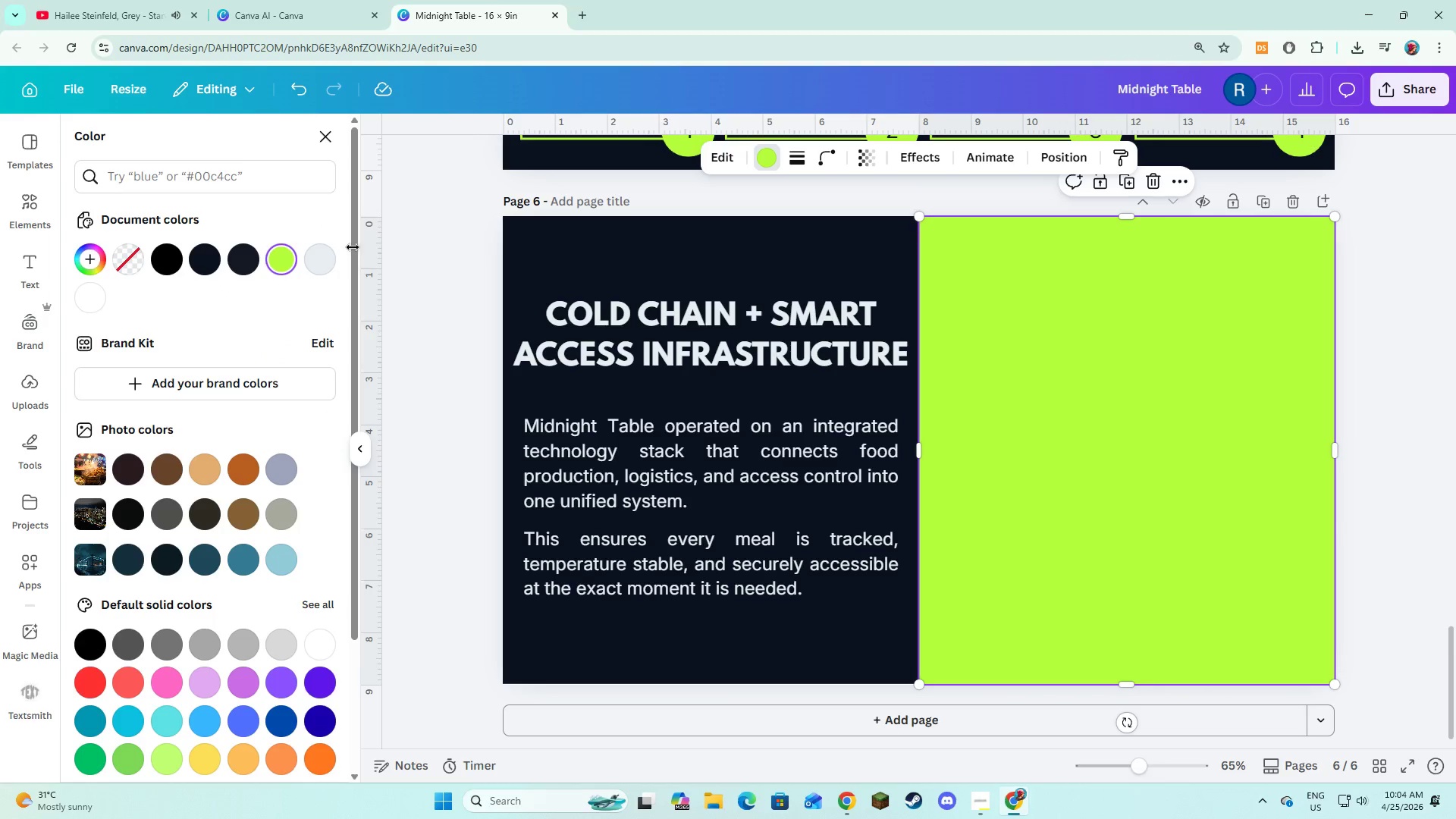 
left_click([329, 262])
 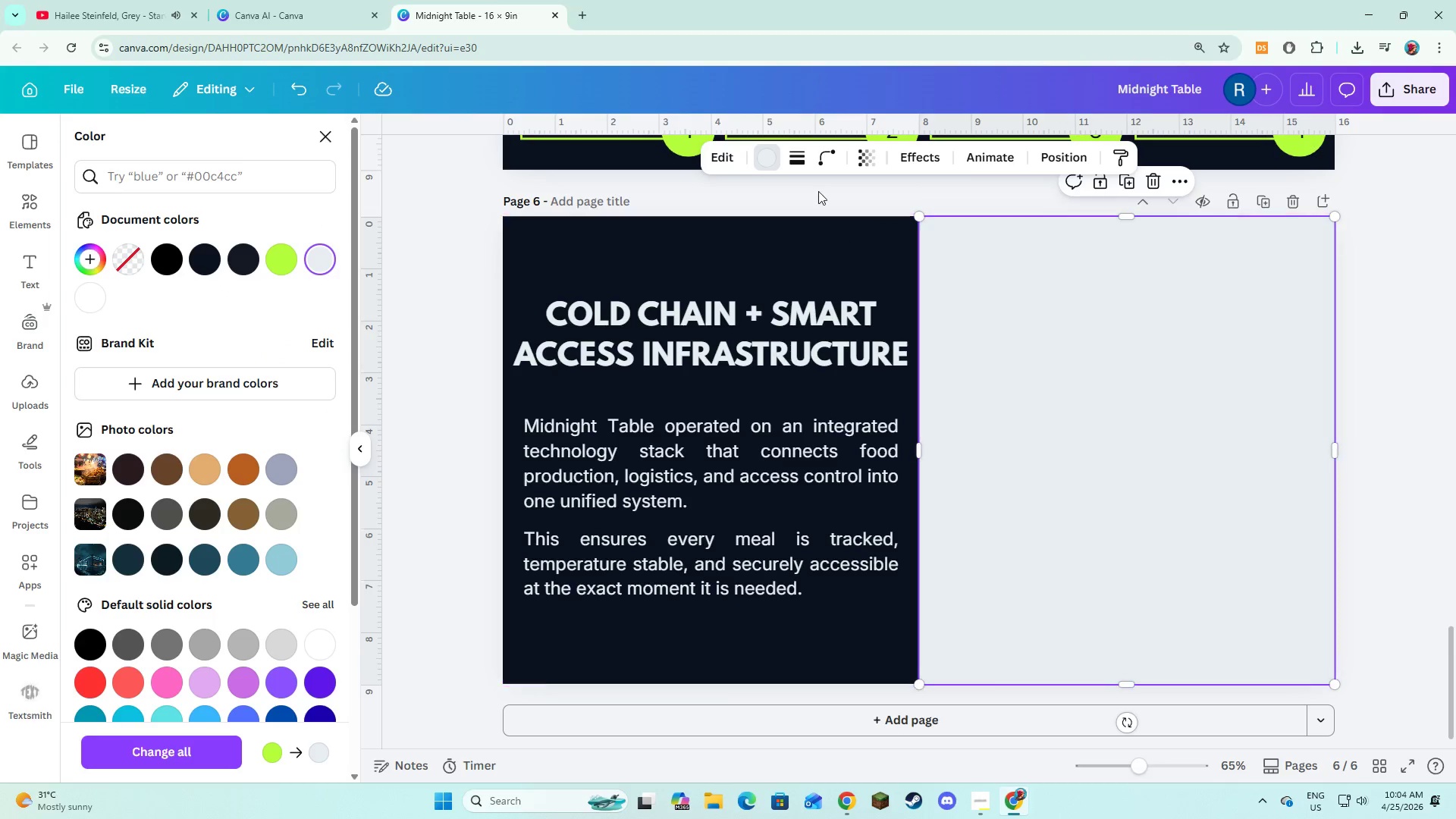 
left_click([805, 158])
 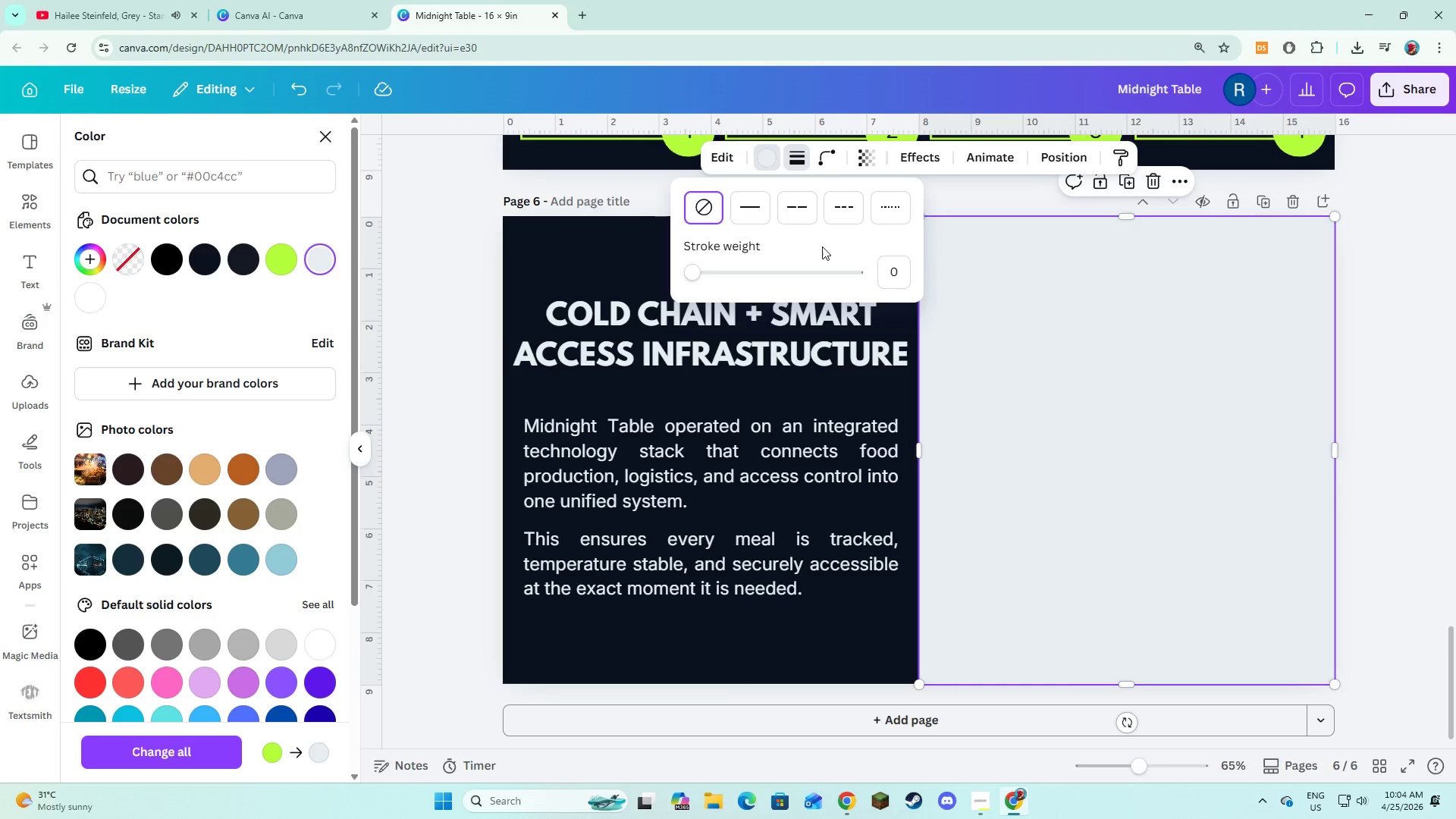 
left_click([965, 274])
 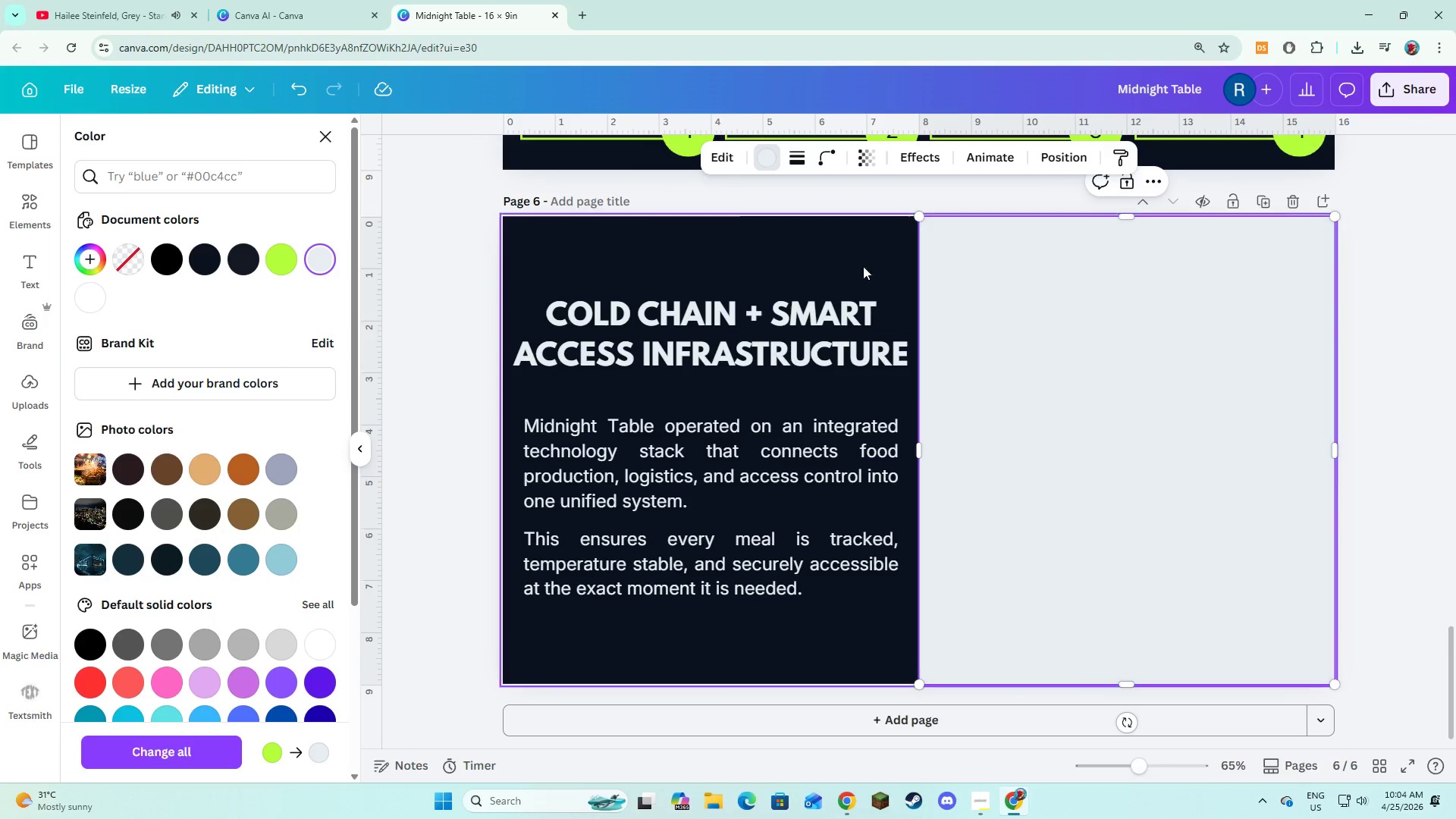 
left_click([839, 266])
 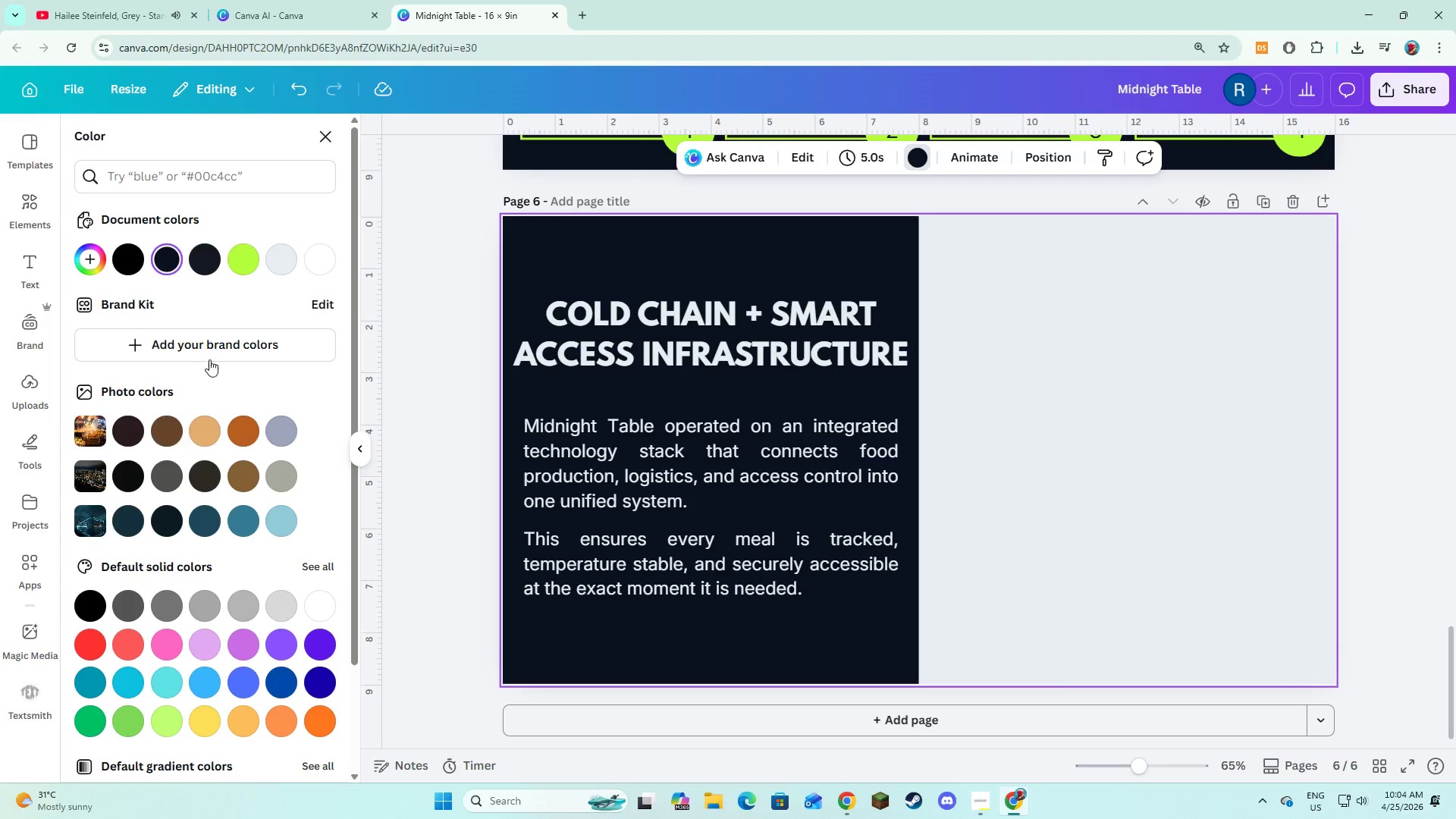 
left_click([41, 220])
 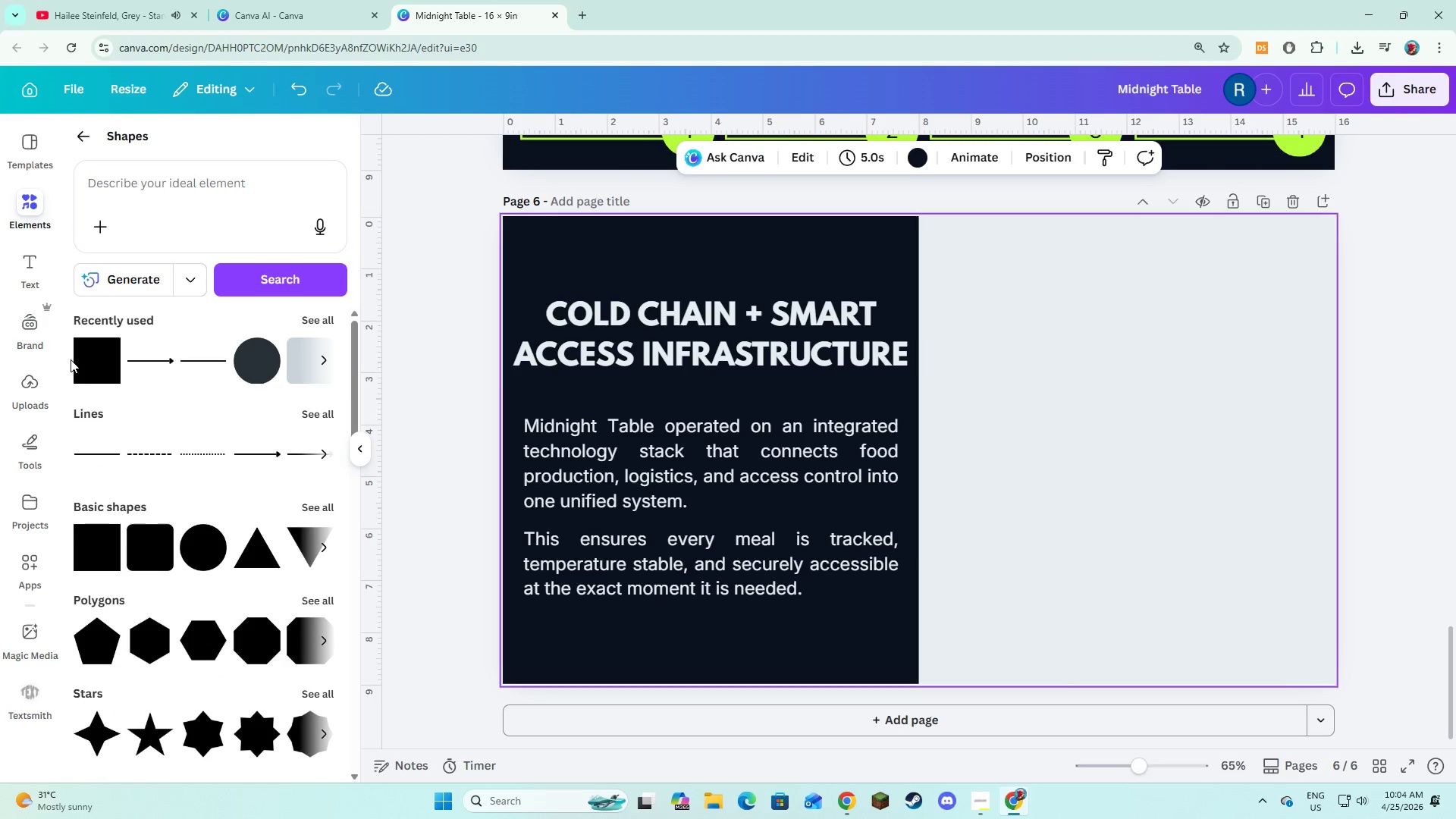 
left_click([87, 366])
 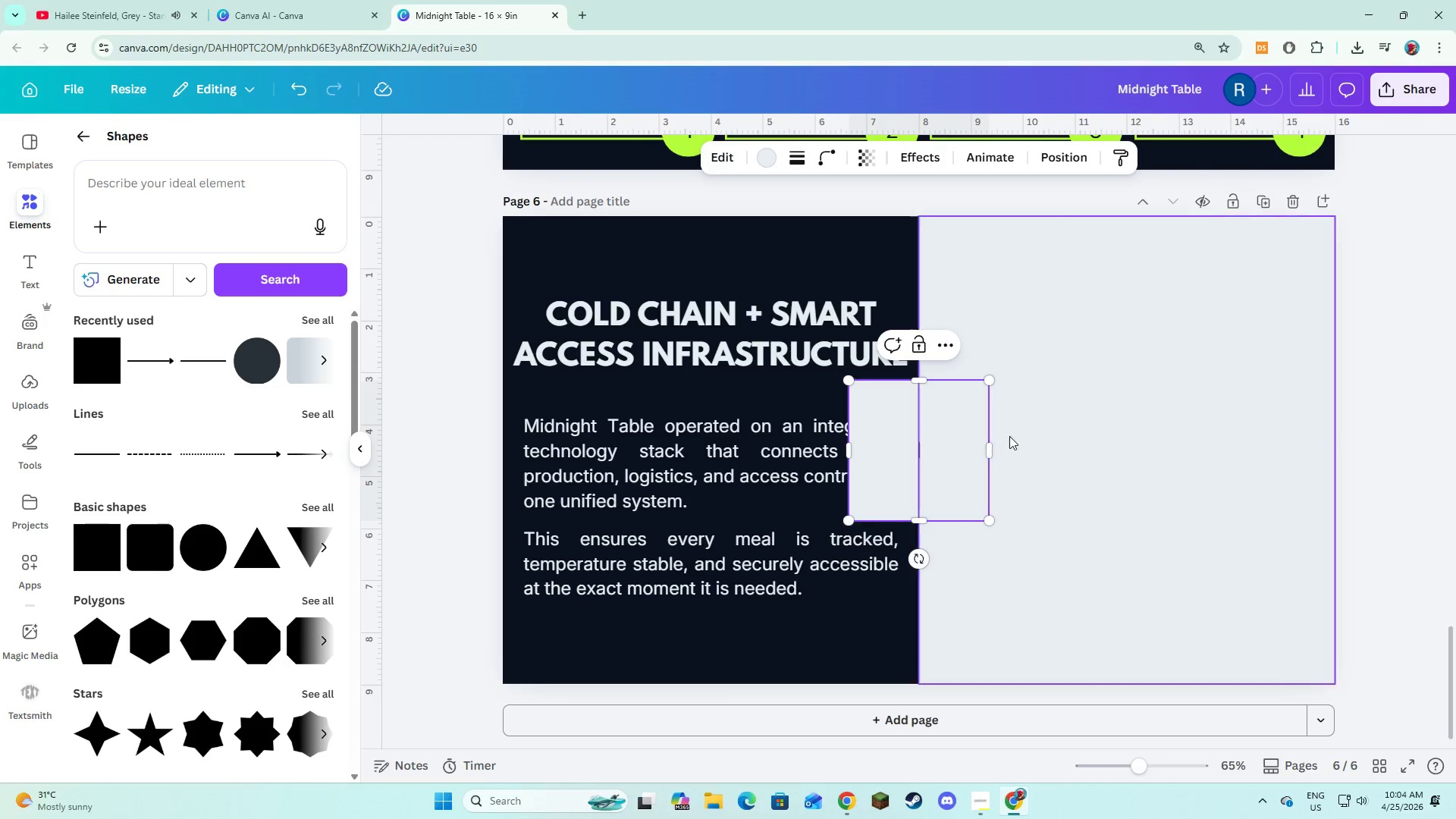 
left_click([1025, 463])
 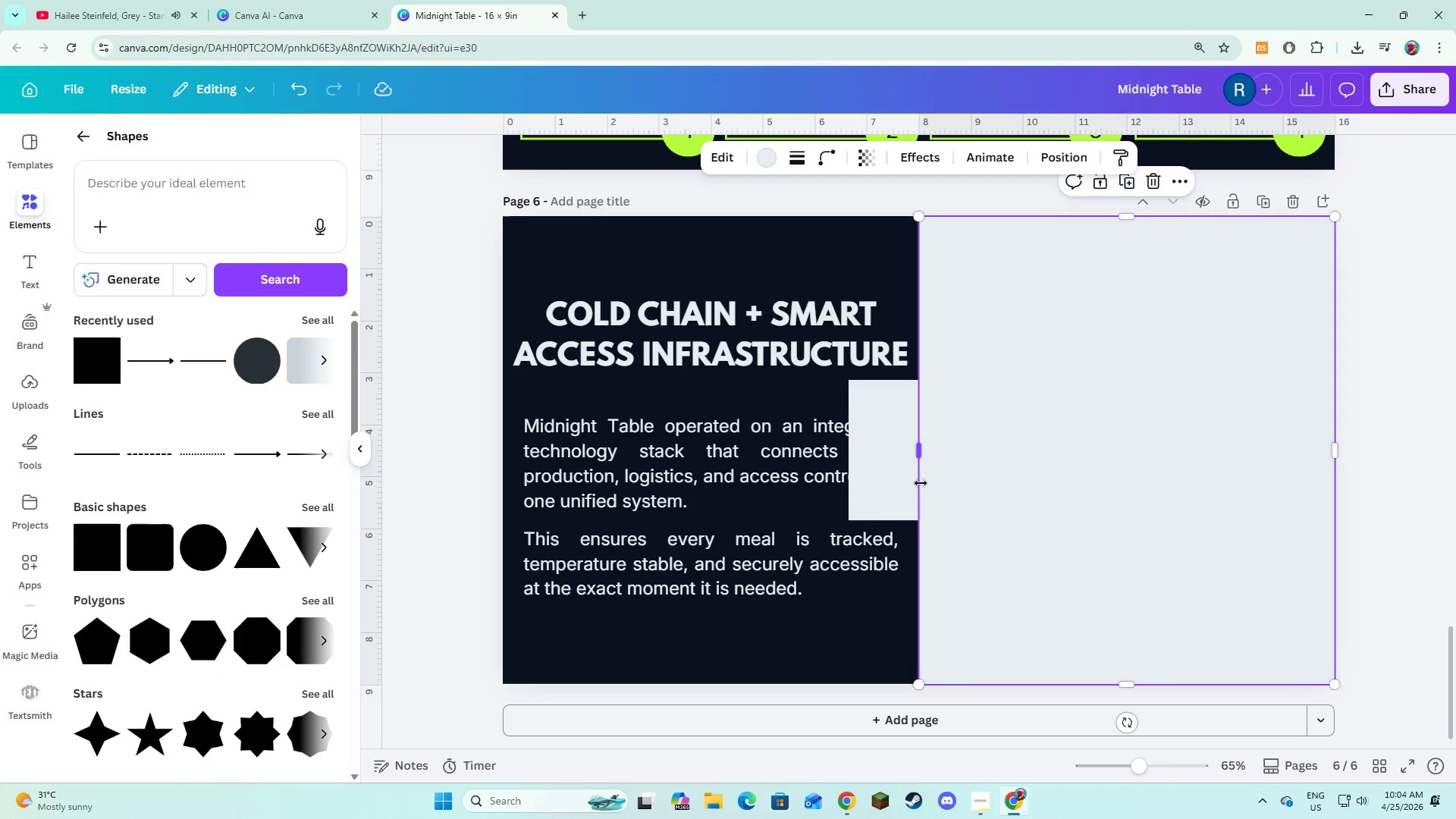 
left_click([896, 479])
 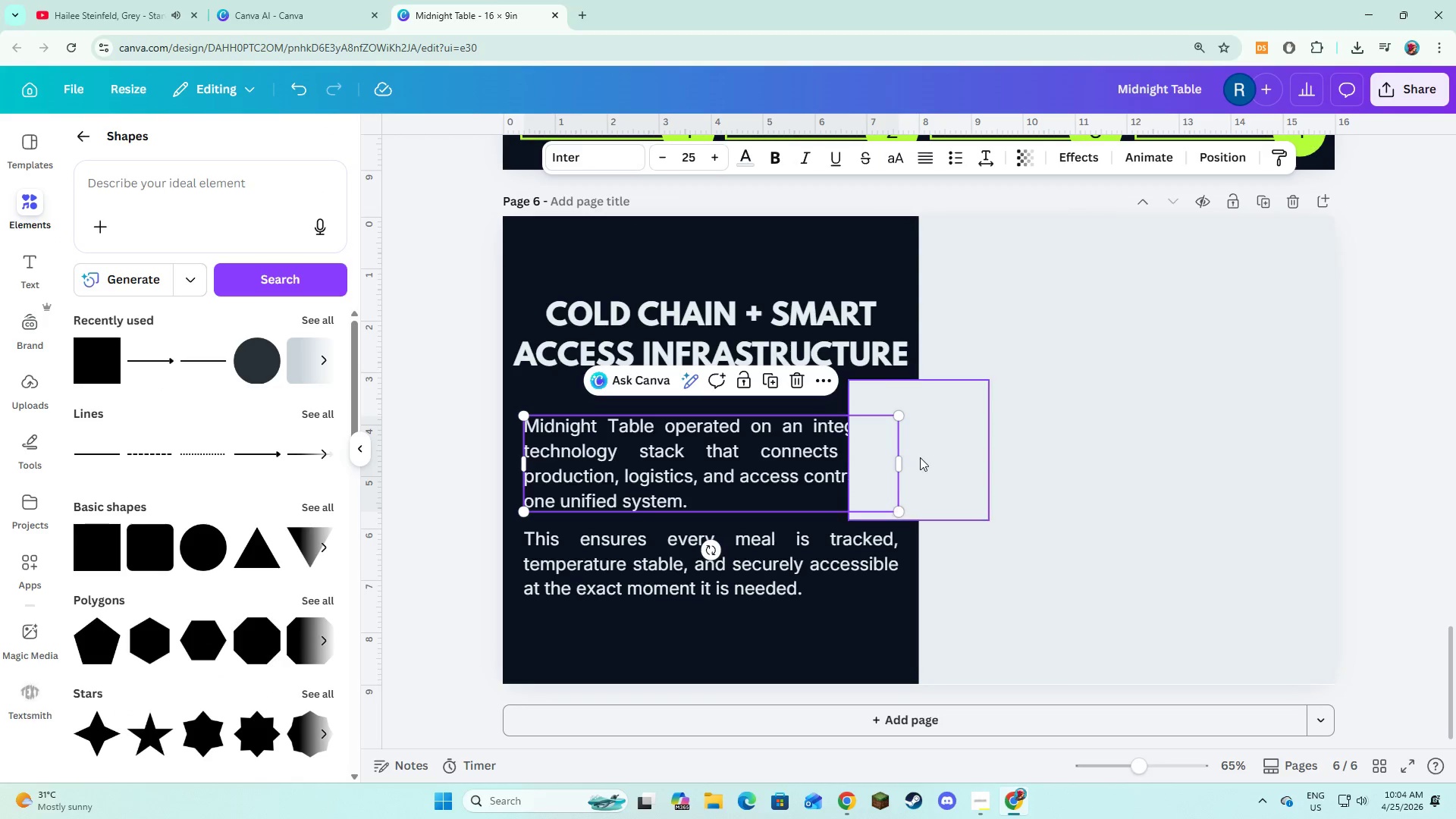 
left_click([919, 454])
 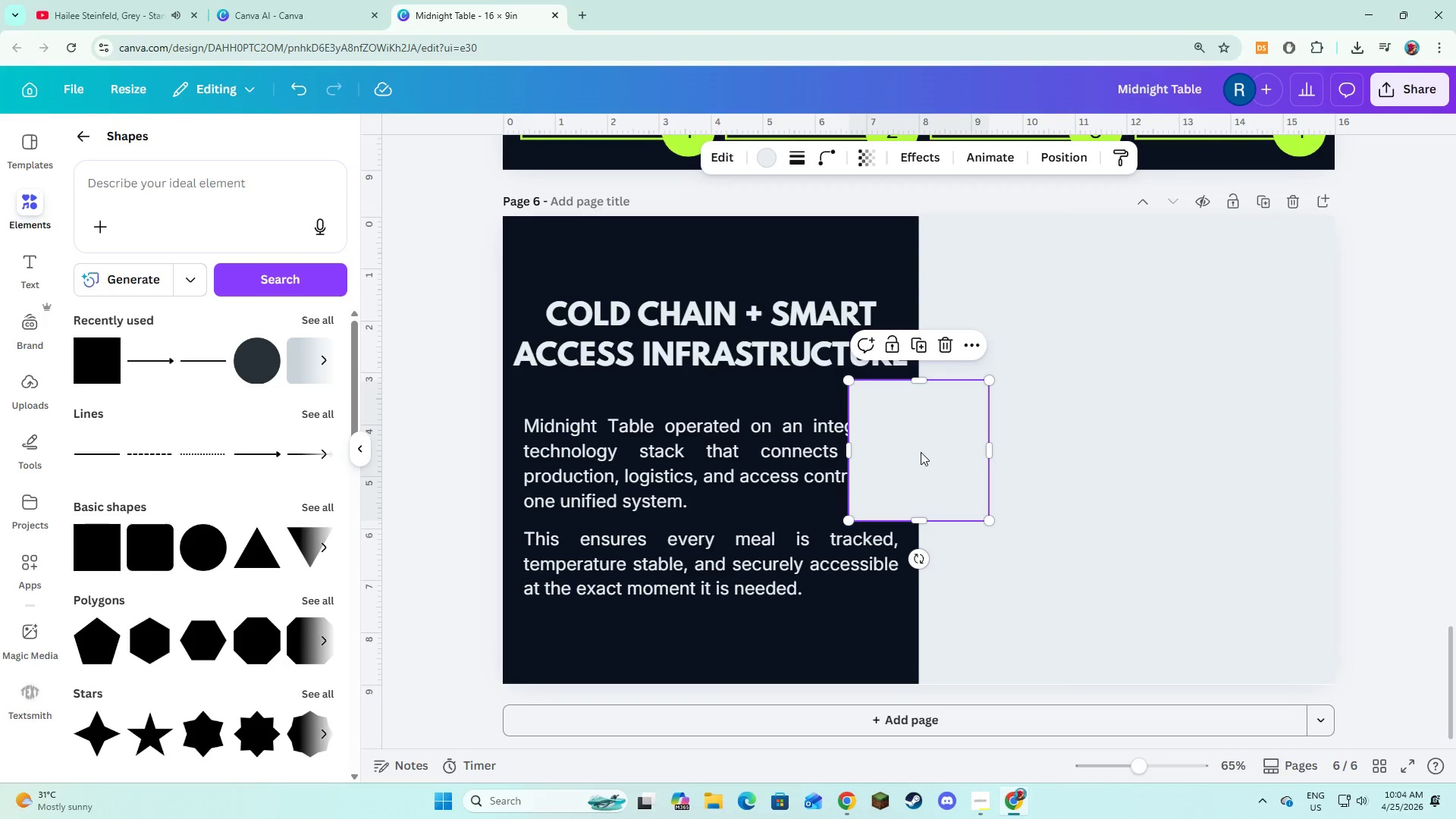 
left_click_drag(start_coordinate=[921, 452], to_coordinate=[582, 357])
 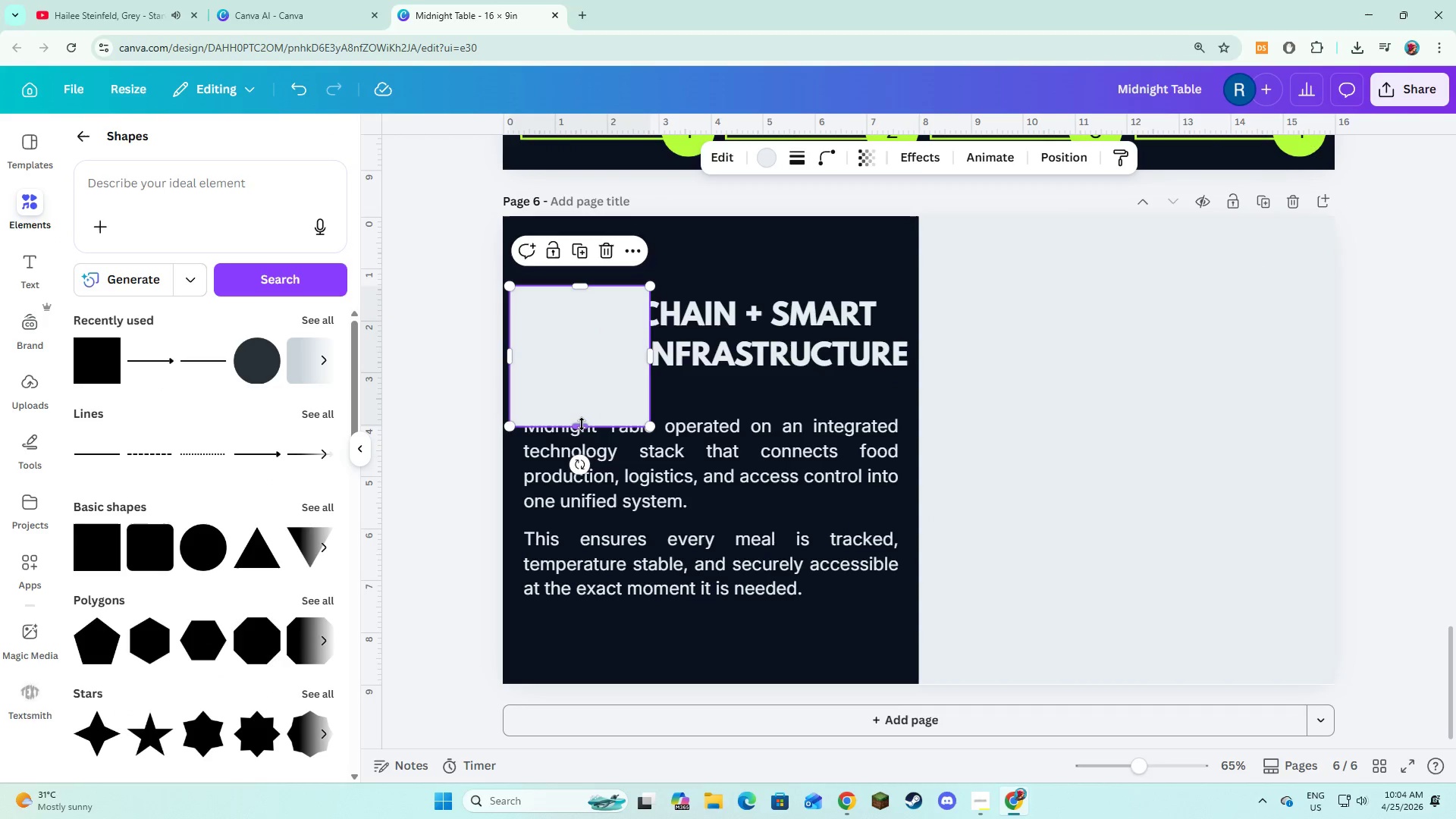 
left_click_drag(start_coordinate=[582, 424], to_coordinate=[577, 380])
 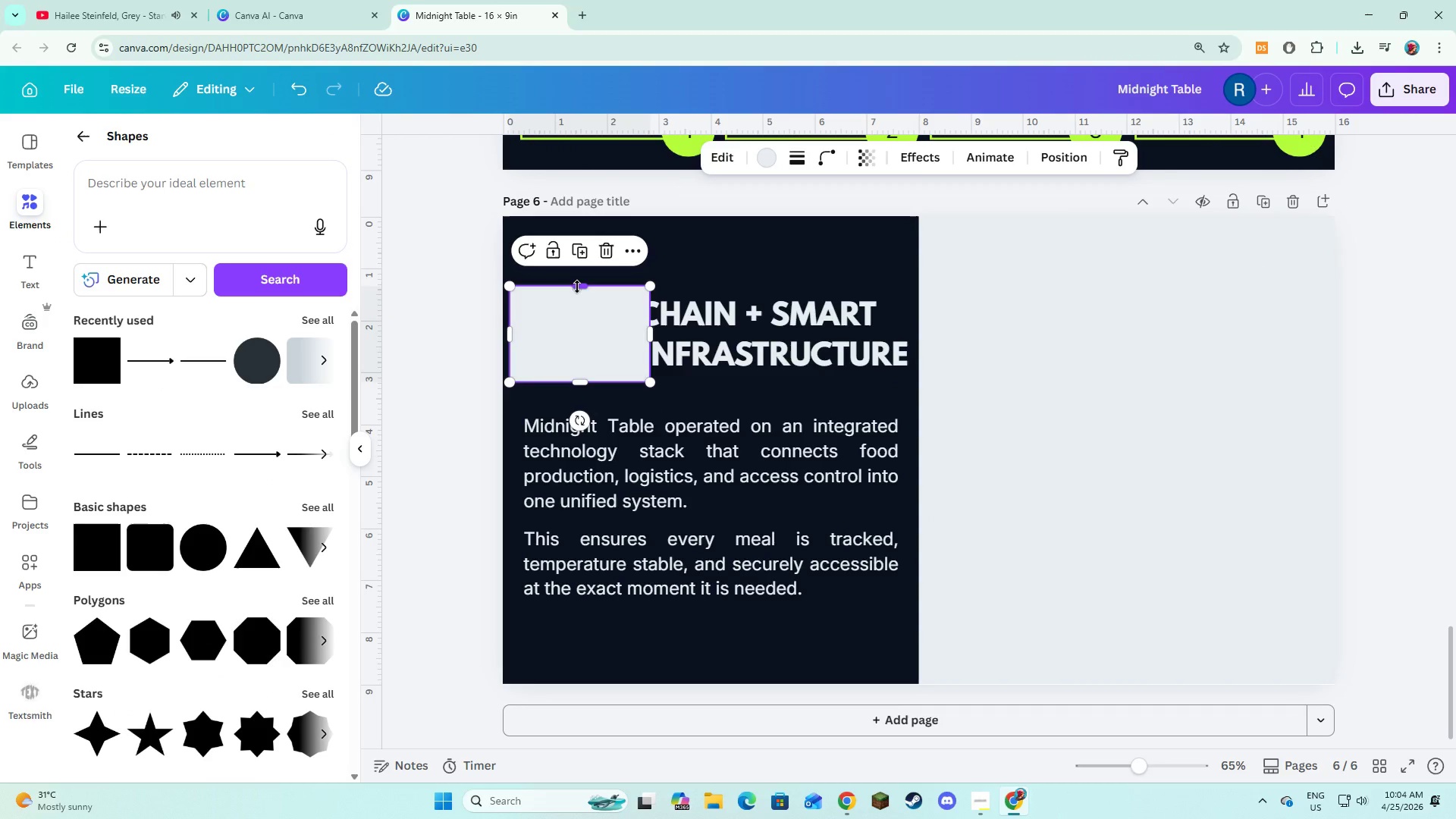 
left_click_drag(start_coordinate=[577, 285], to_coordinate=[579, 290])
 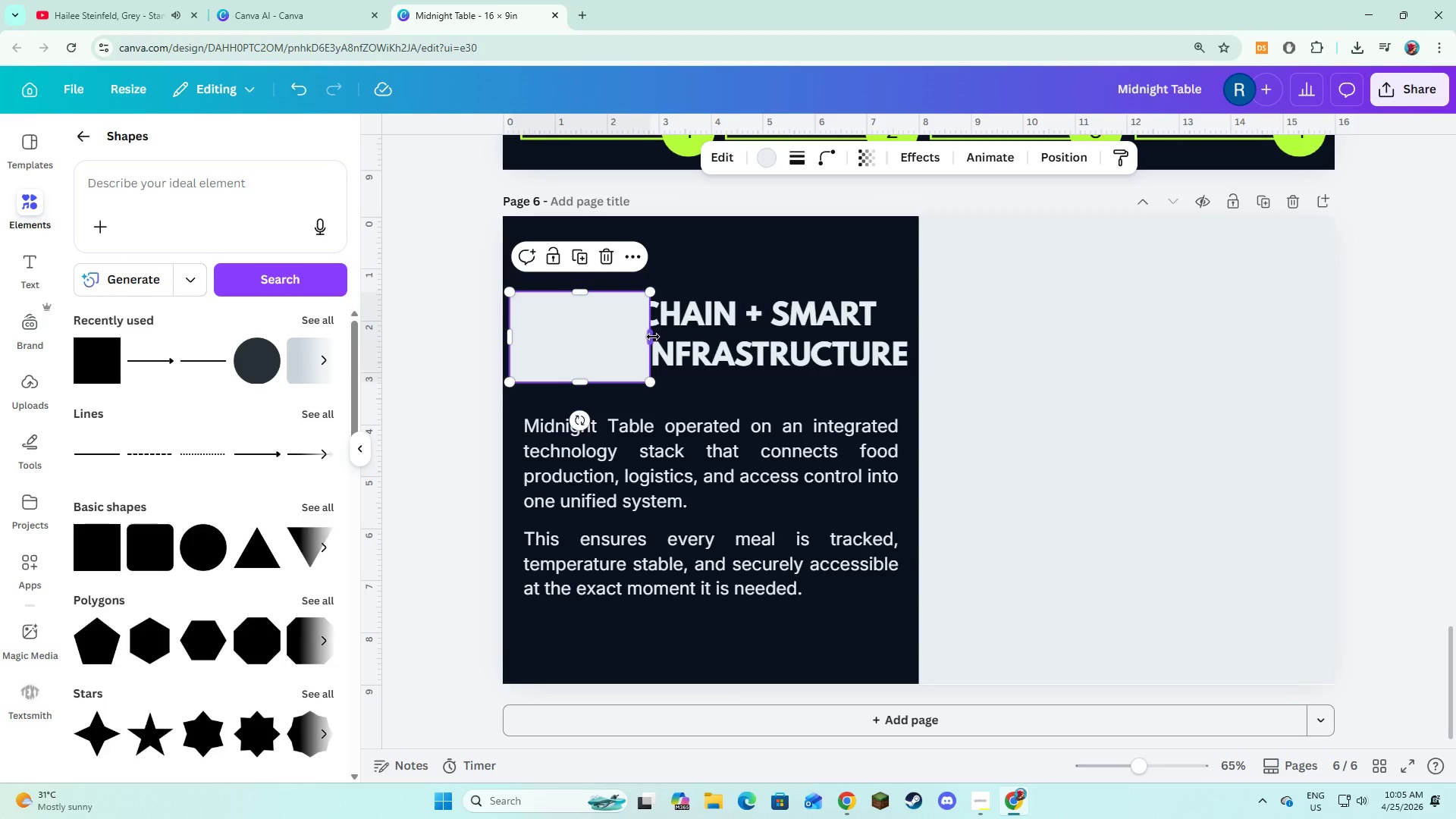 
left_click_drag(start_coordinate=[653, 337], to_coordinate=[912, 366])
 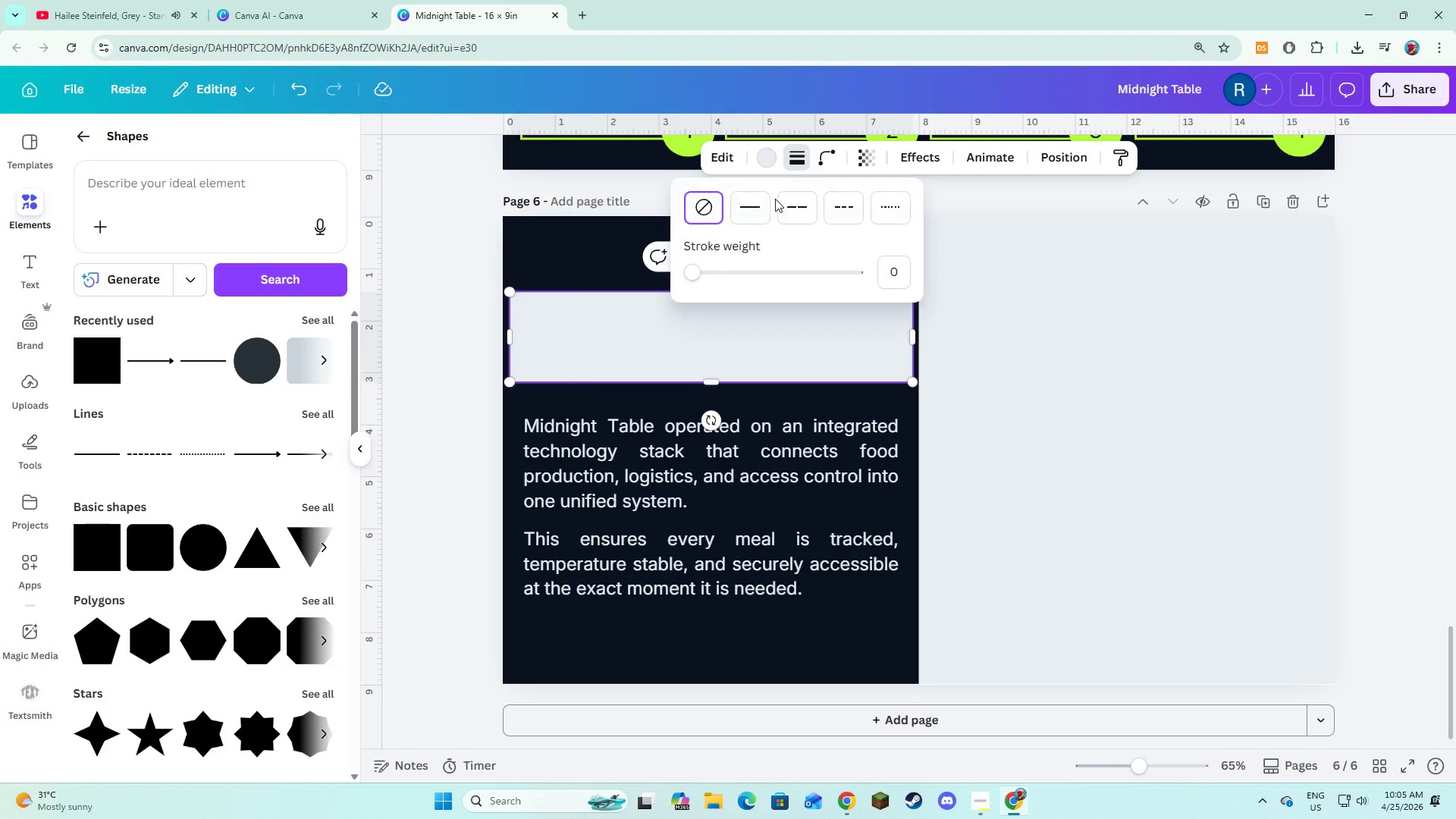 
left_click([743, 213])
 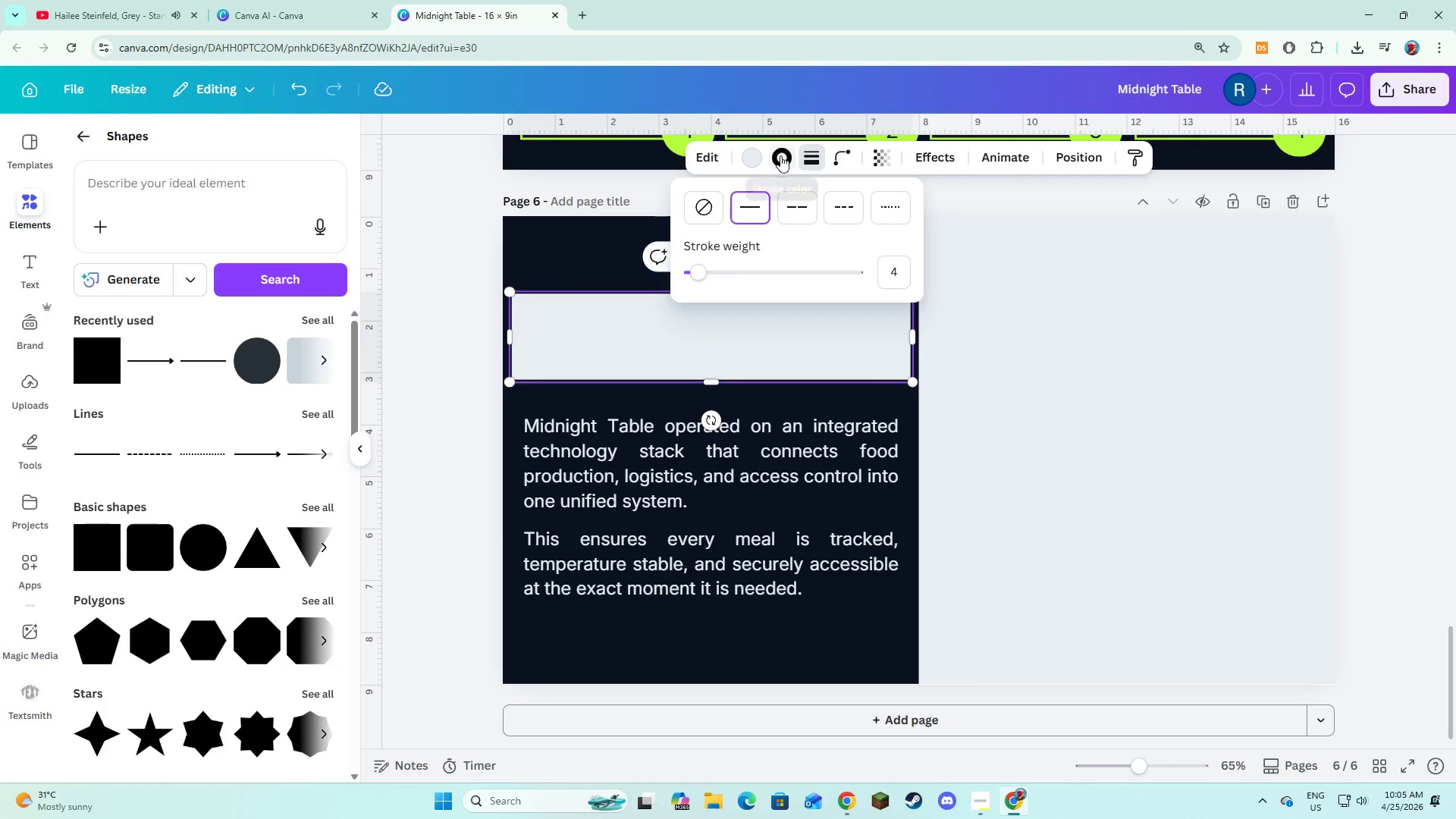 
left_click([780, 155])
 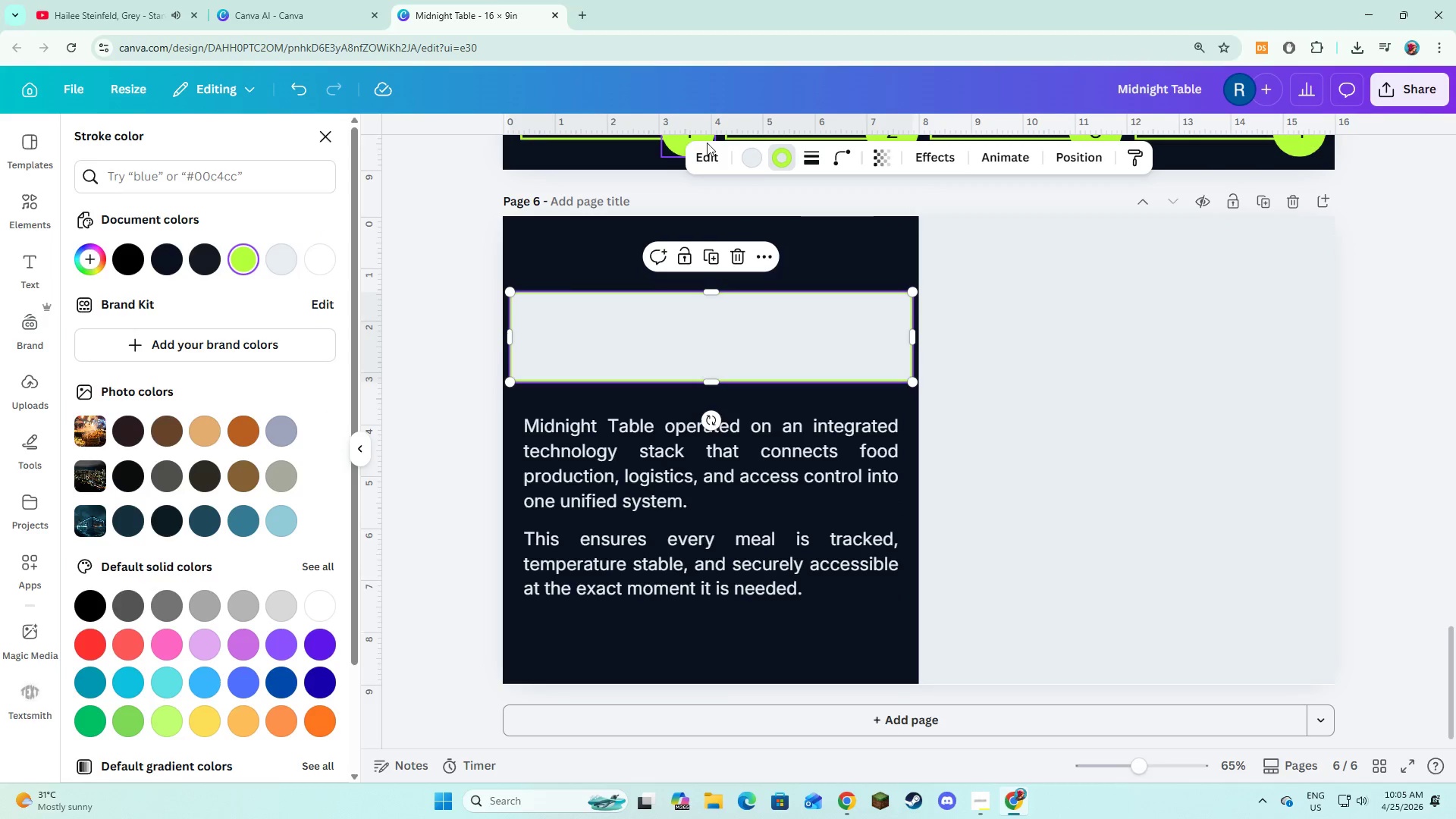 
left_click([757, 160])
 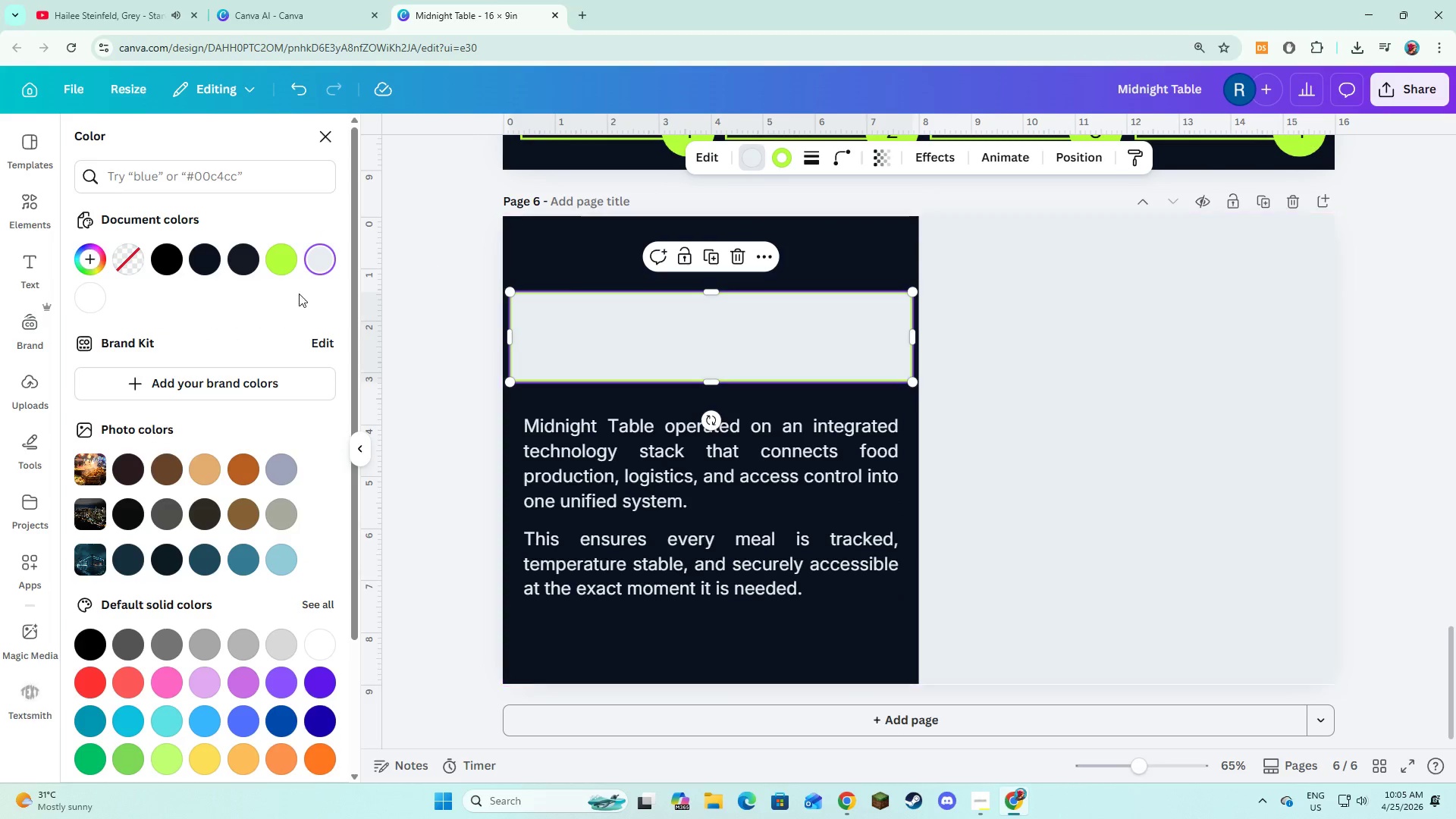 
mouse_move([227, 268])
 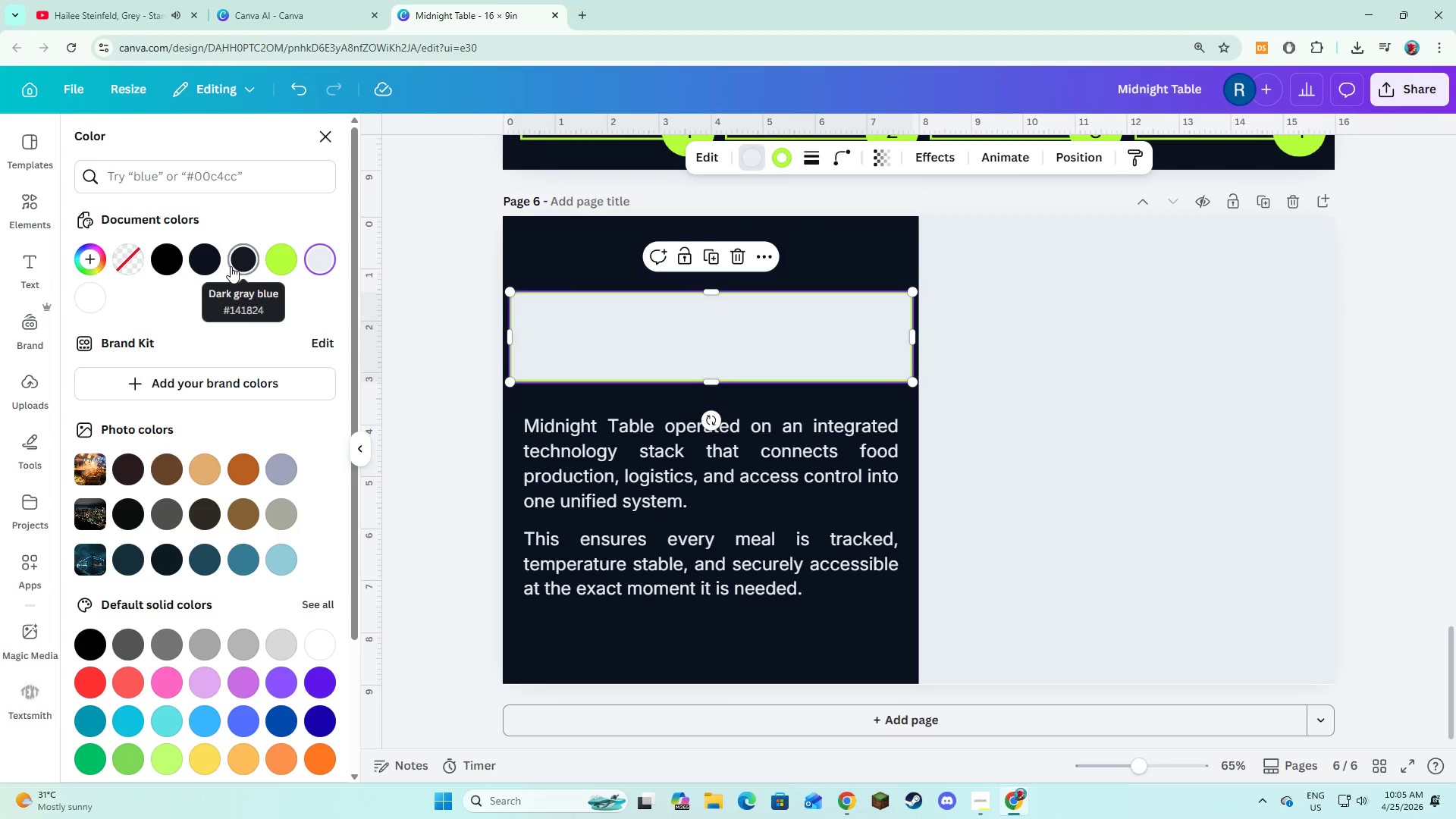 
left_click([231, 266])
 